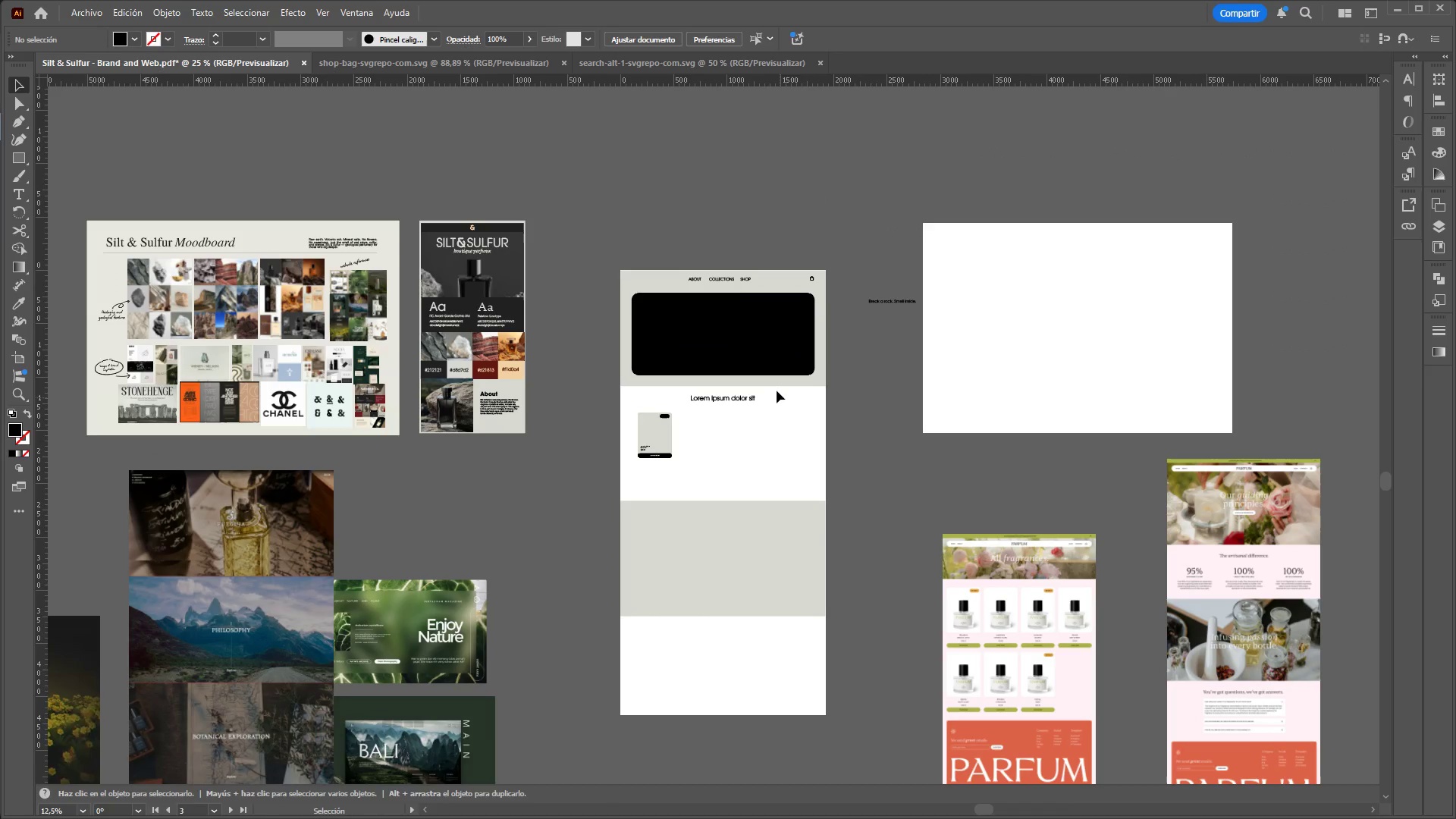 
scroll: coordinate [734, 298], scroll_direction: up, amount: 3.0
 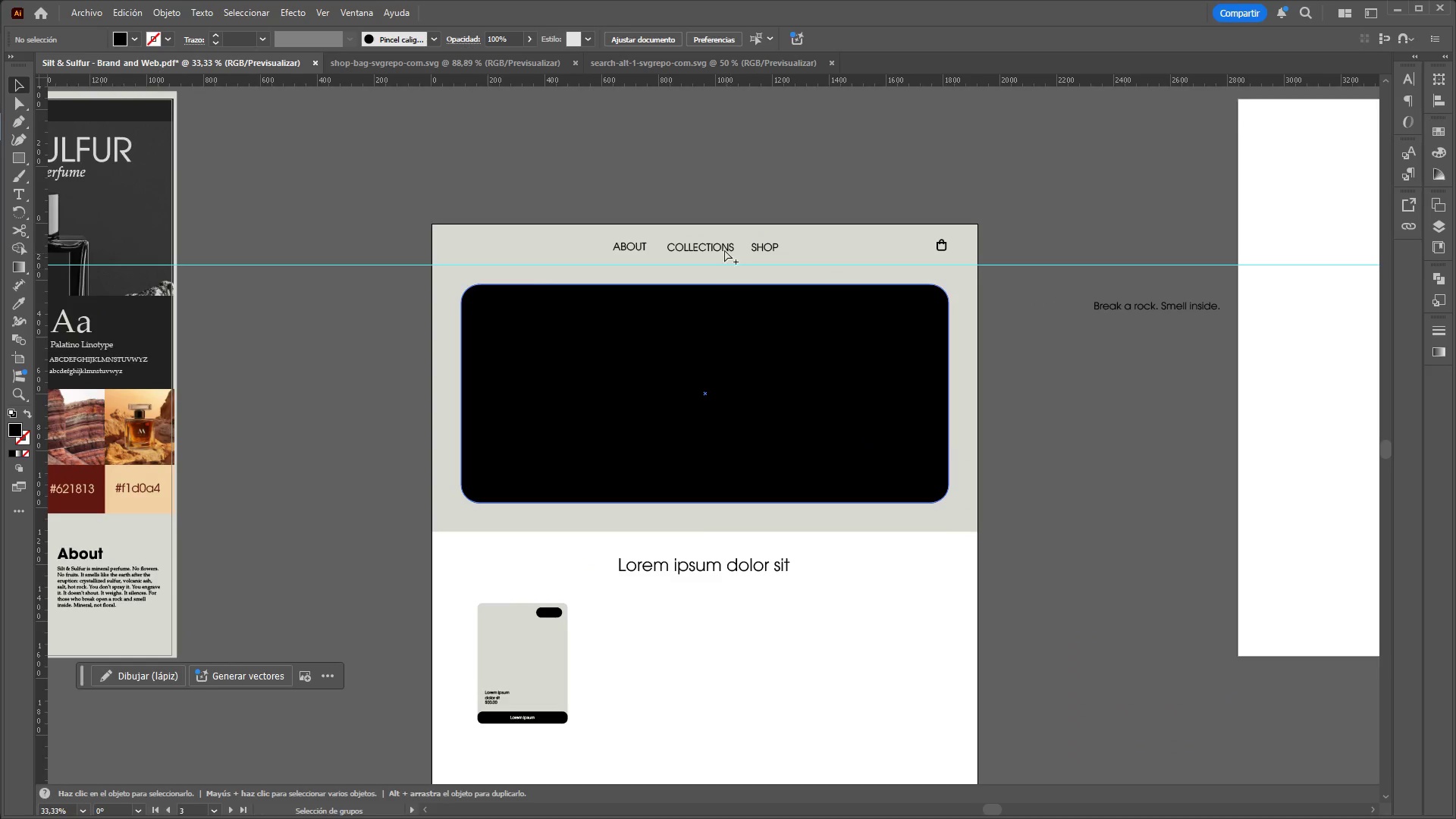 
hold_key(key=AltLeft, duration=0.41)
scroll: coordinate [769, 414], scroll_direction: none, amount: 0.0
 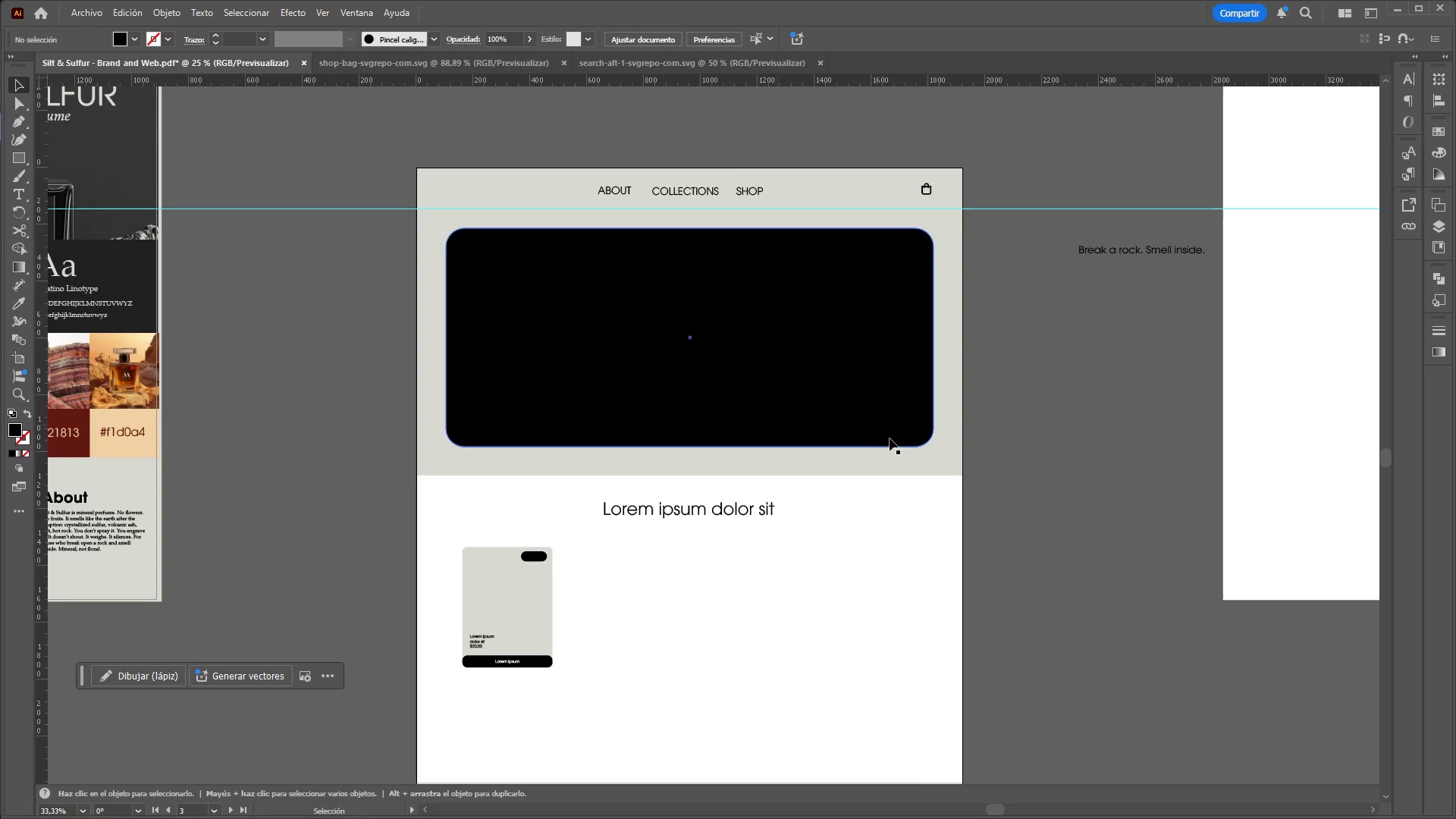 
left_click_drag(start_coordinate=[1046, 428], to_coordinate=[1078, 539])
 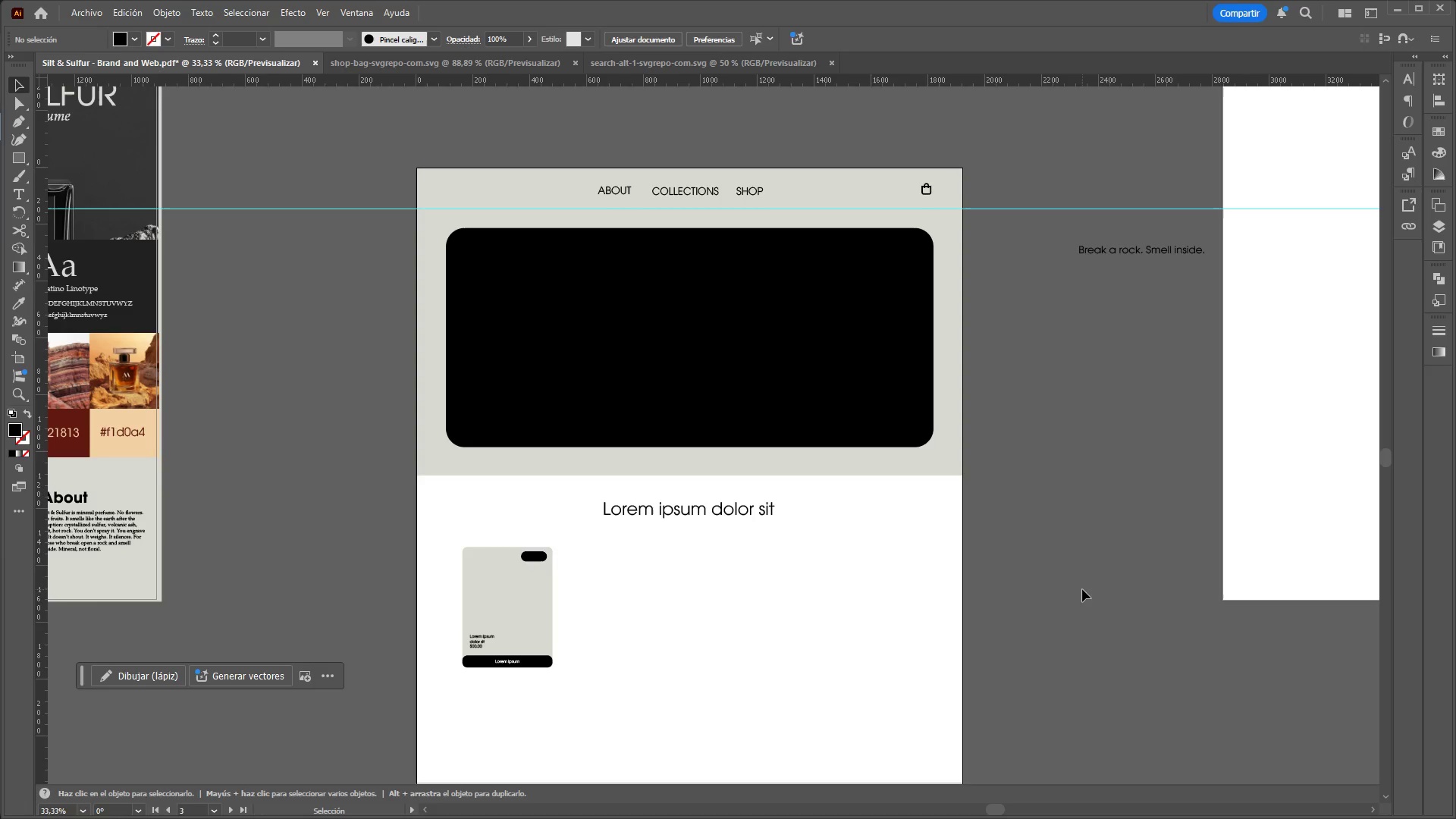 
wait(6.81)
 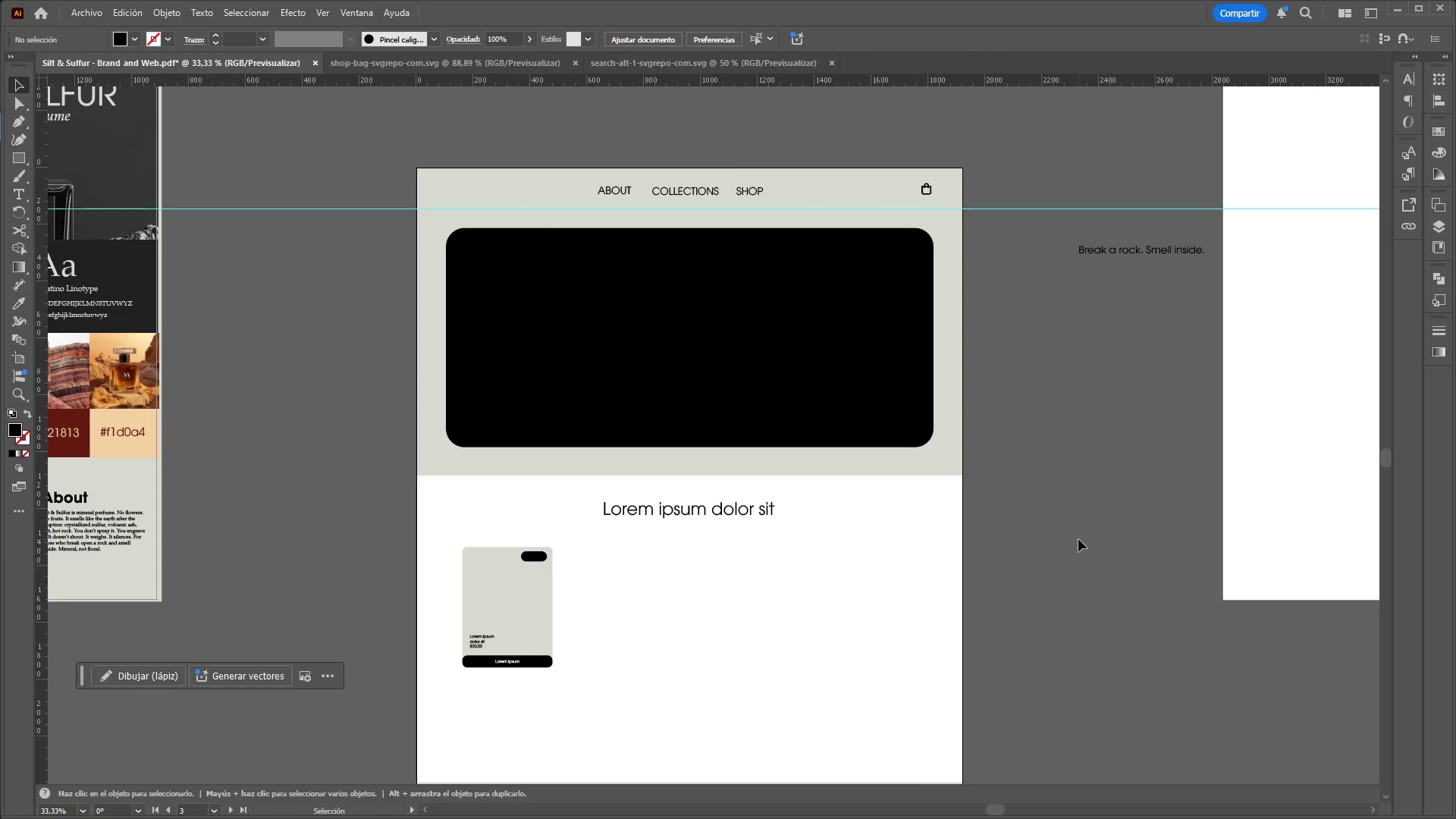 
scroll: coordinate [1082, 589], scroll_direction: down, amount: 3.0
 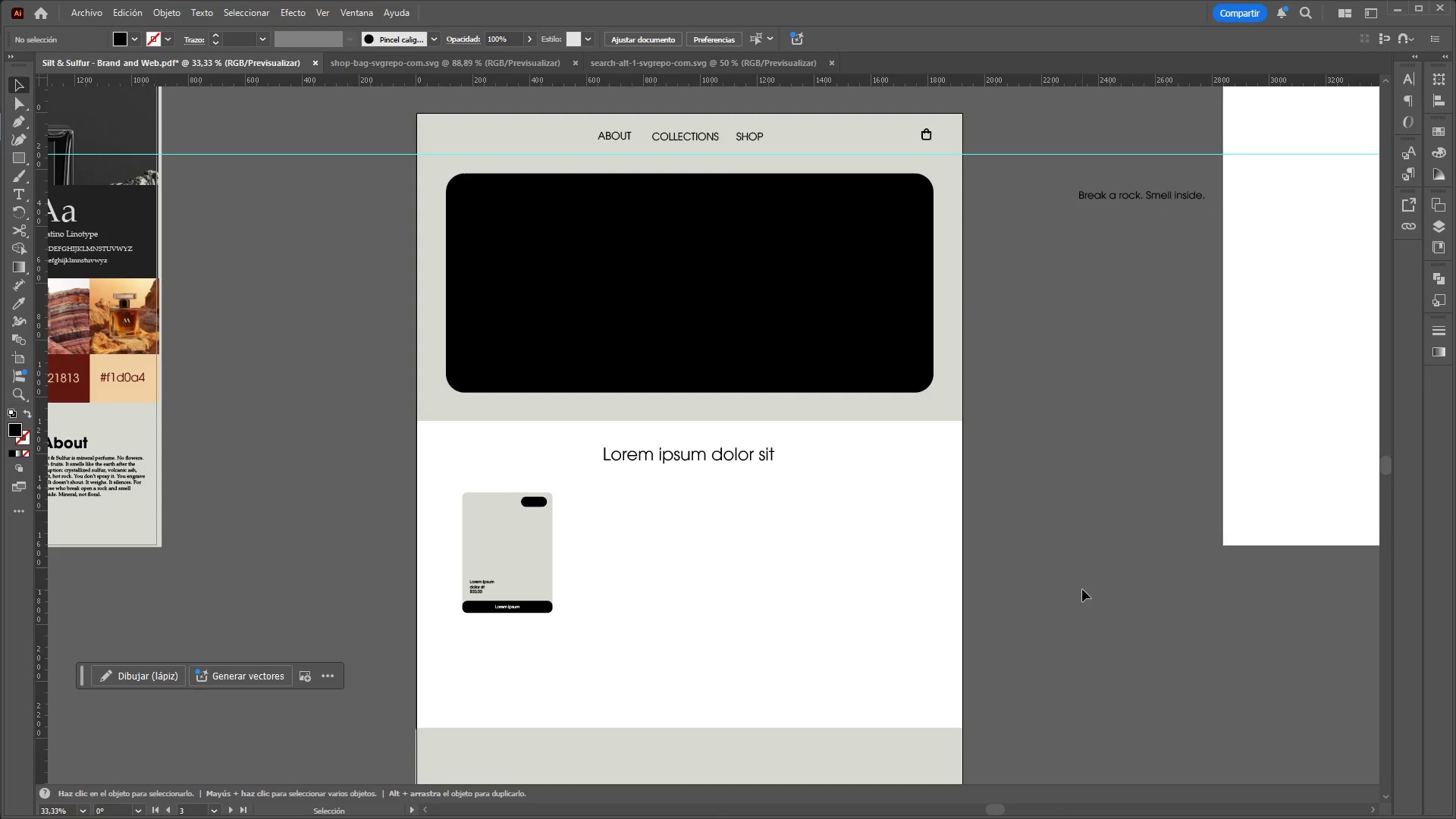 
scroll: coordinate [1082, 589], scroll_direction: up, amount: 1.0
 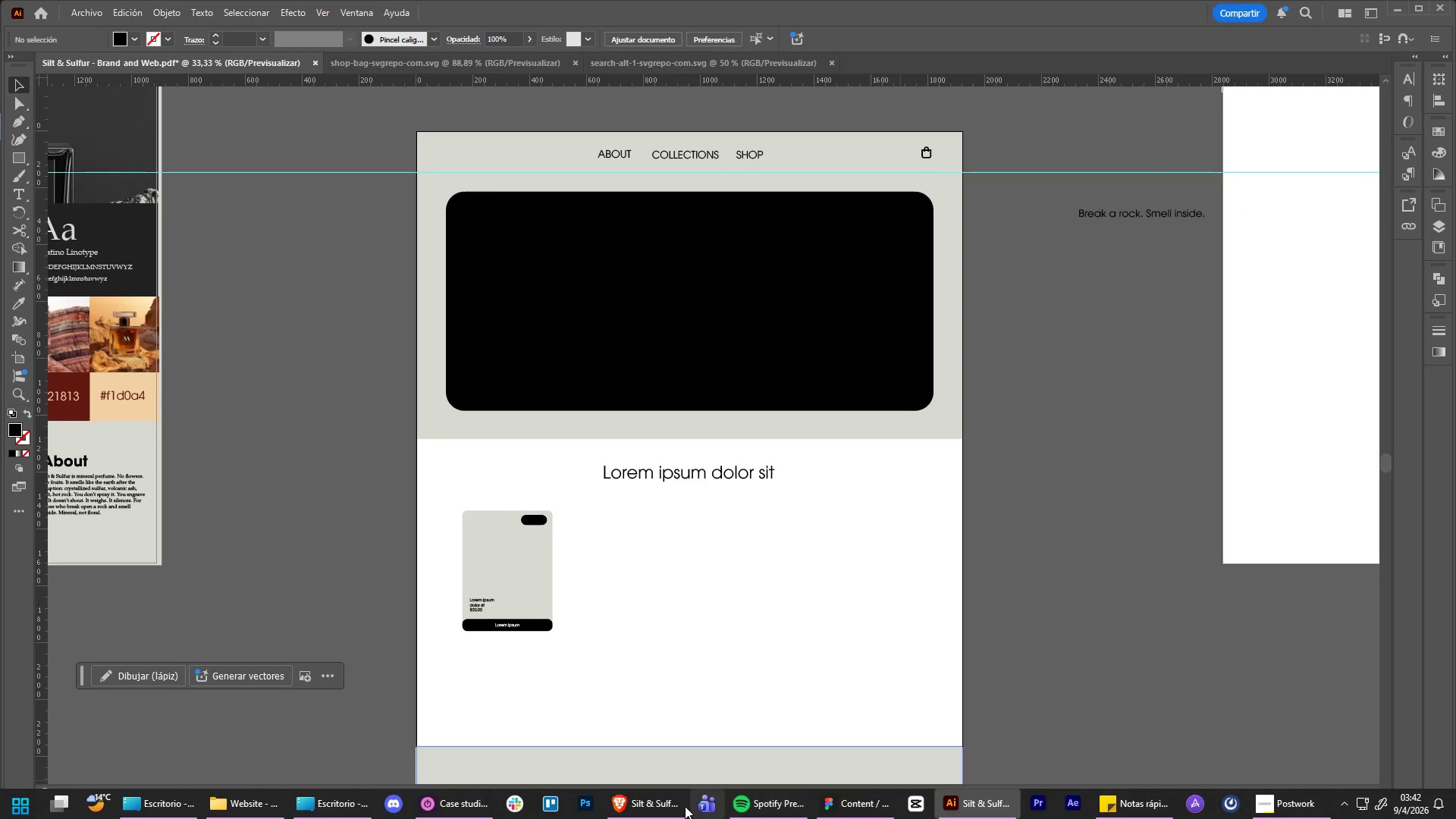 
left_click([659, 812])
 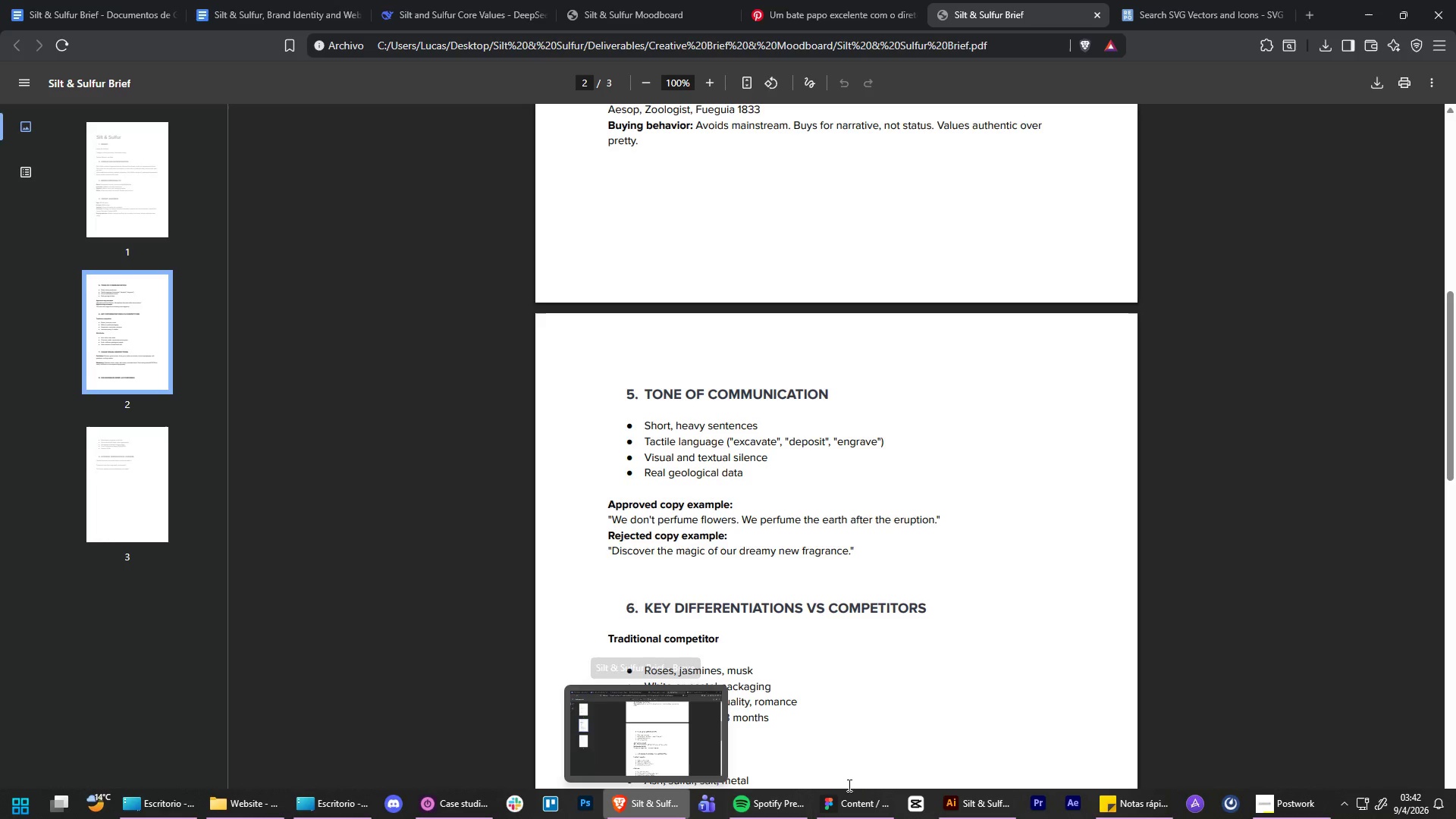 
left_click([868, 814])
 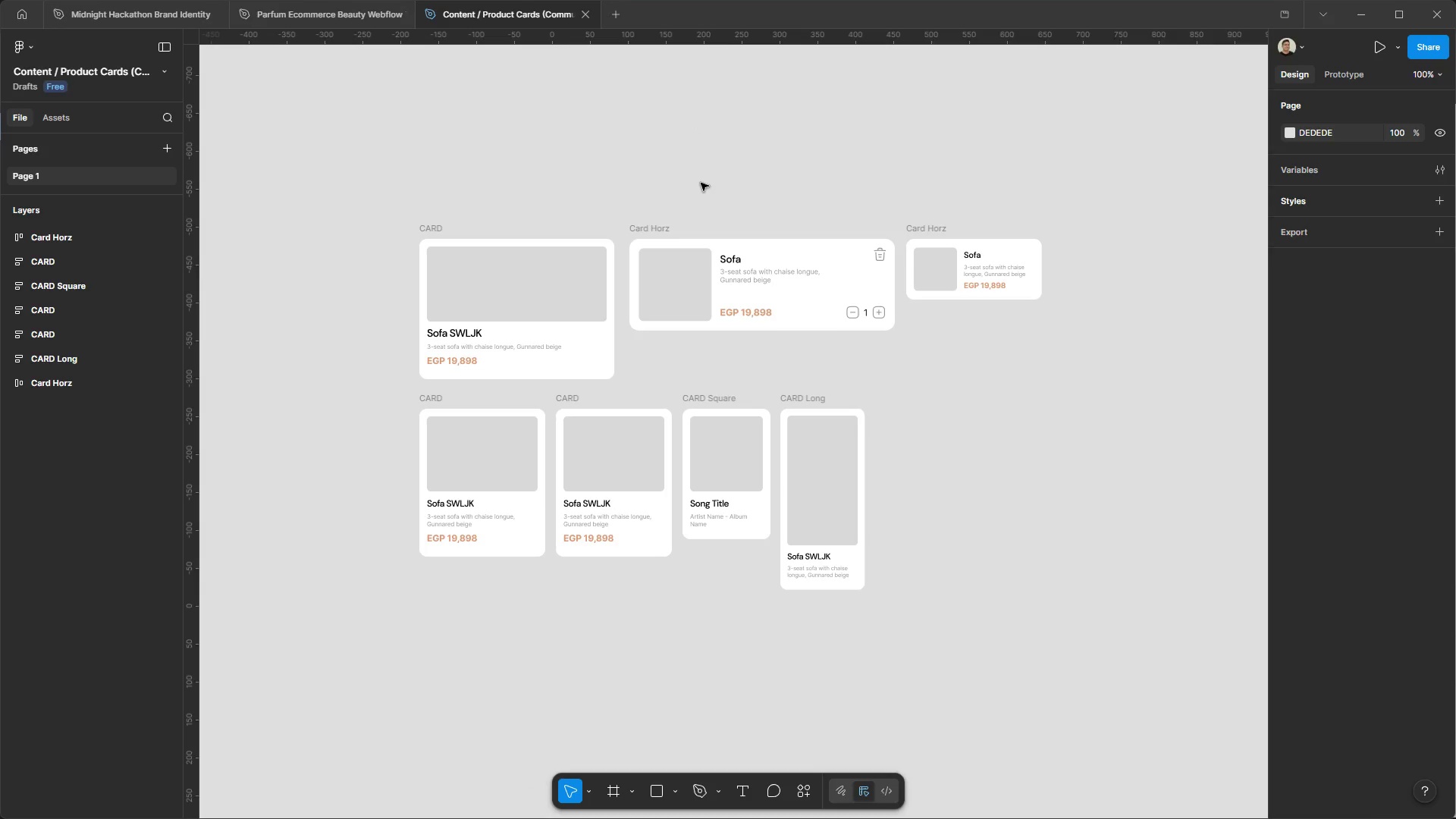 
wait(8.95)
 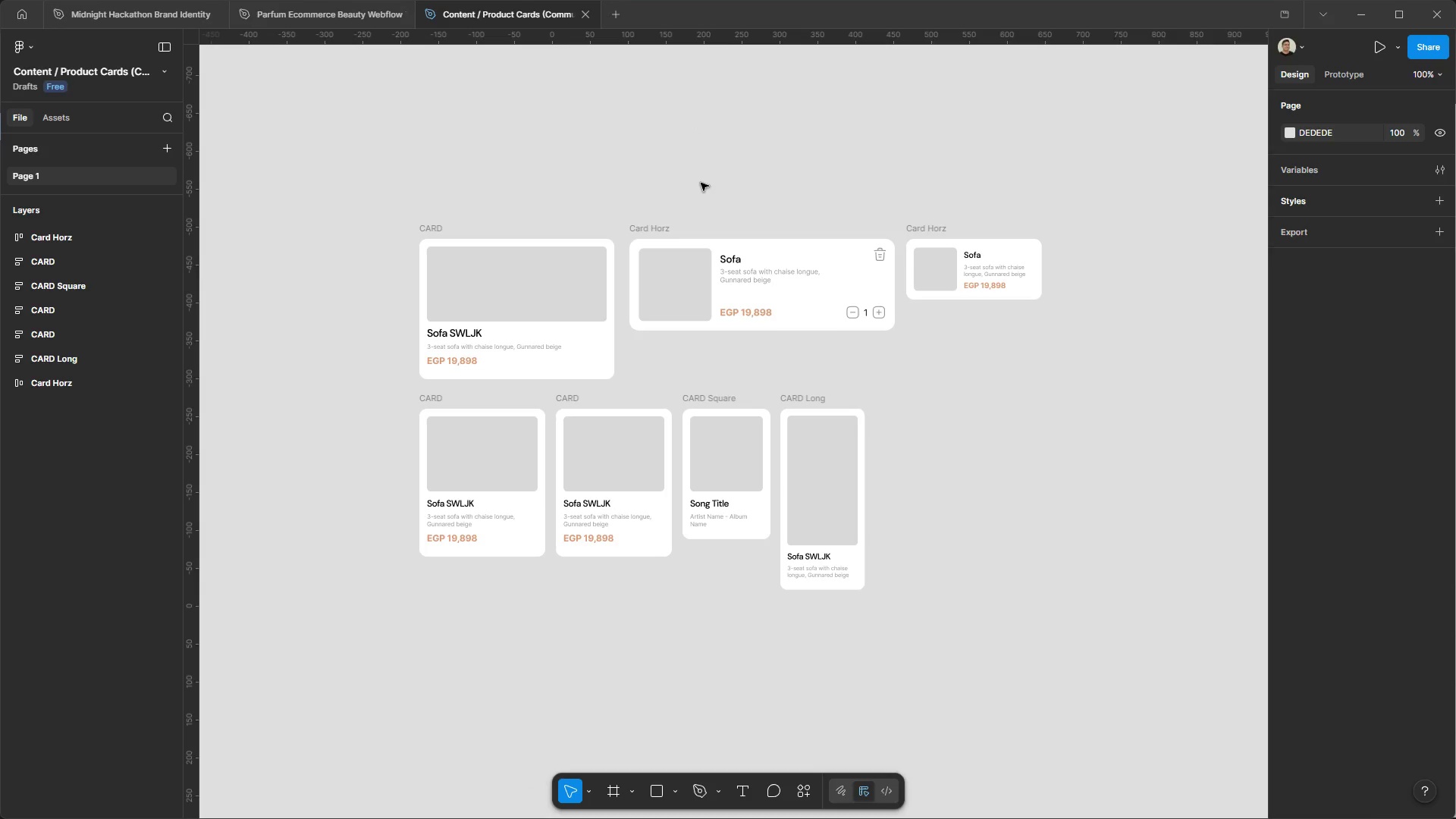 
left_click_drag(start_coordinate=[937, 592], to_coordinate=[894, 678])
 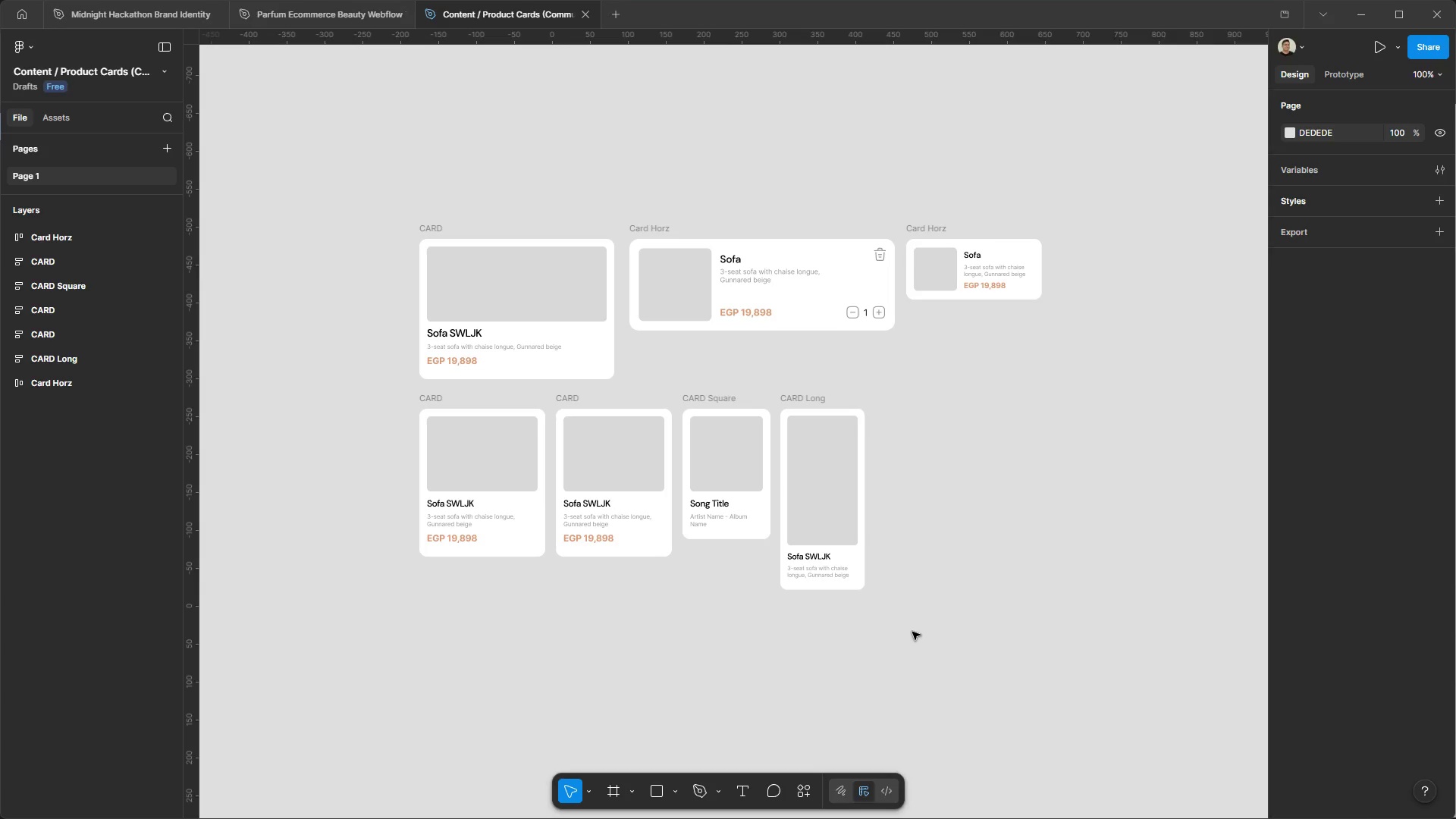 
key(Meta+MetaLeft)
 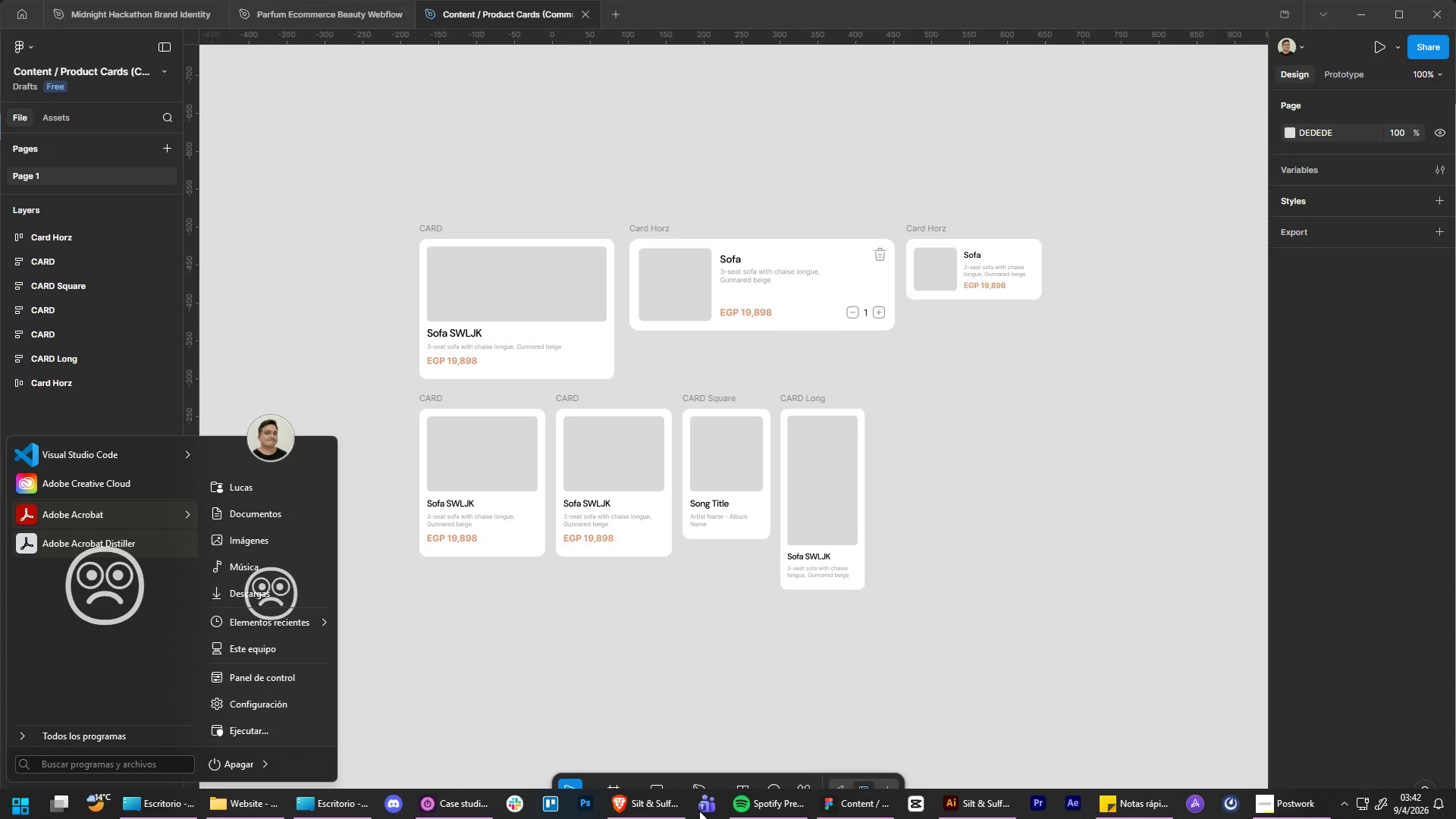 
left_click([654, 801])
 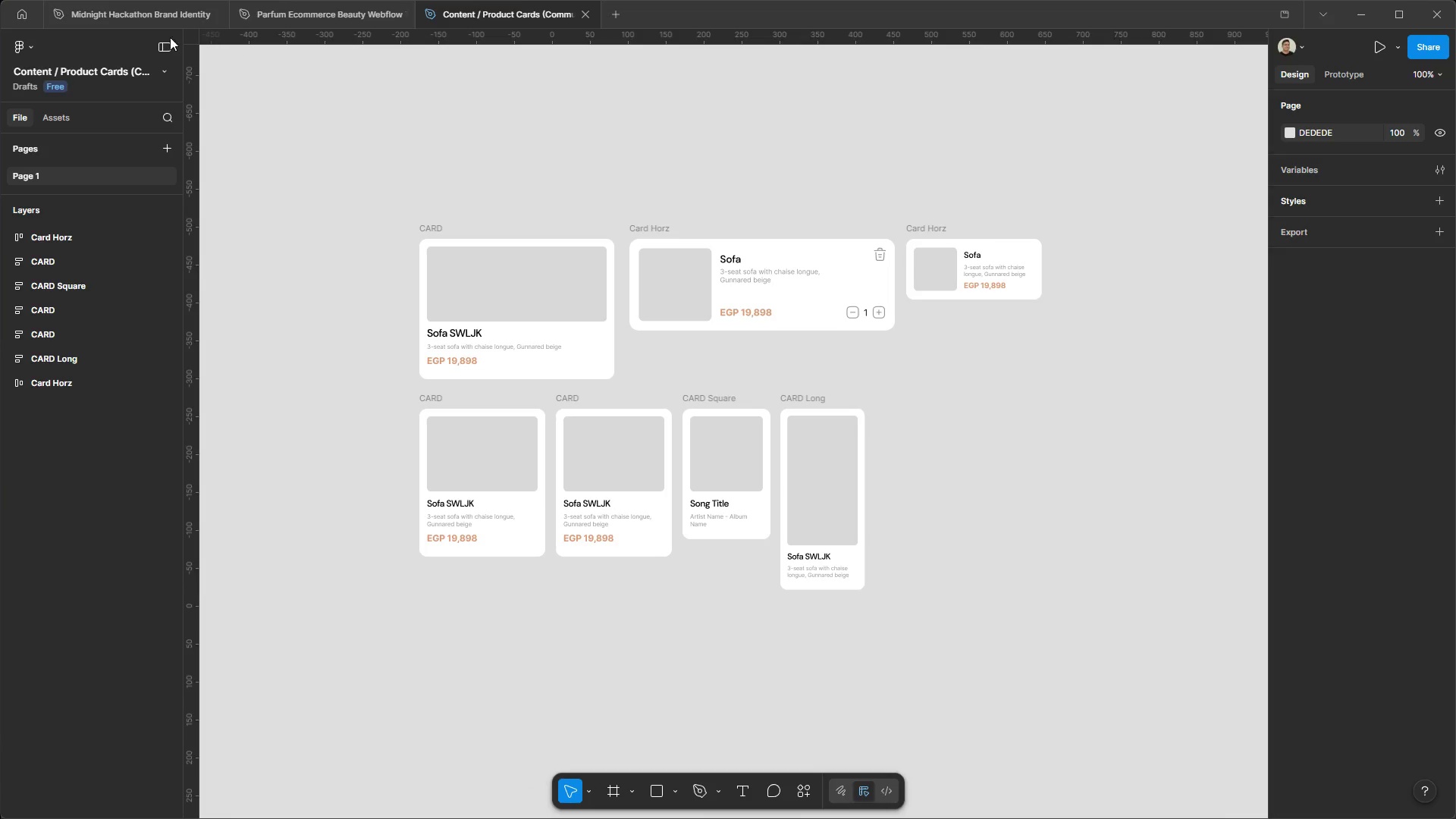 
left_click([28, 19])
 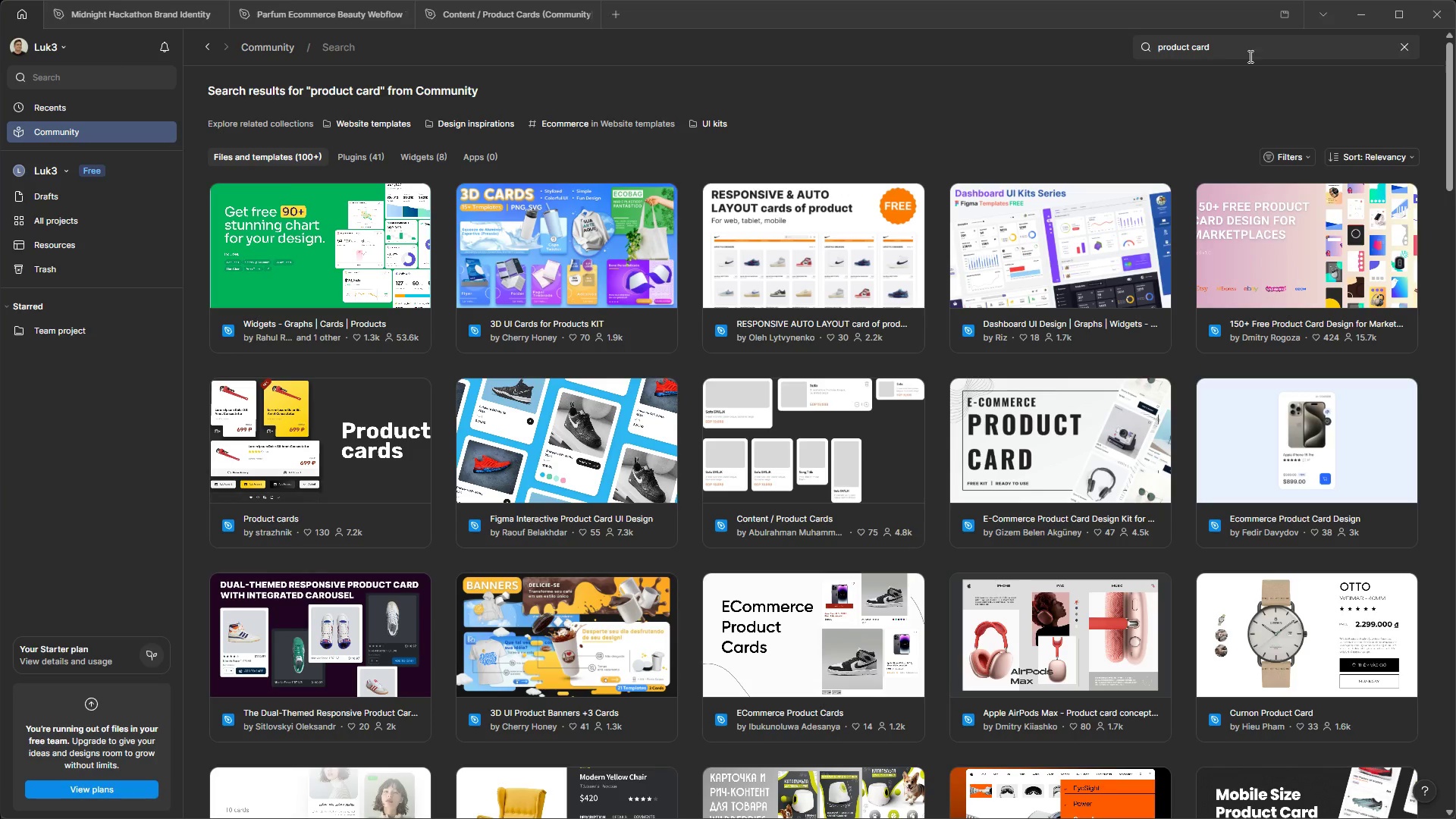 
left_click_drag(start_coordinate=[1233, 48], to_coordinate=[1051, 60])
 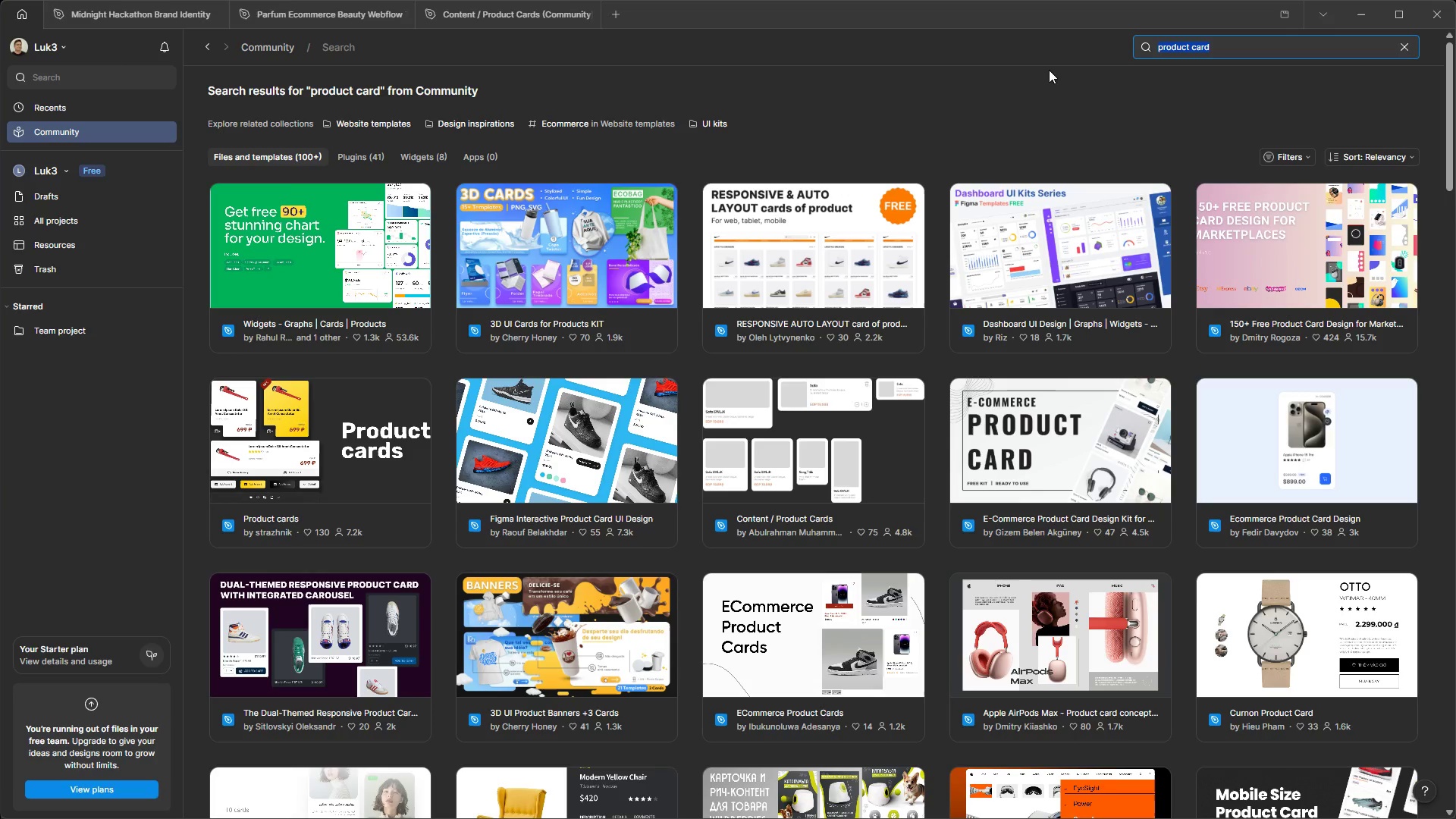 
type(shop card)
 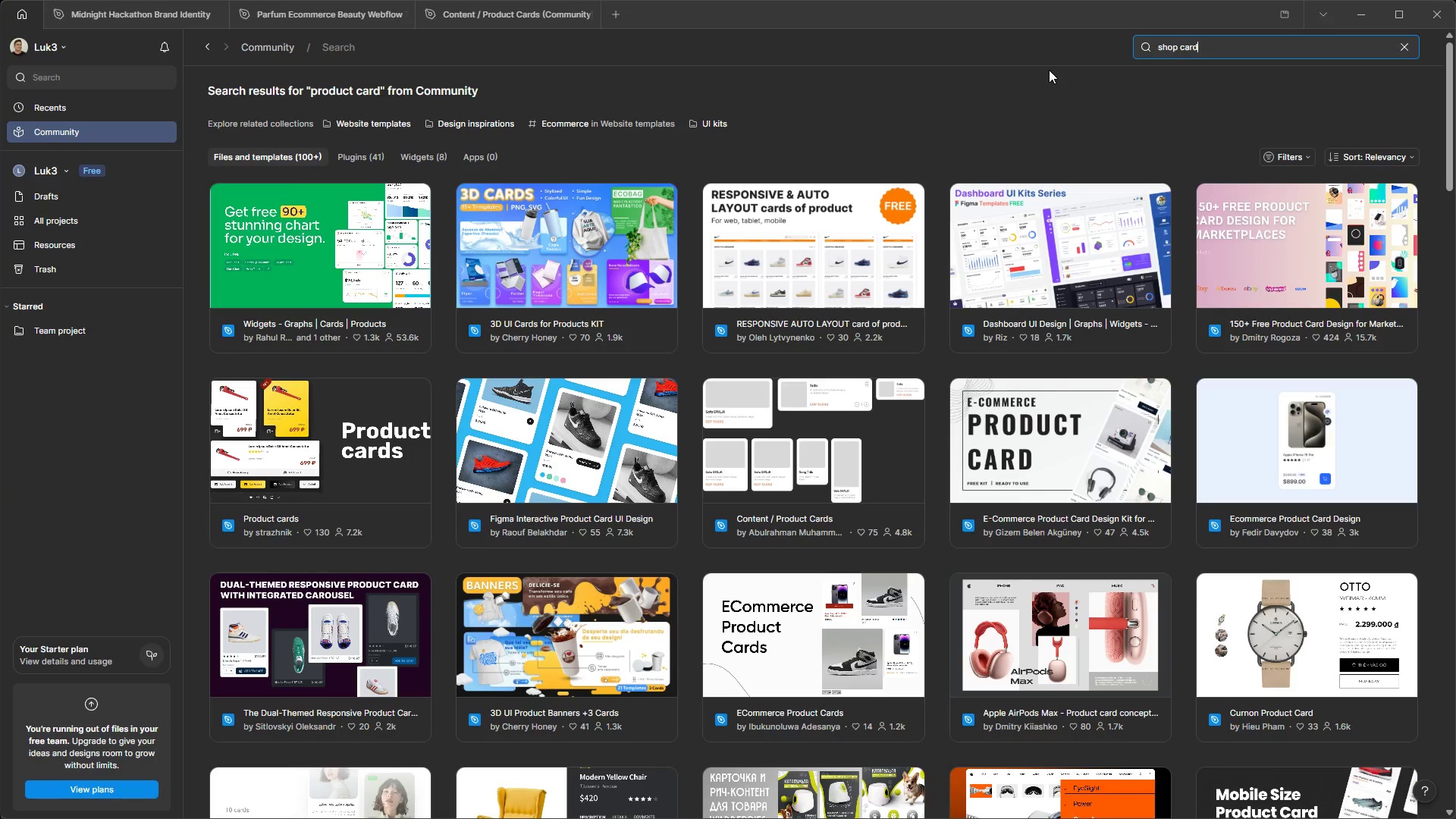 
key(Enter)
 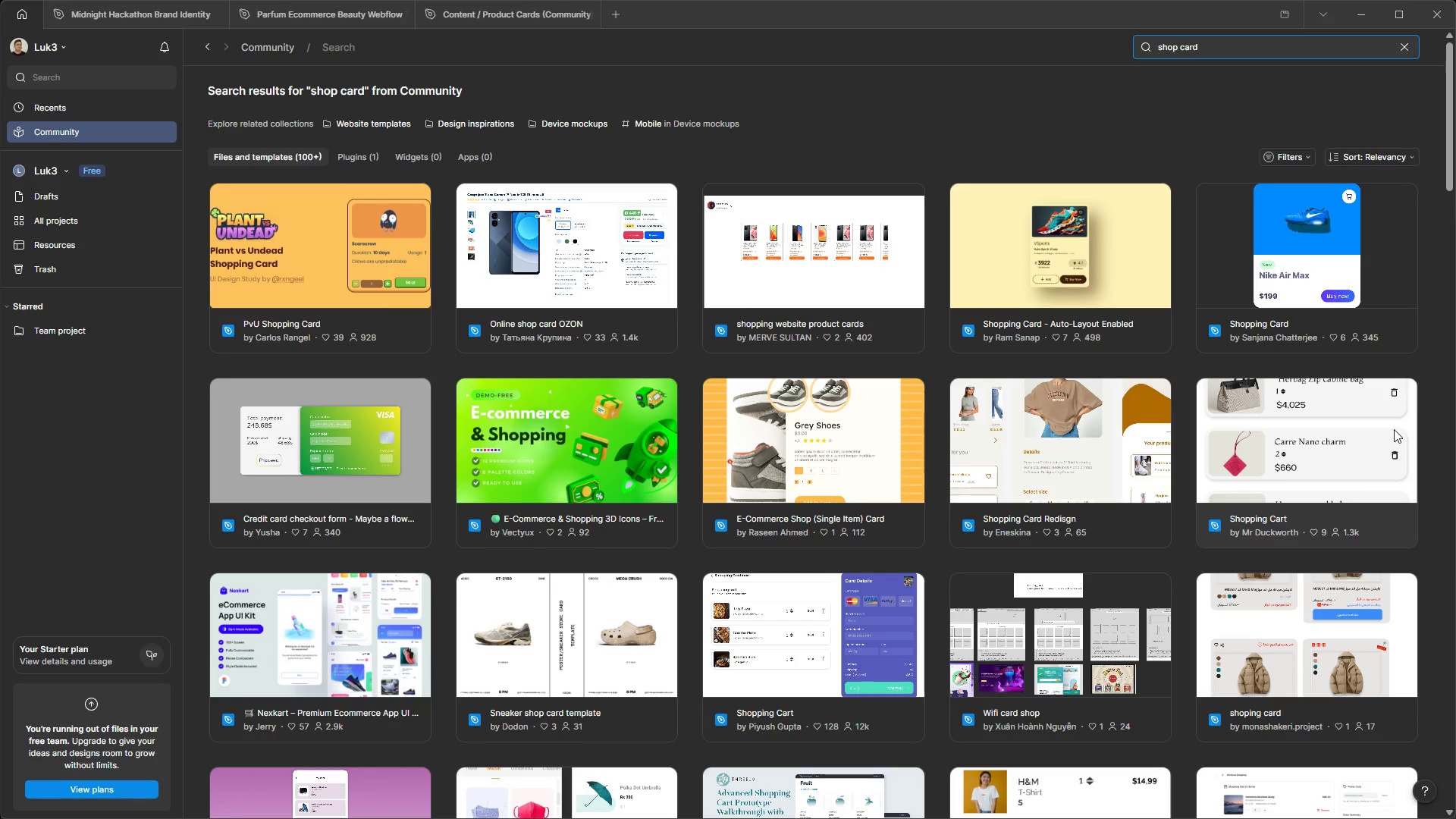 
wait(24.47)
 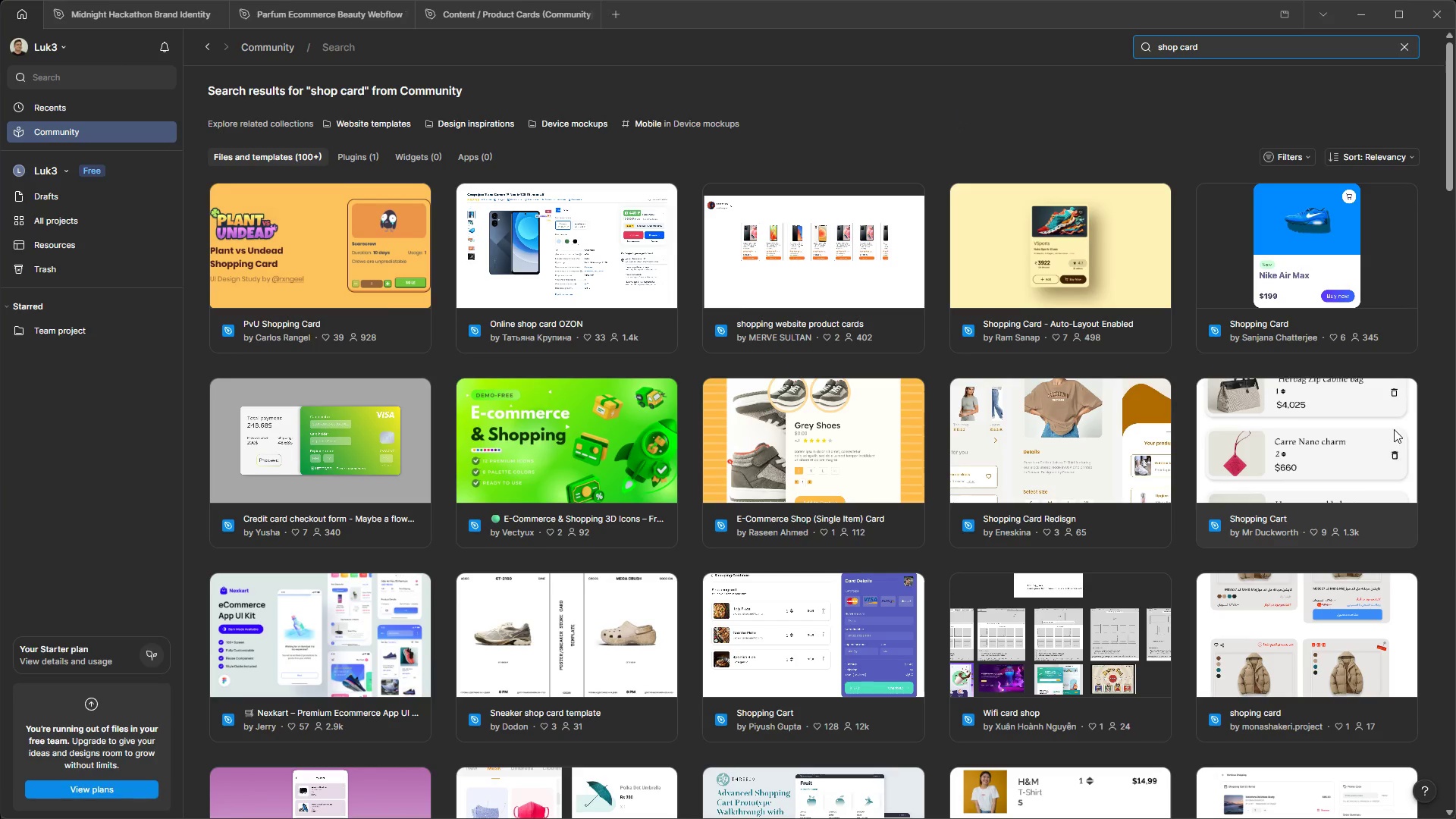 
scroll: coordinate [1436, 496], scroll_direction: down, amount: 6.0
 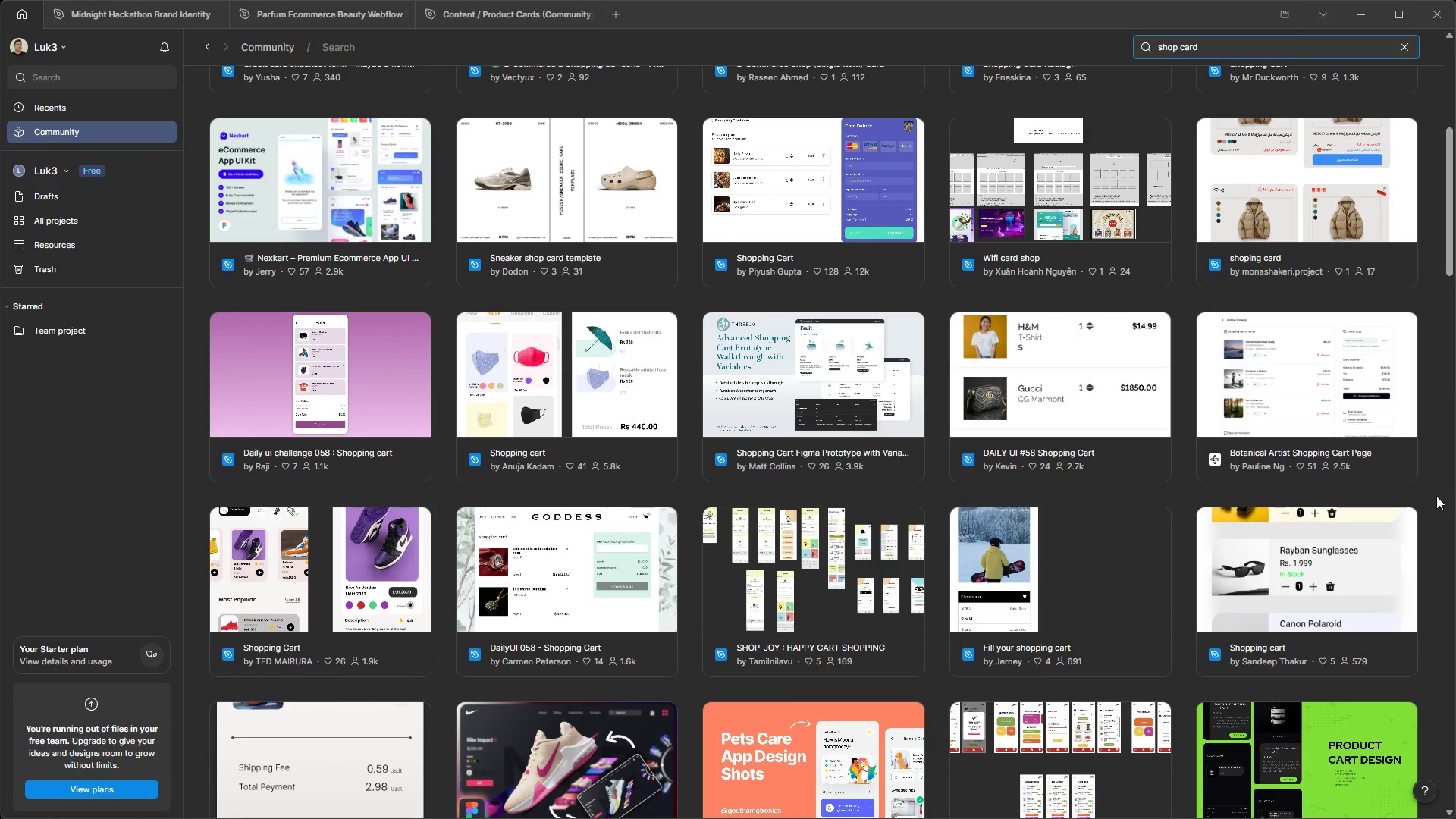 
scroll: coordinate [1438, 495], scroll_direction: up, amount: 8.0
 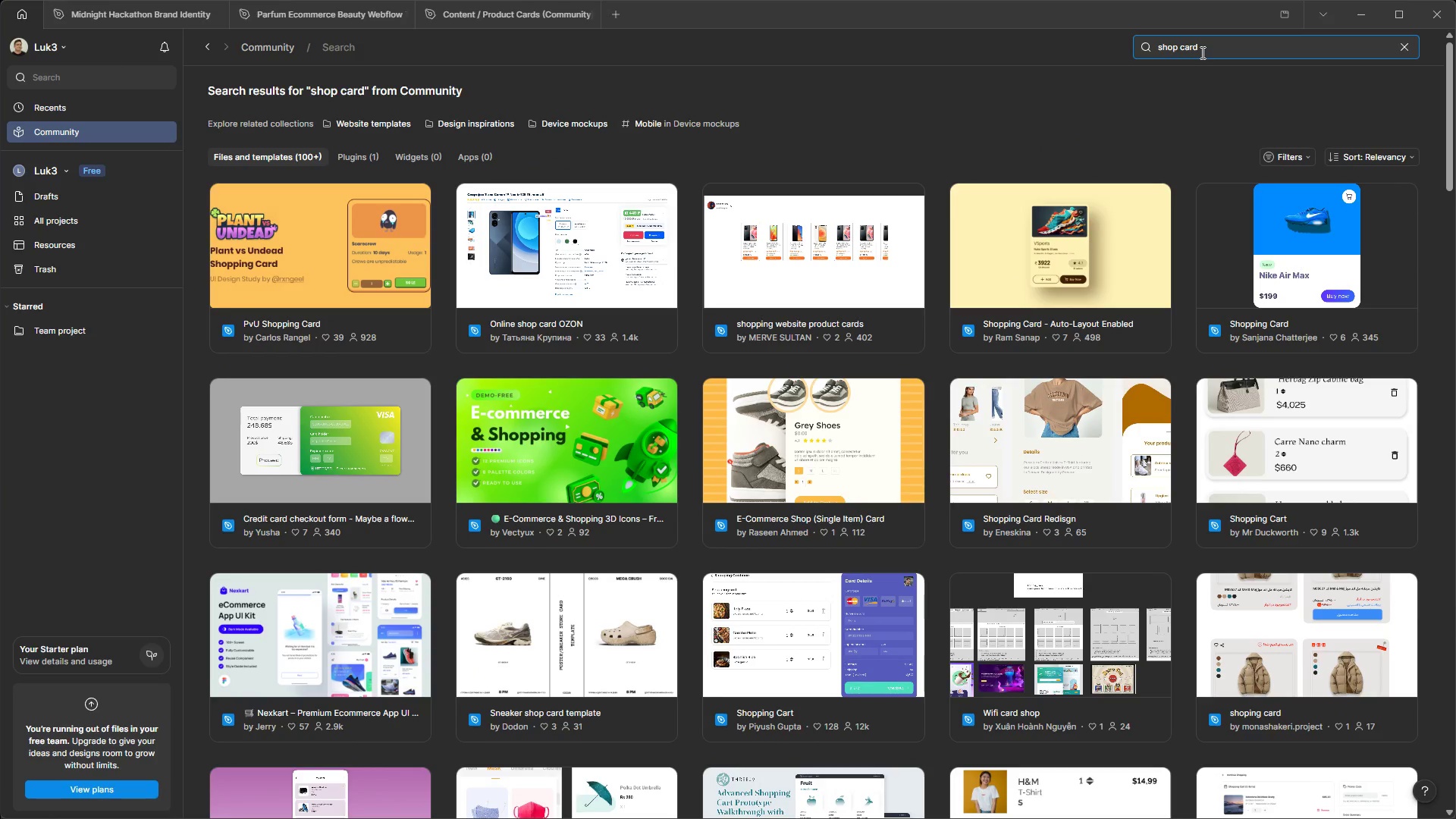 
key(Backspace)
 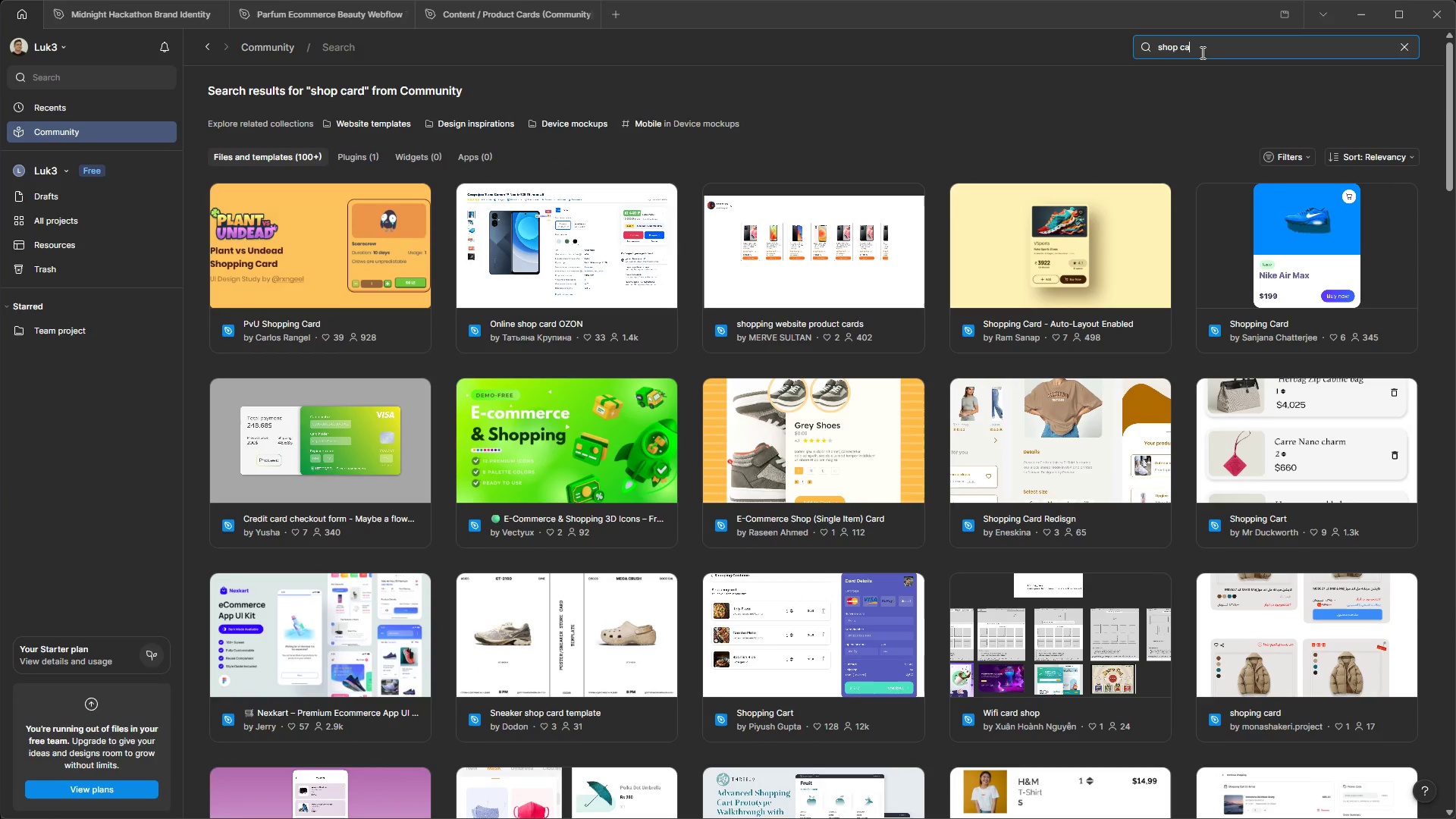 
key(Backspace)
 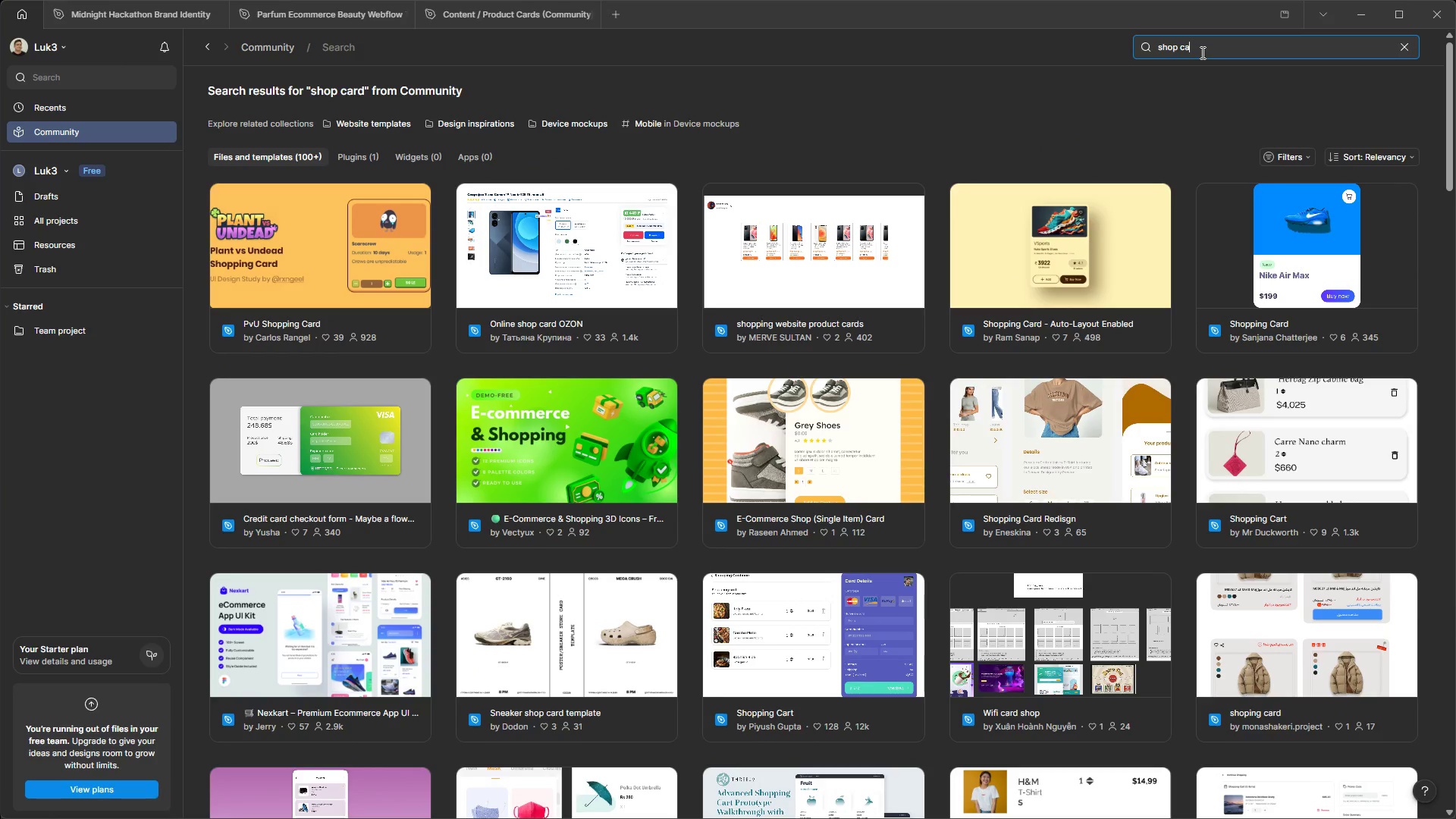 
key(Backspace)
 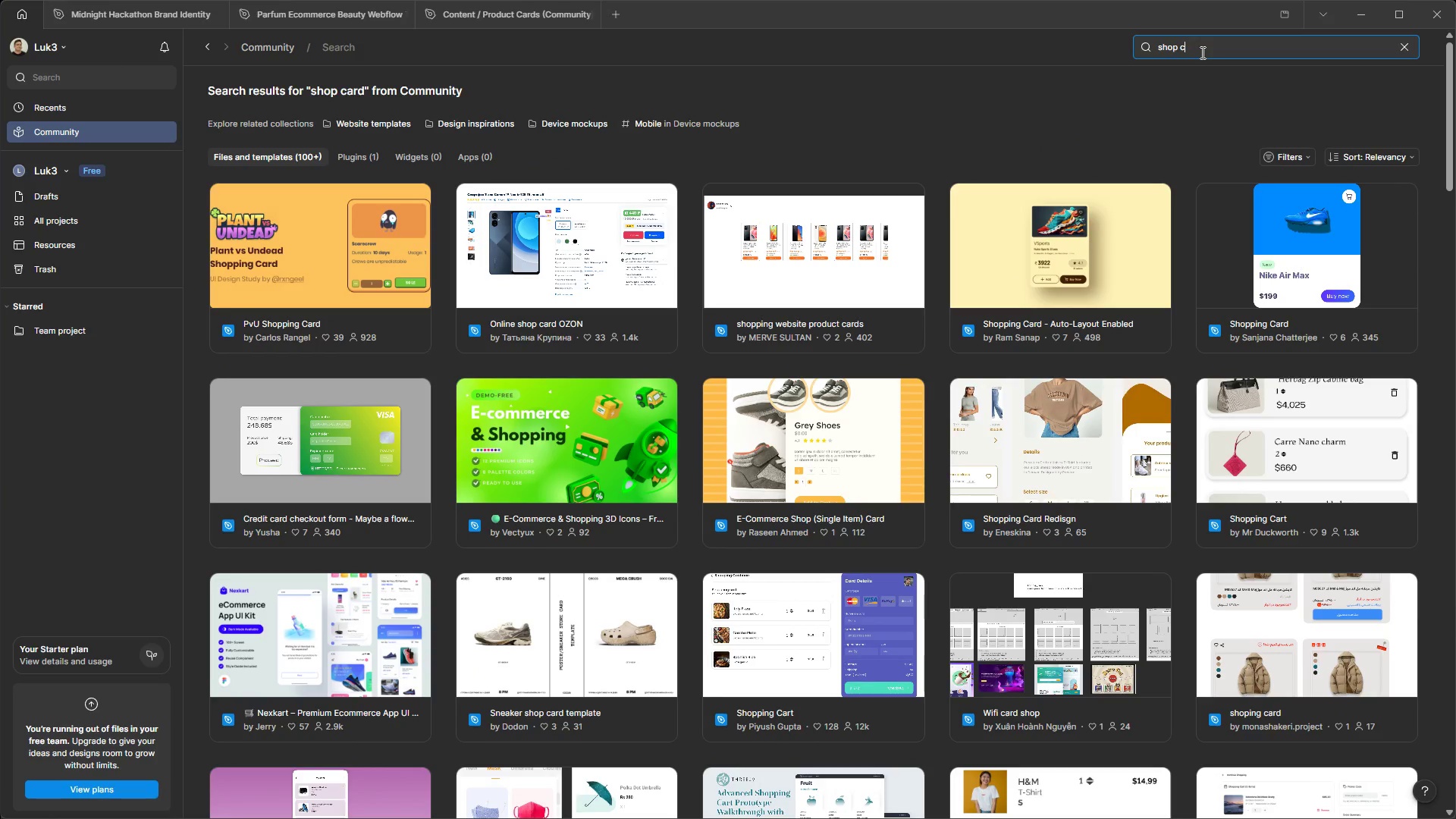 
key(Backspace)
 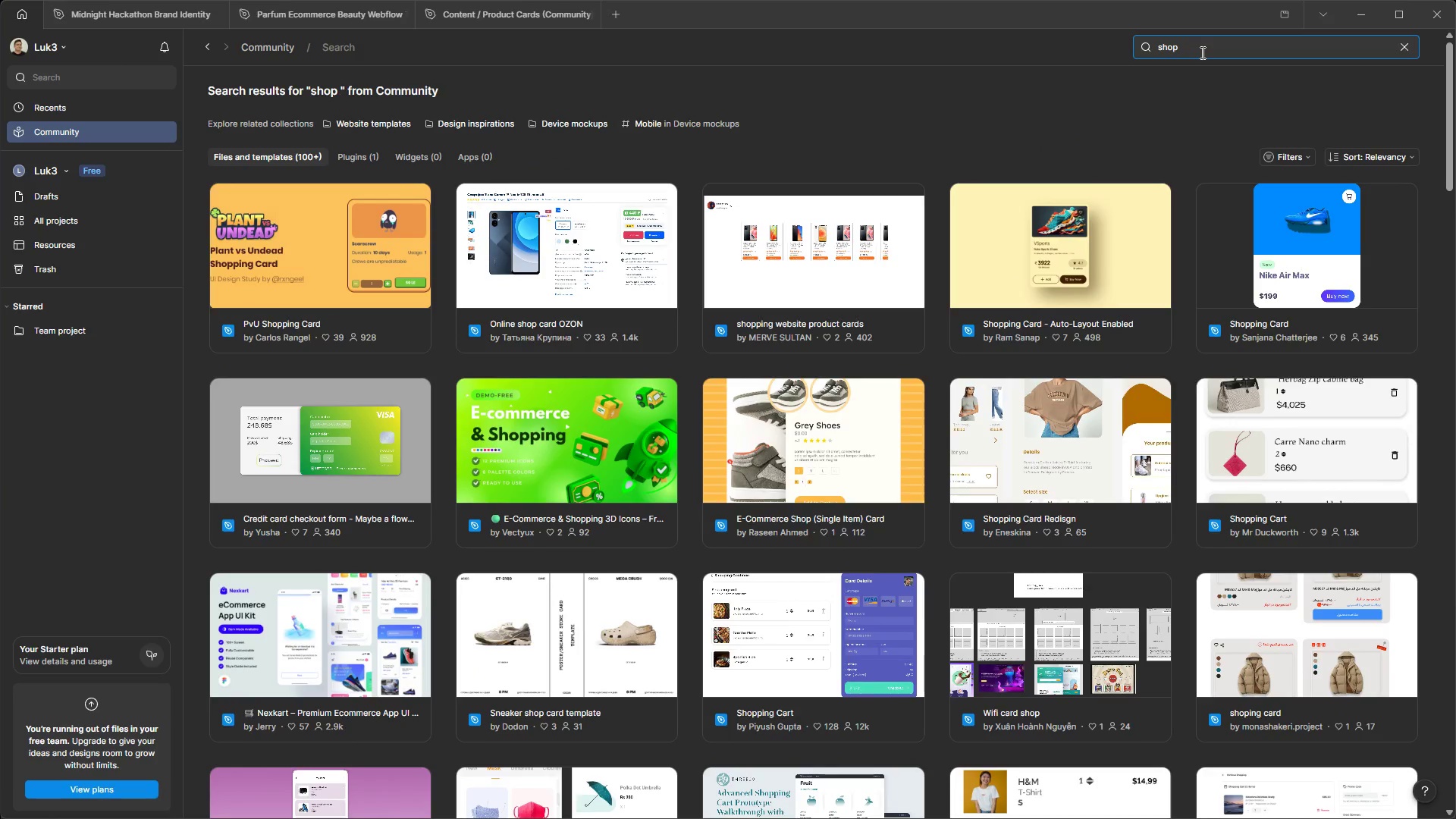 
key(Enter)
 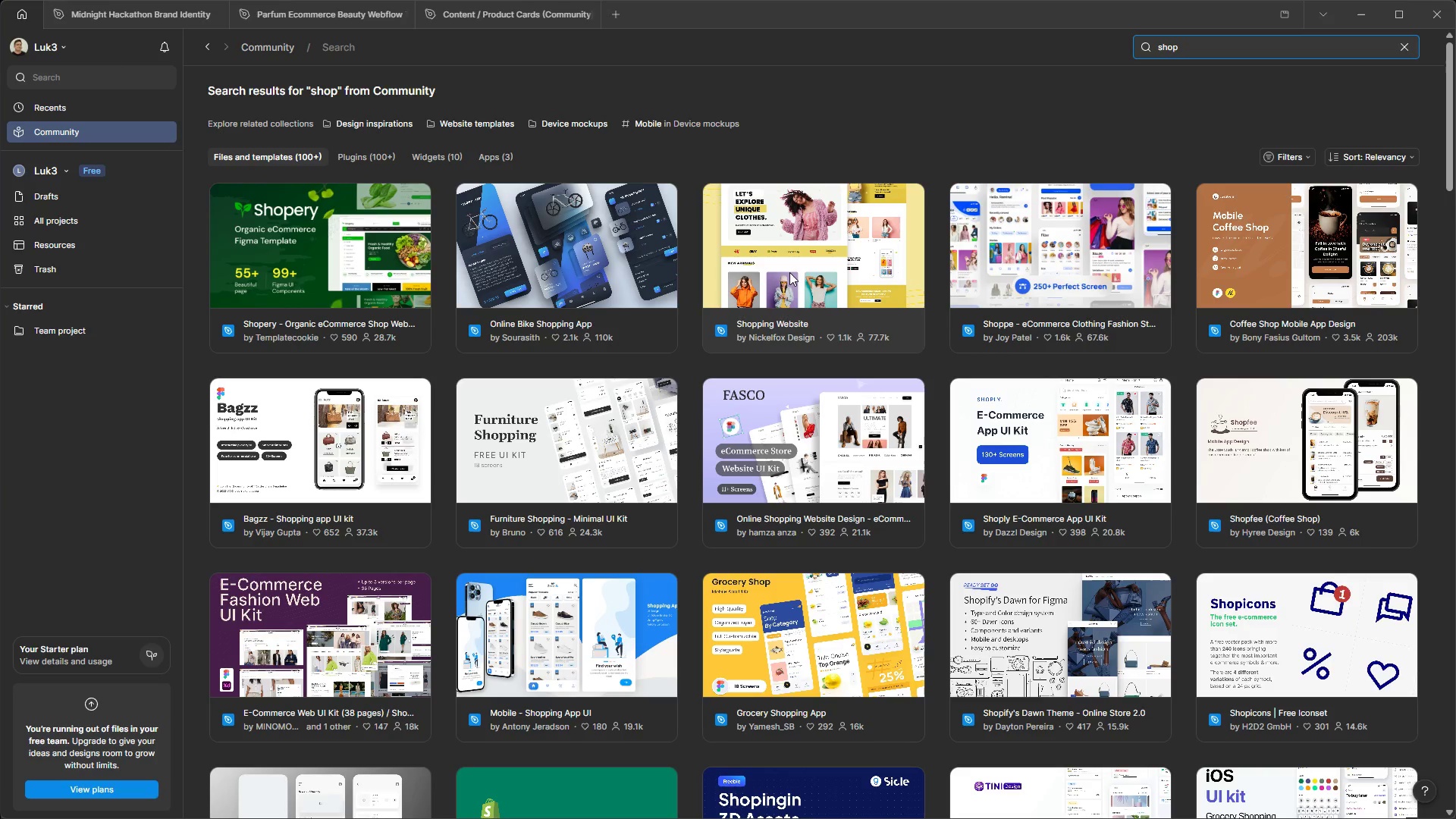 
wait(19.3)
 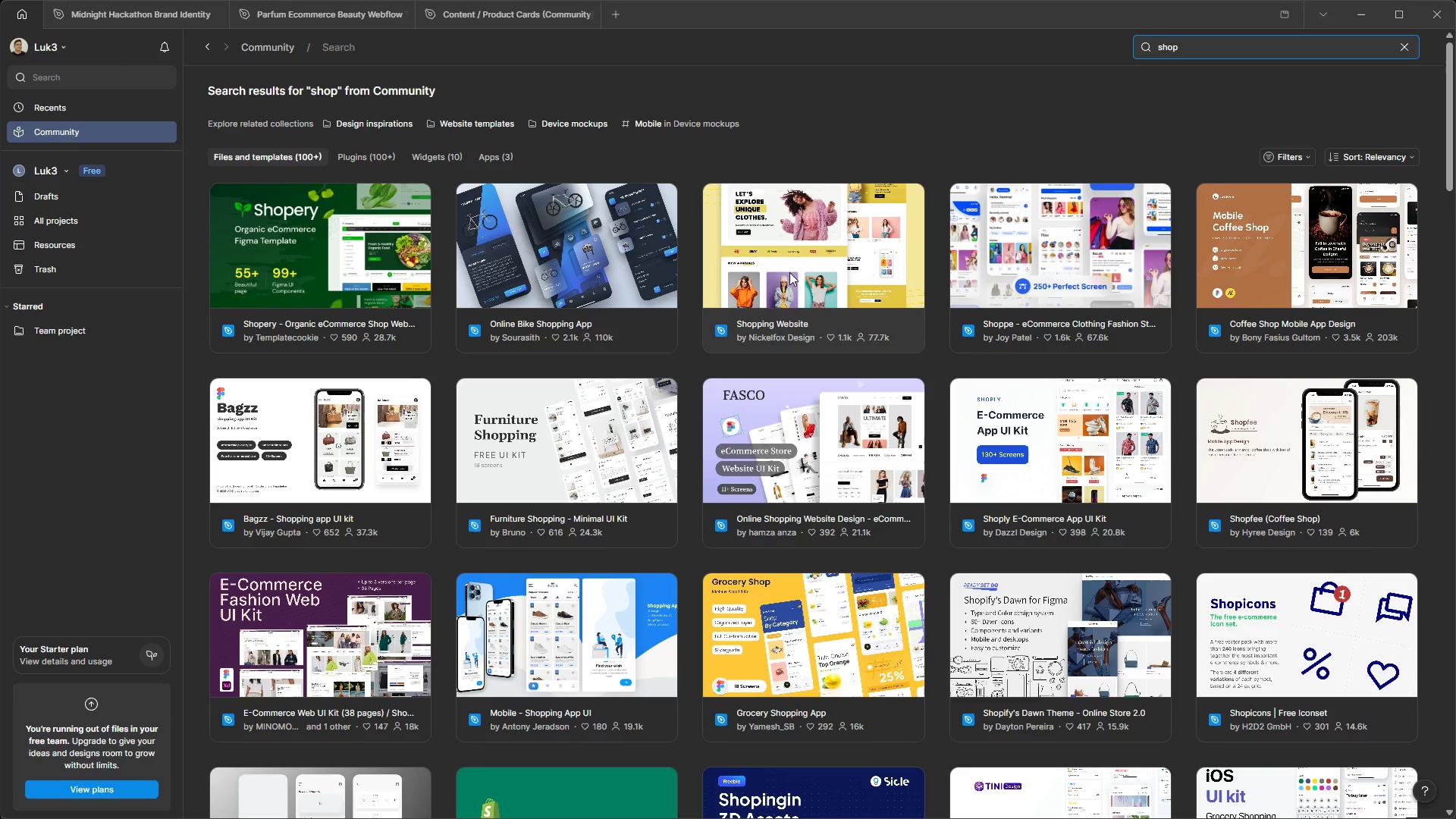 
left_click([789, 272])
 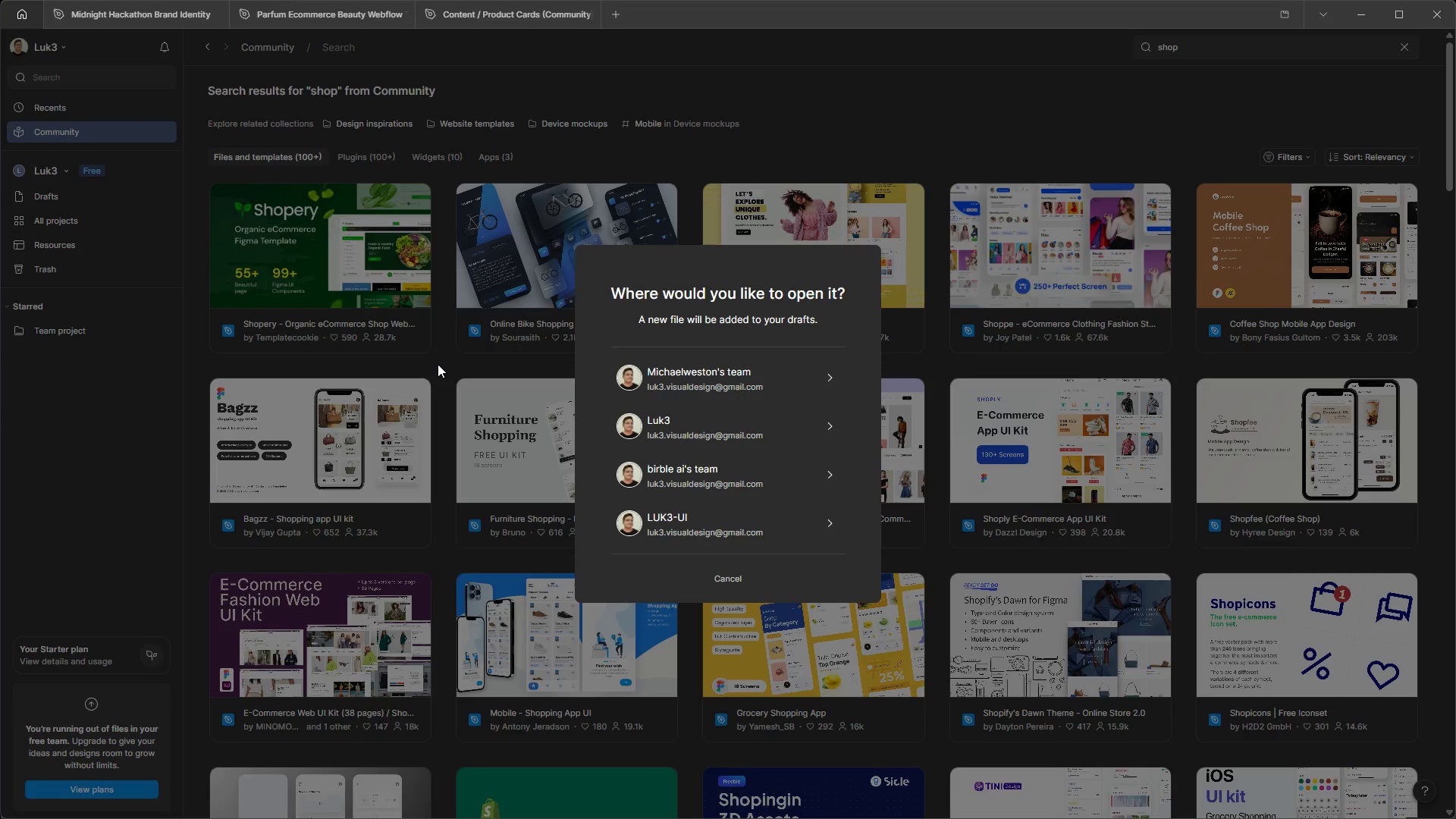 
mouse_move([742, 508])
 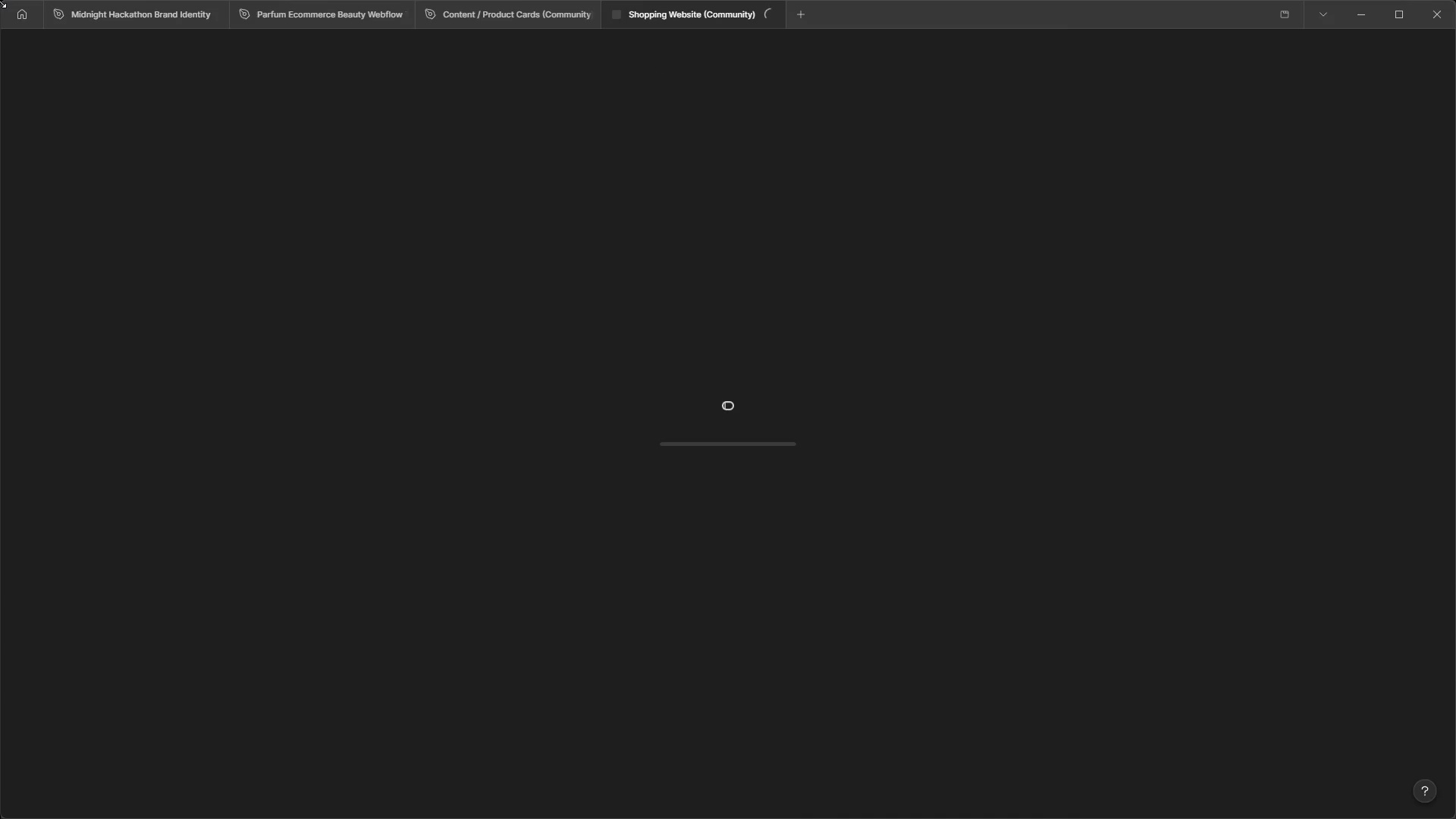 
left_click([29, 17])
 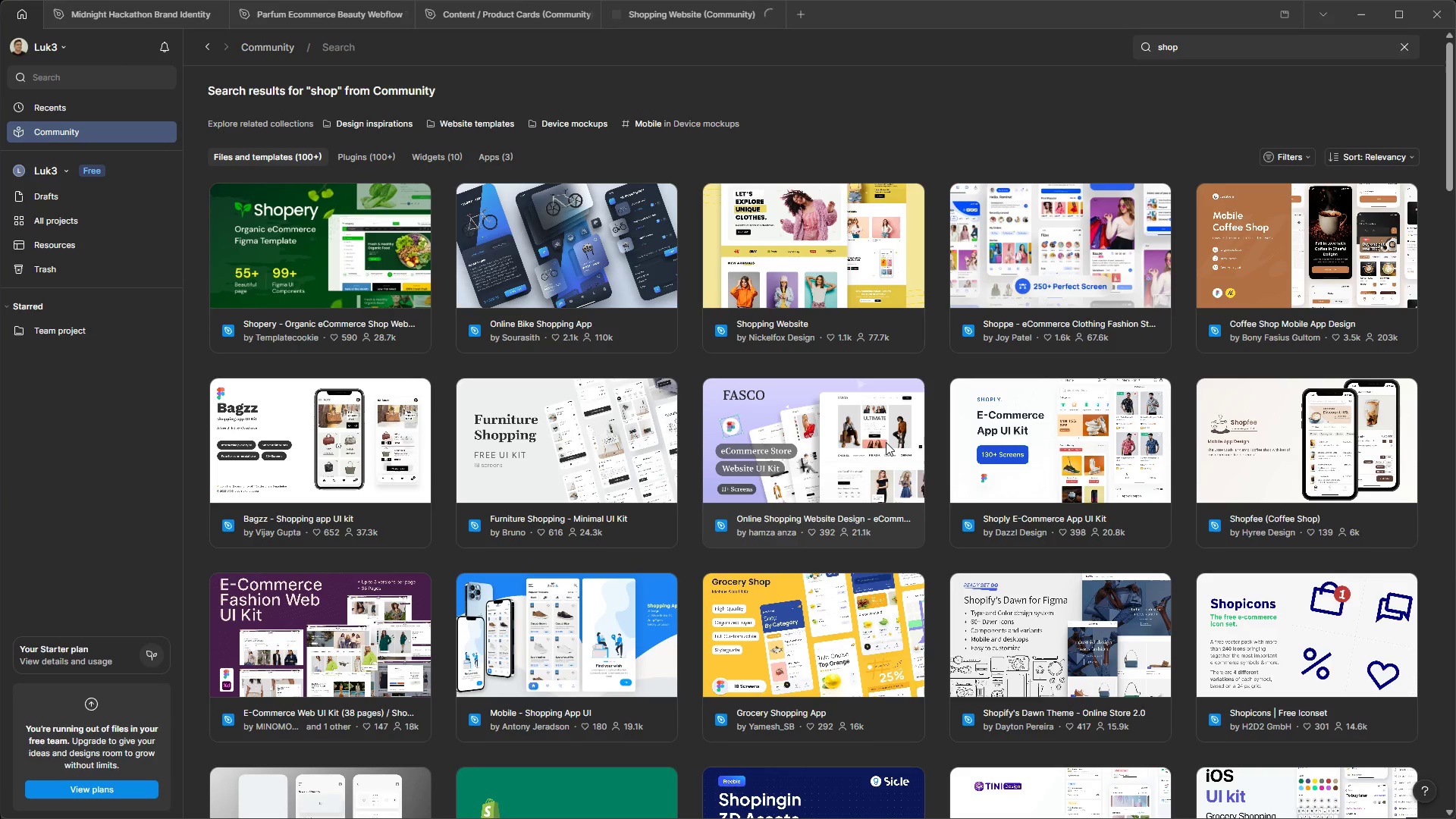 
left_click([877, 448])
 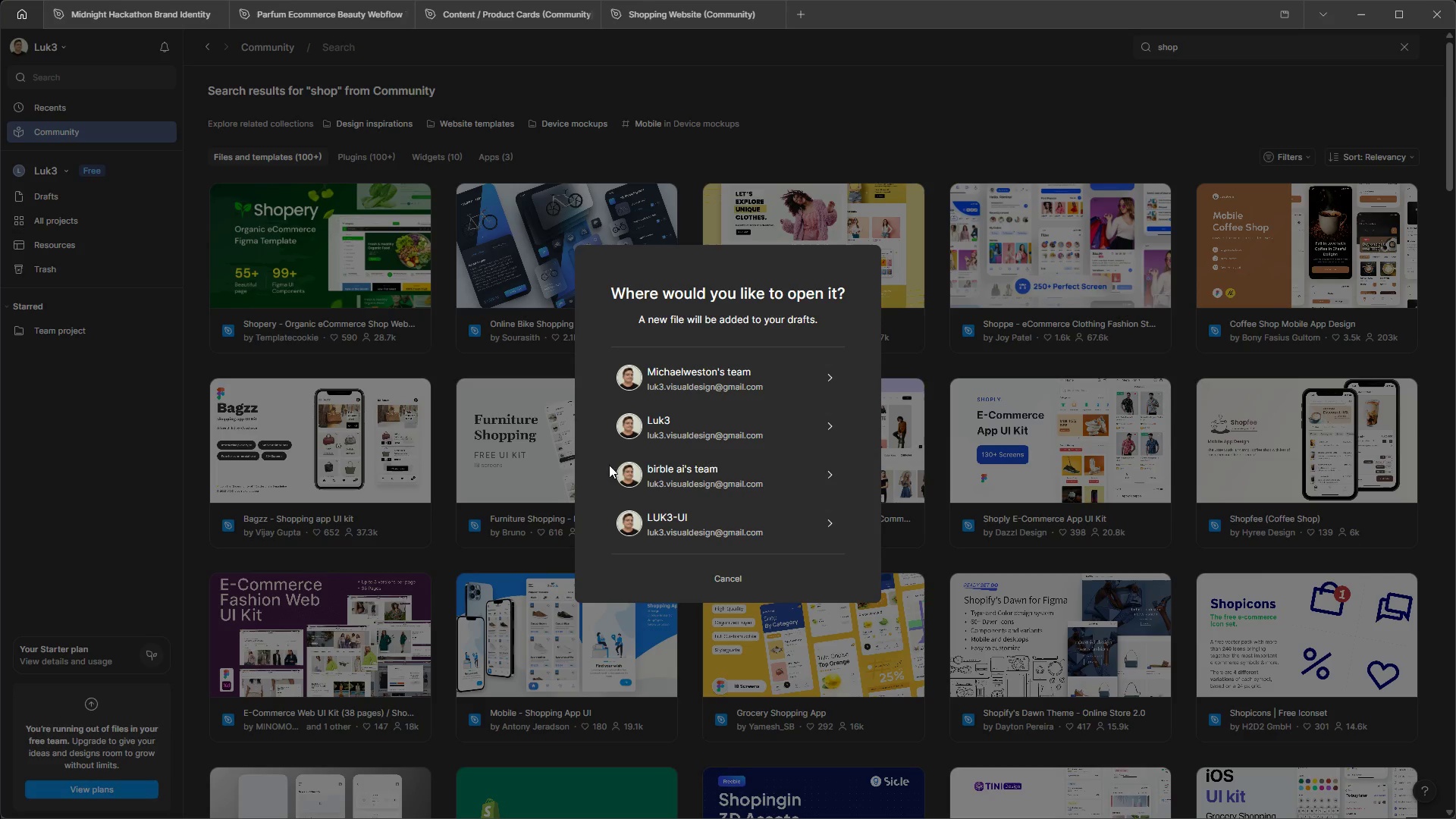 
wait(8.02)
 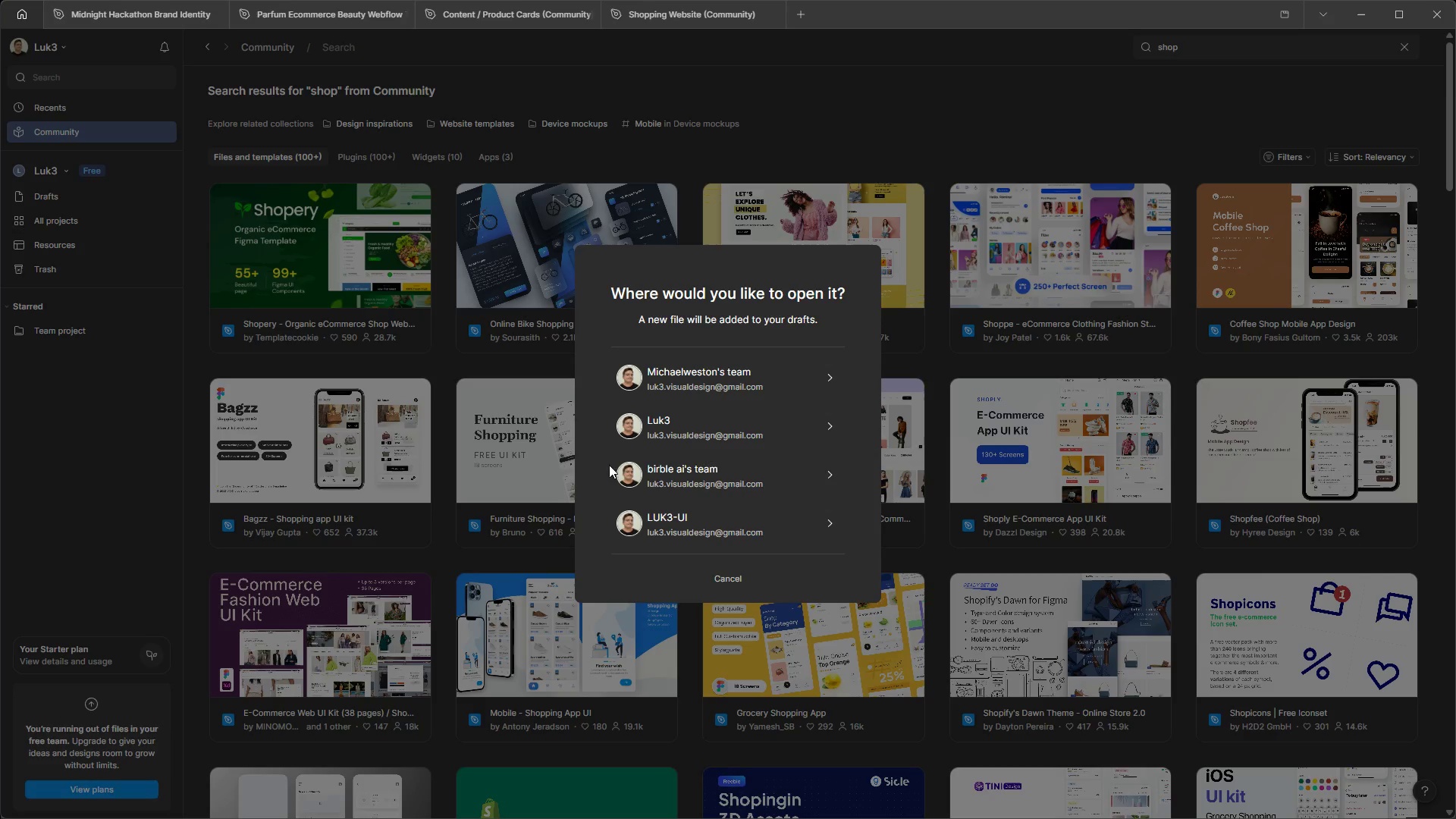 
scroll: coordinate [688, 262], scroll_direction: down, amount: 1.0
 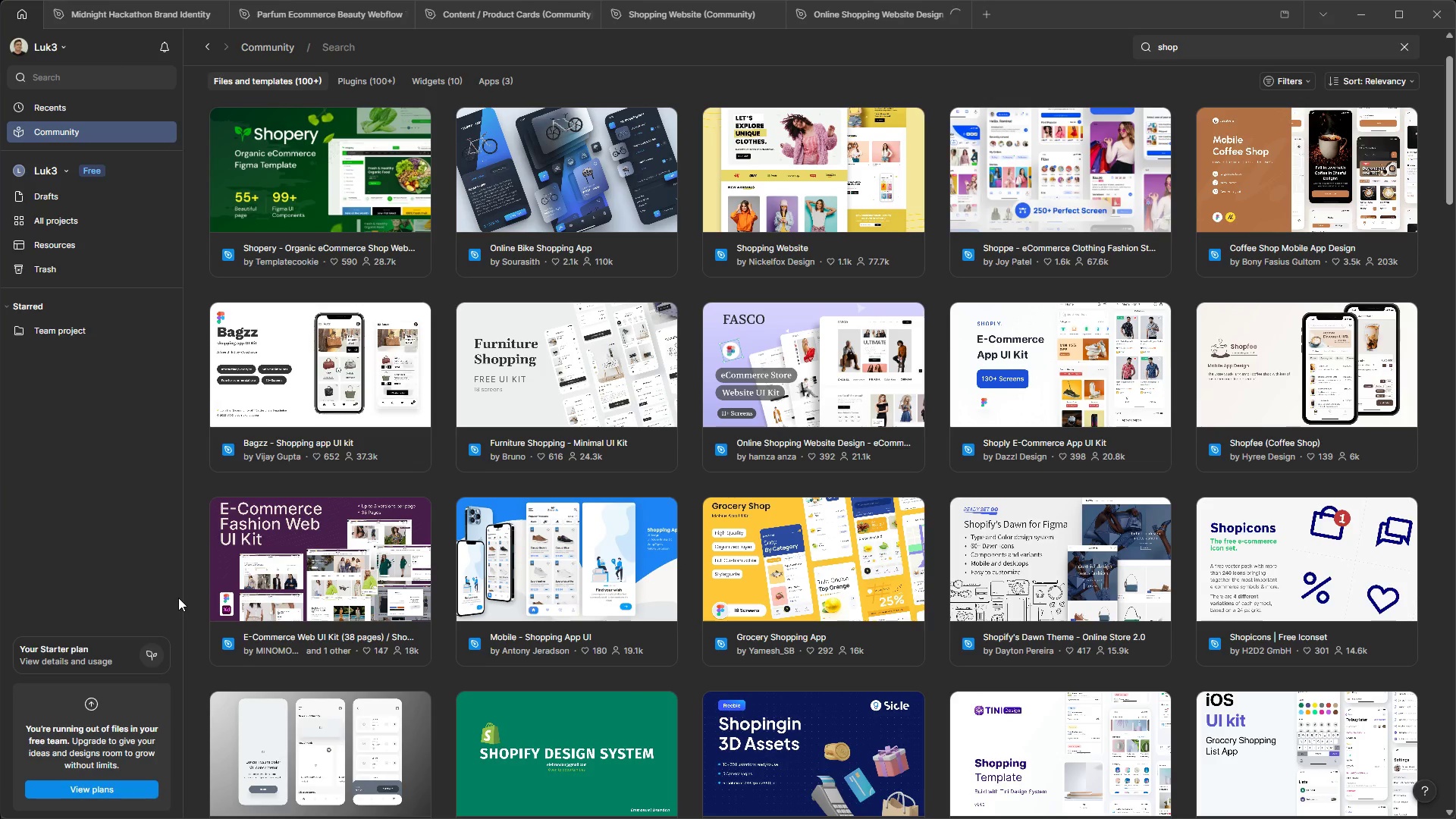 
wait(7.46)
 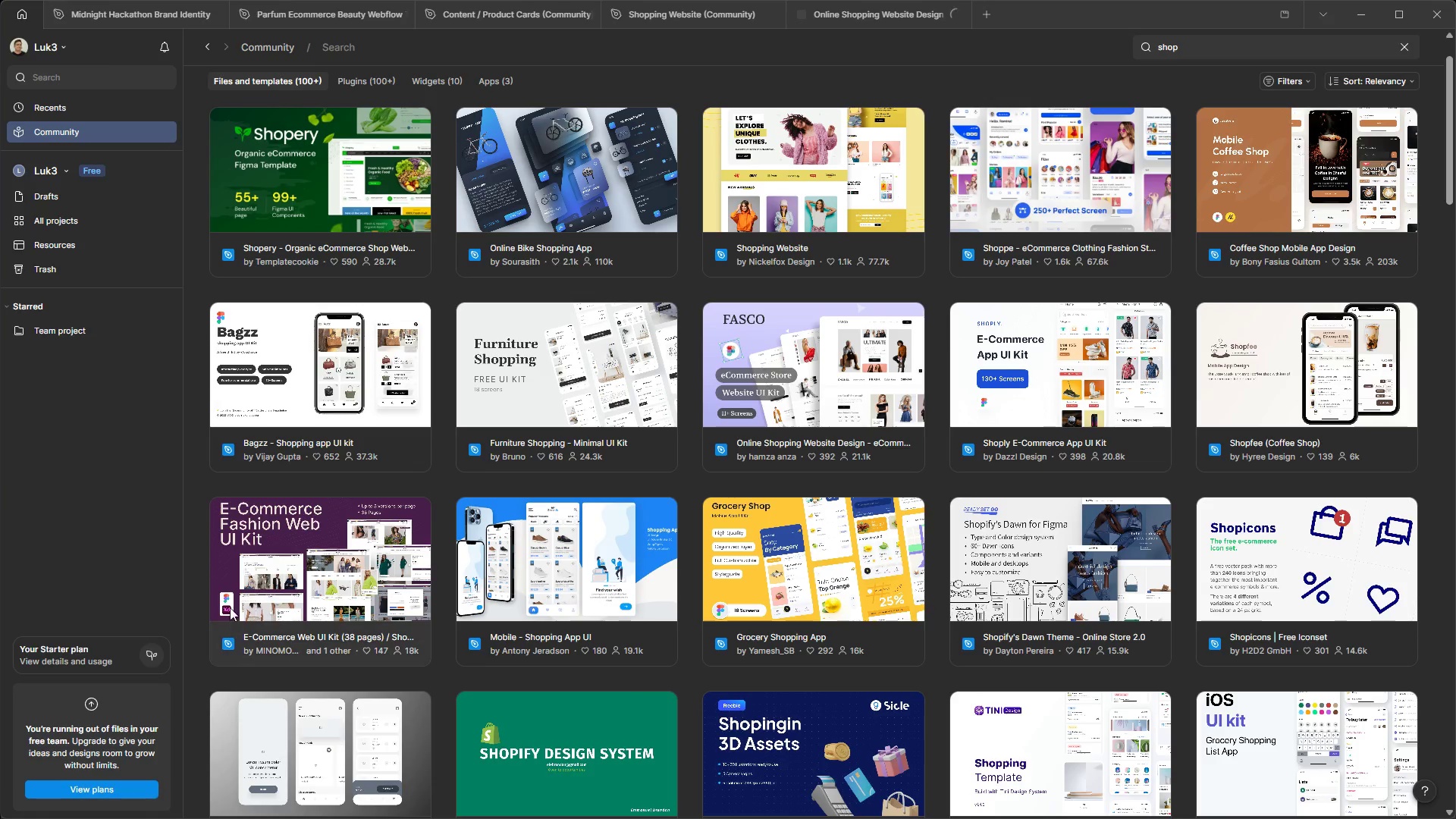 
double_click([679, 17])
 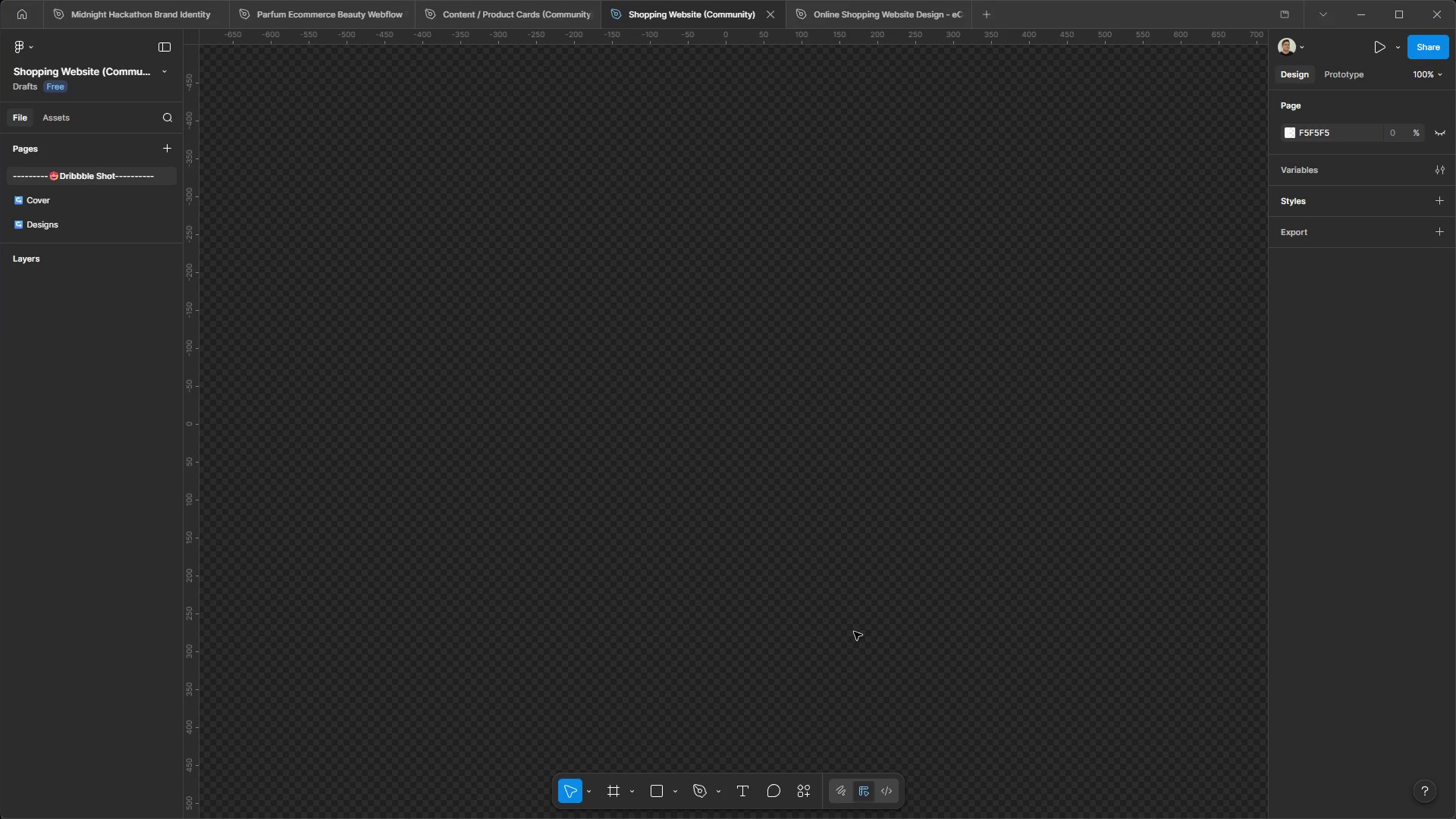 
scroll: coordinate [857, 631], scroll_direction: down, amount: 1.0
 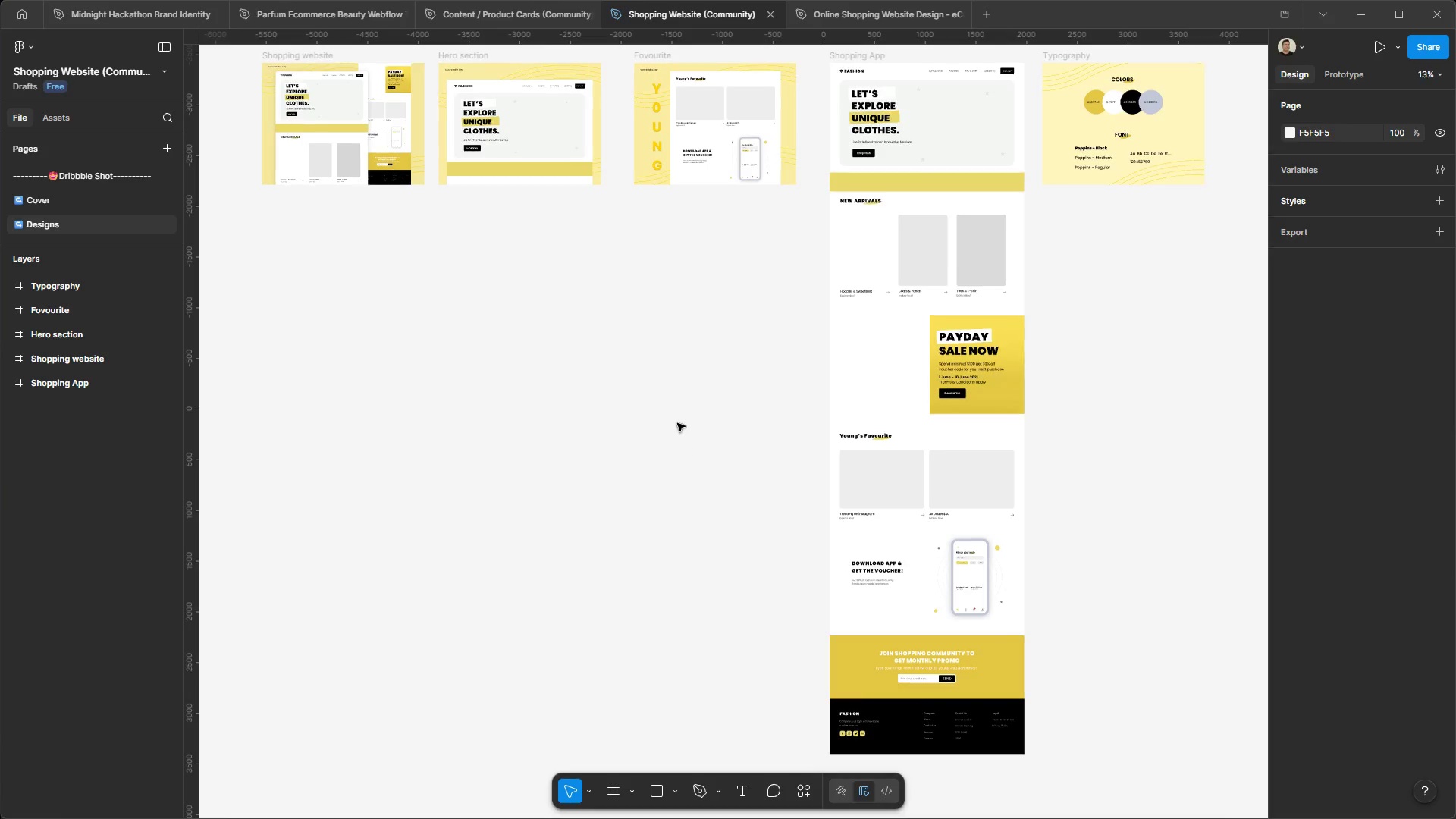 
scroll: coordinate [771, 513], scroll_direction: up, amount: 2.0
 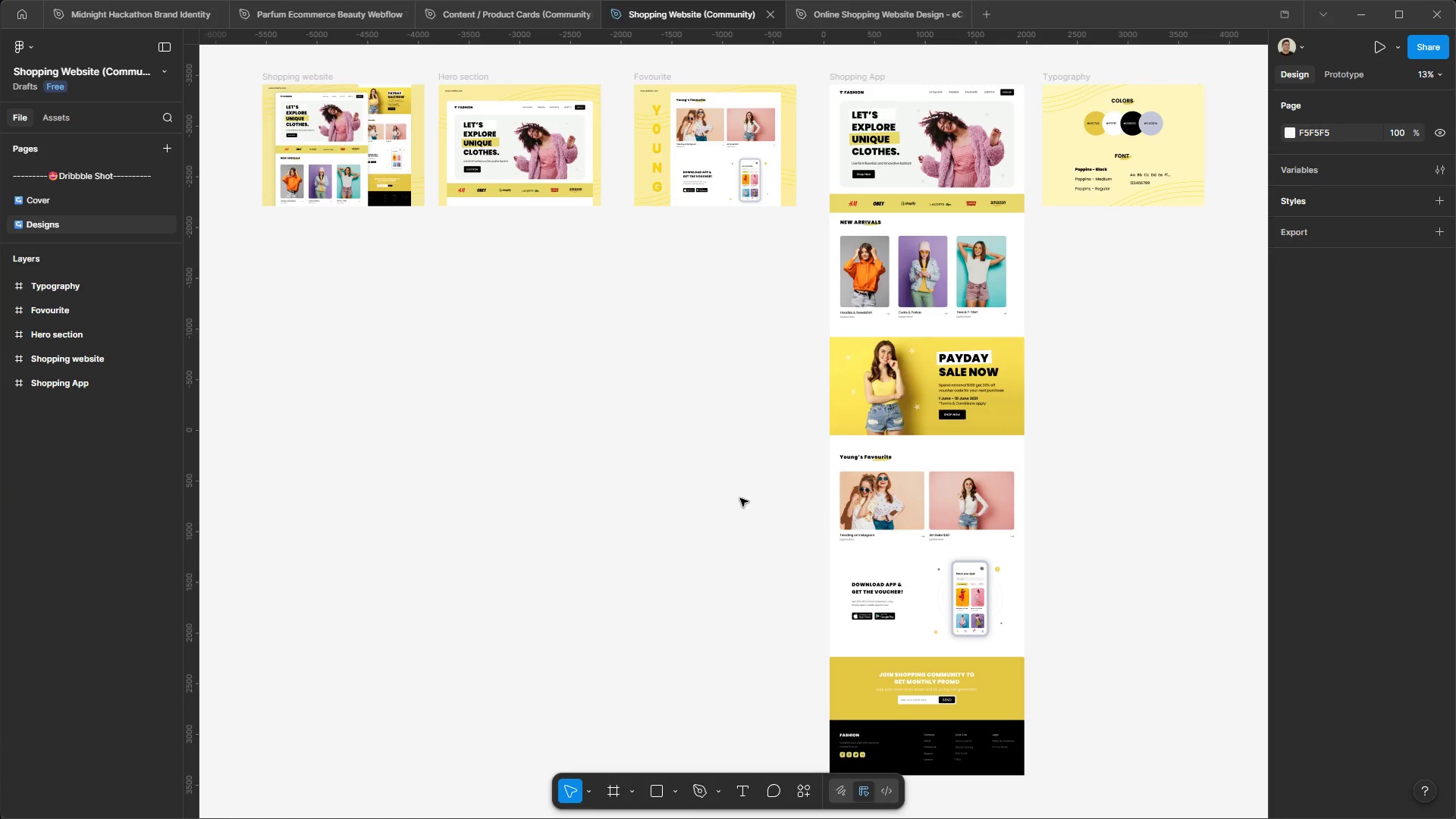 
wait(6.89)
 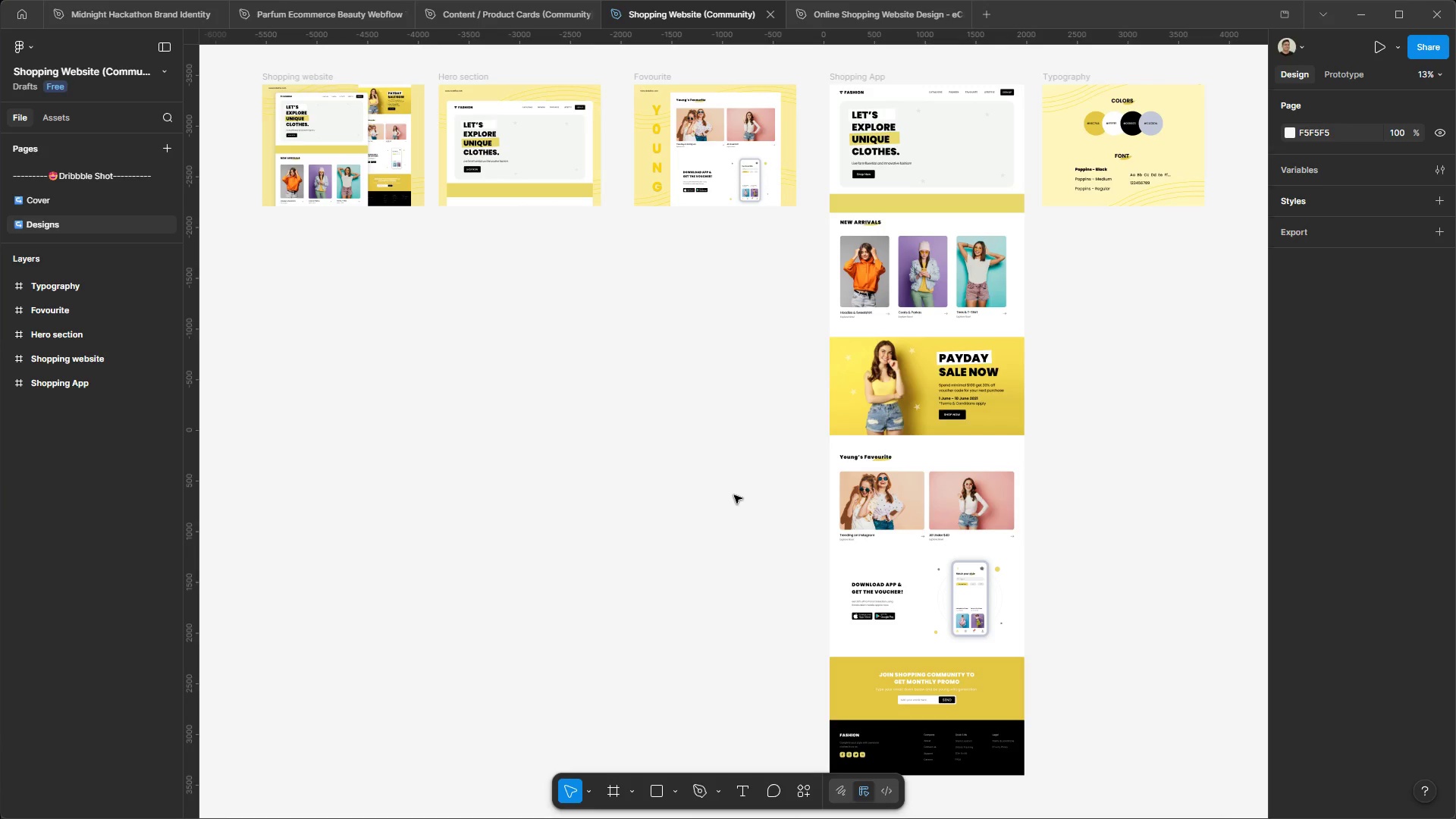 
scroll: coordinate [1103, 467], scroll_direction: down, amount: 1.0
 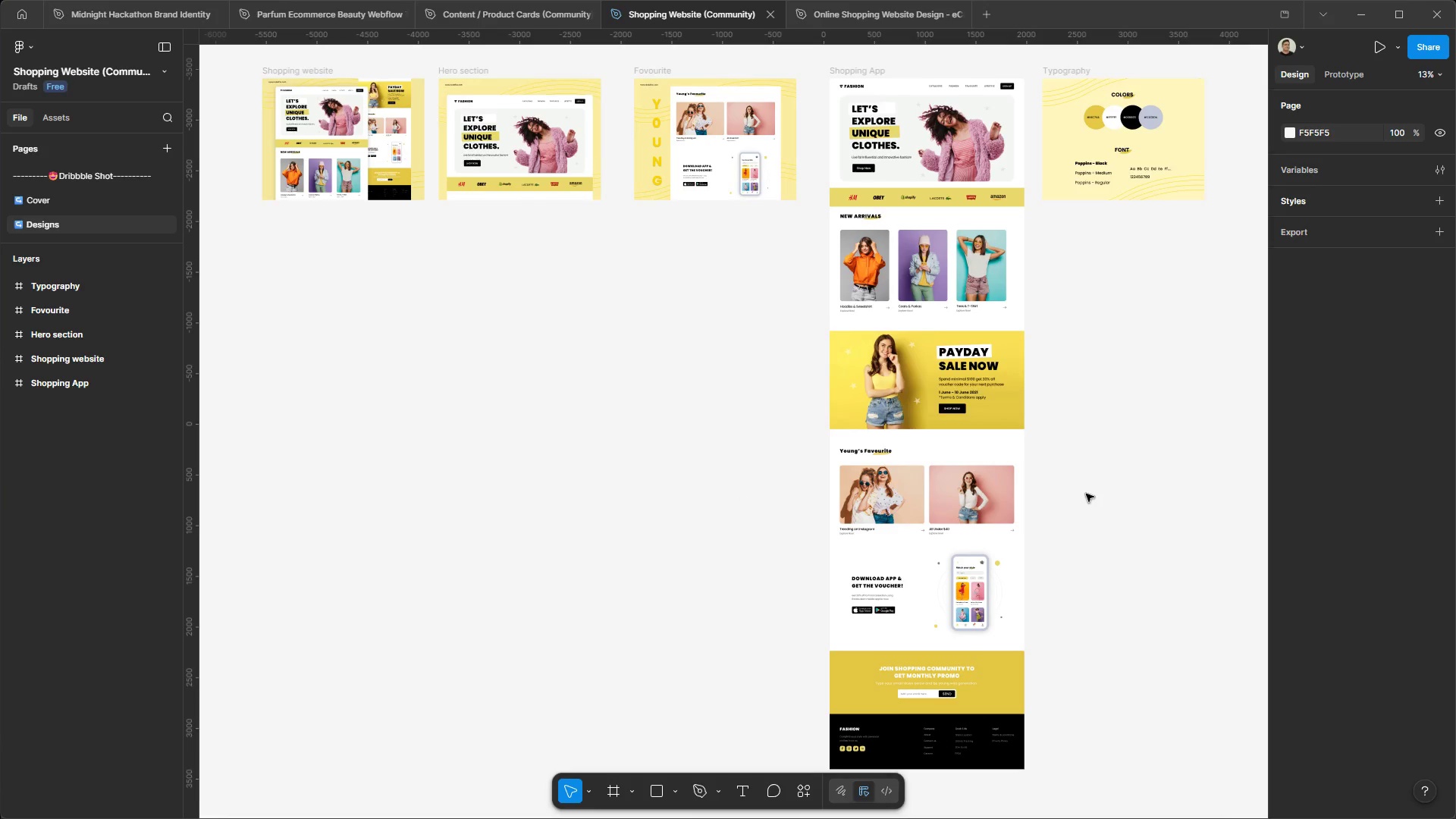 
scroll: coordinate [1086, 493], scroll_direction: up, amount: 2.0
 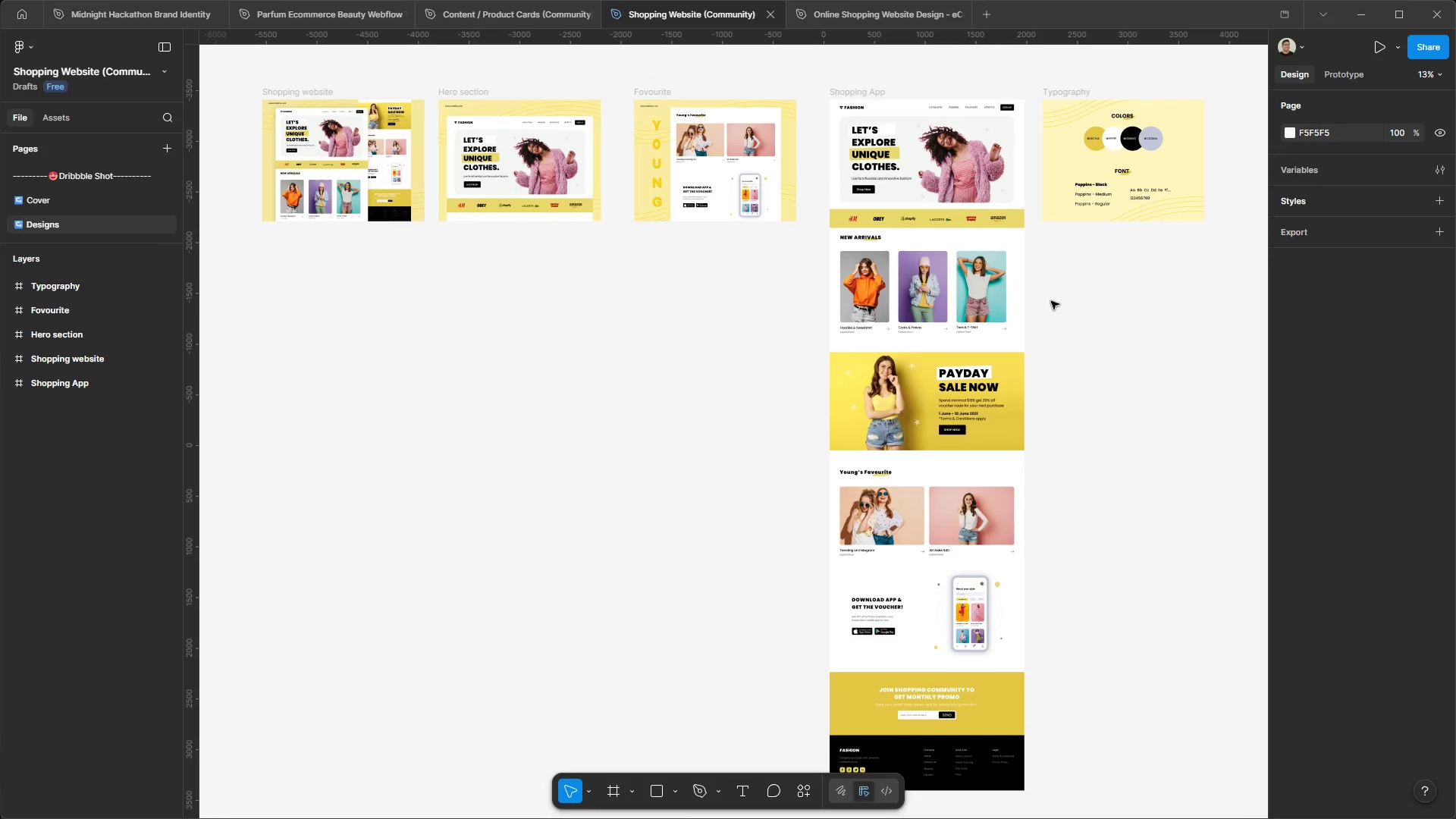 
hold_key(key=AltLeft, duration=1.5)
hold_key(key=ControlLeft, duration=2.81)
hold_key(key=AltLeft, duration=1.28)
scroll: coordinate [1038, 312], scroll_direction: up, amount: 10.0
 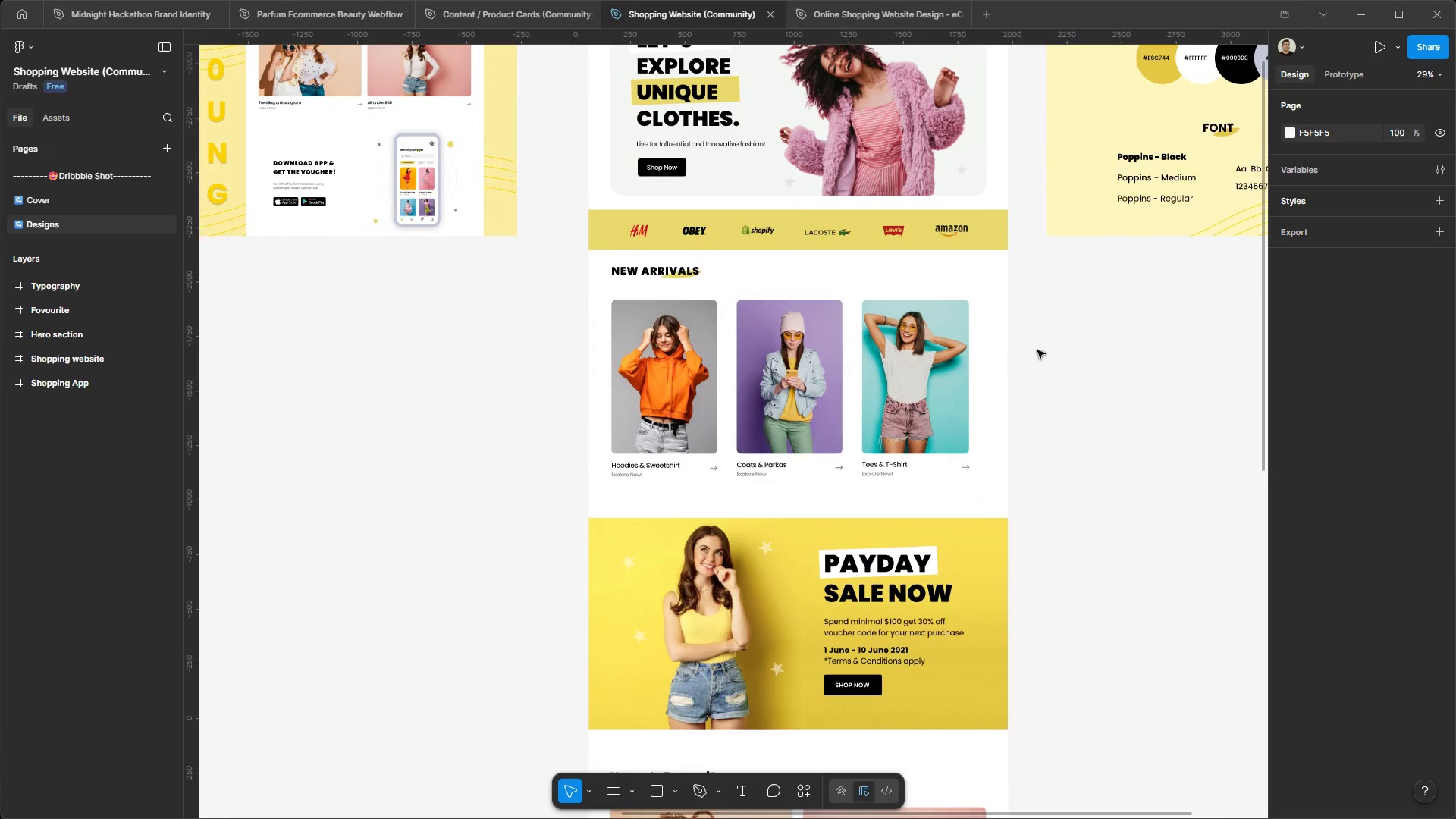 
scroll: coordinate [1078, 450], scroll_direction: down, amount: 16.0
 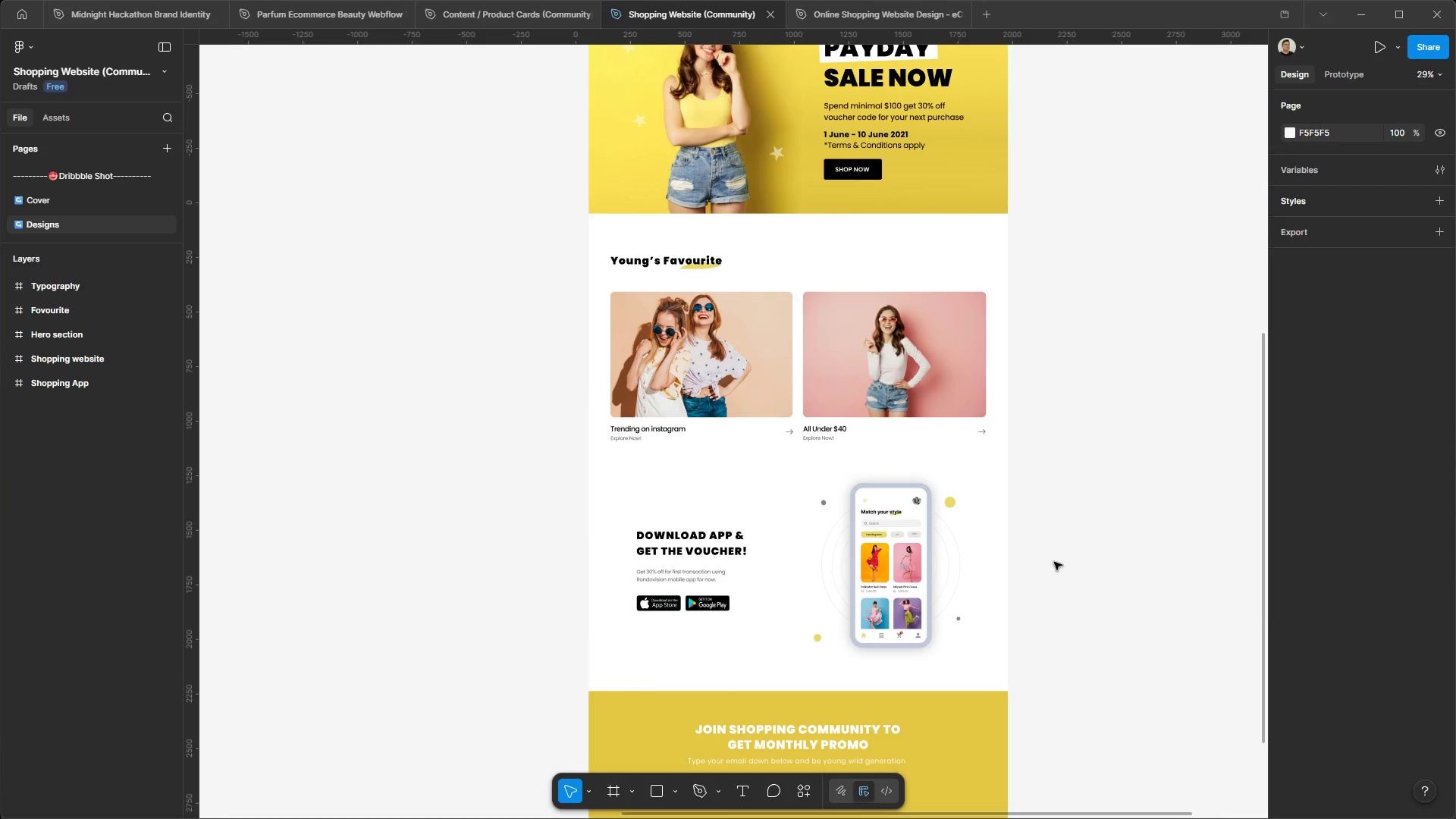 
scroll: coordinate [1065, 560], scroll_direction: up, amount: 18.0
 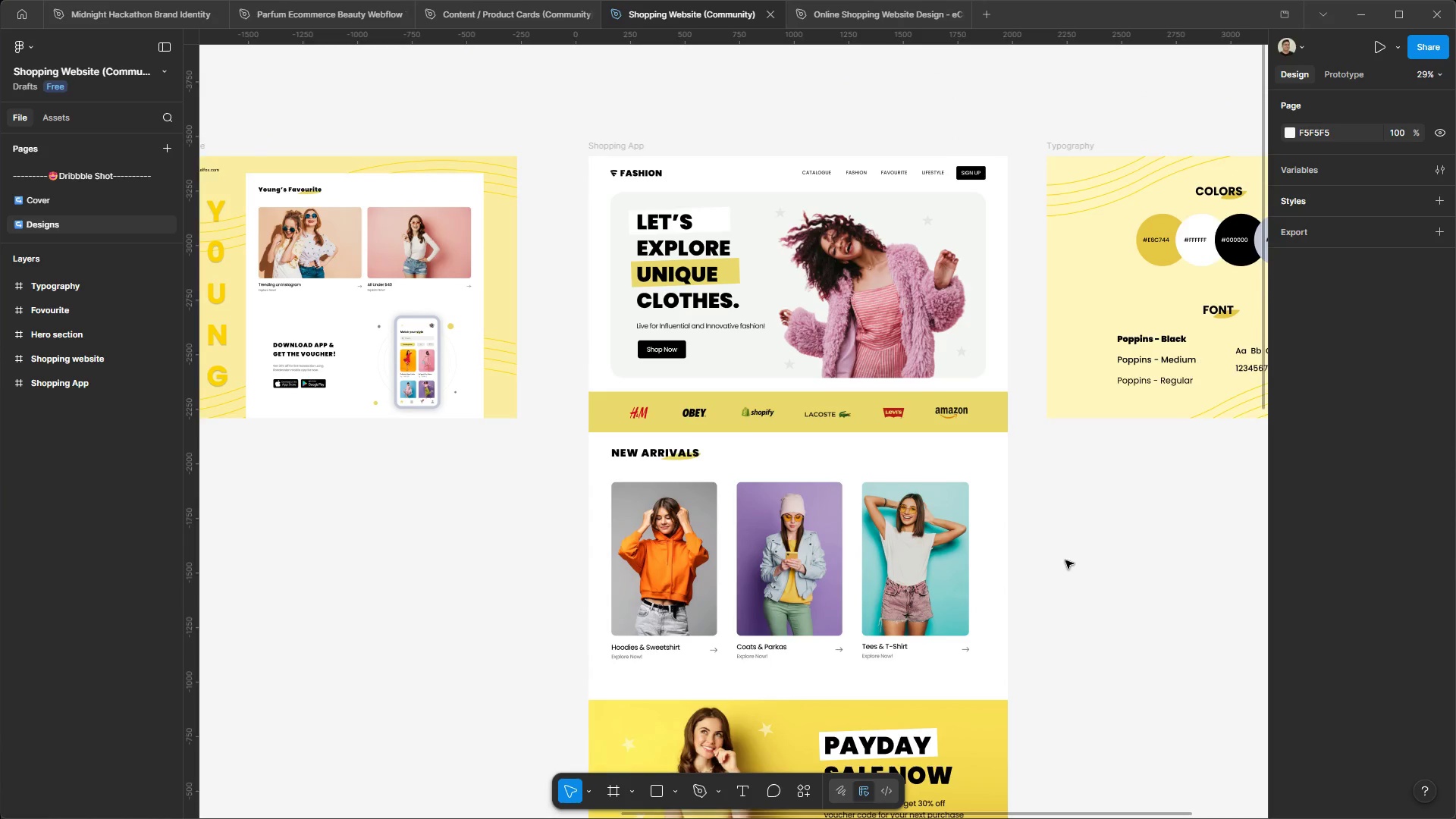 
hold_key(key=AltLeft, duration=2.81)
hold_key(key=ControlLeft, duration=1.5)
scroll: coordinate [1065, 560], scroll_direction: down, amount: 5.0
 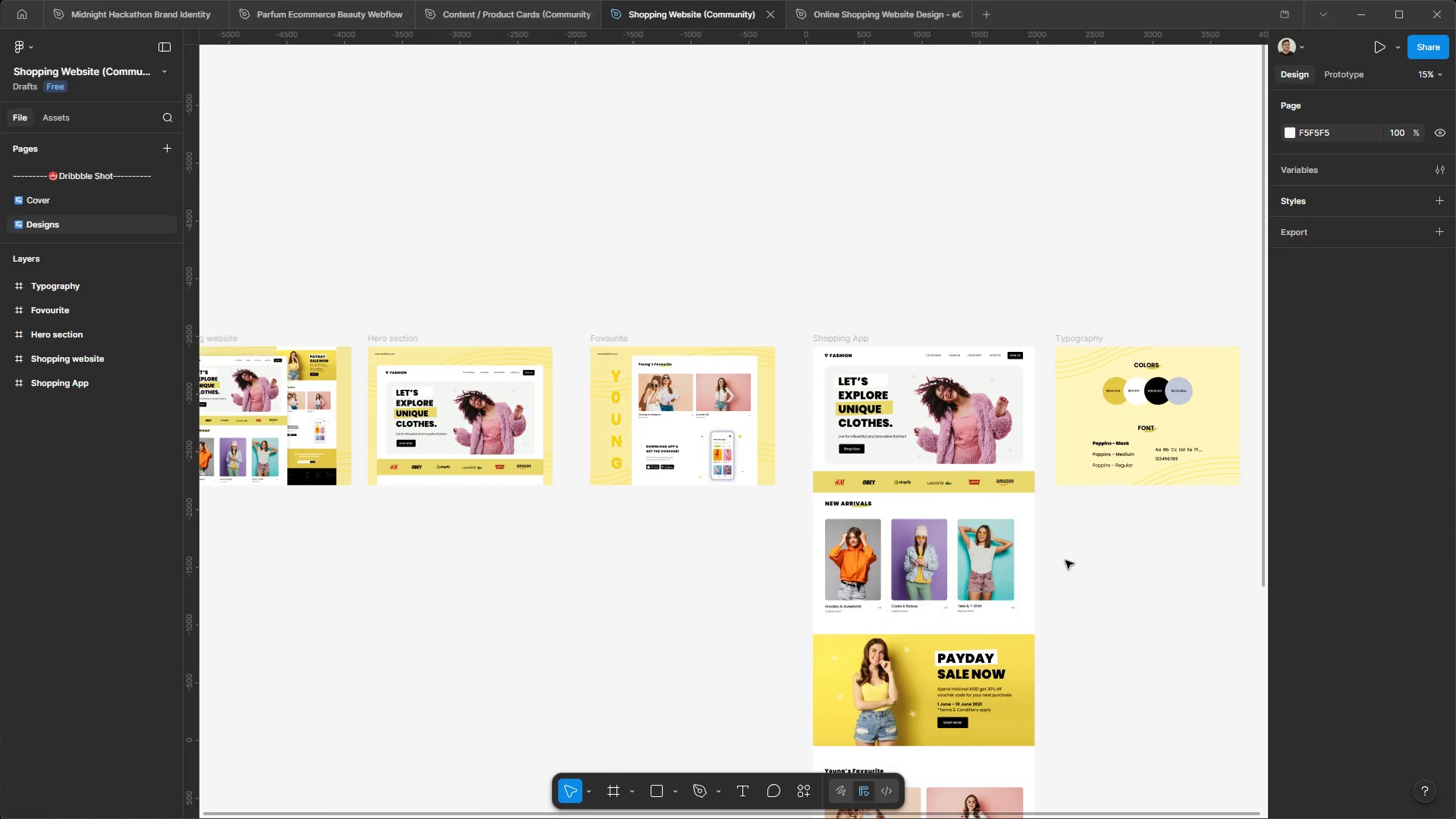 
hold_key(key=ControlLeft, duration=1.24)
scroll: coordinate [1065, 560], scroll_direction: up, amount: 4.0
 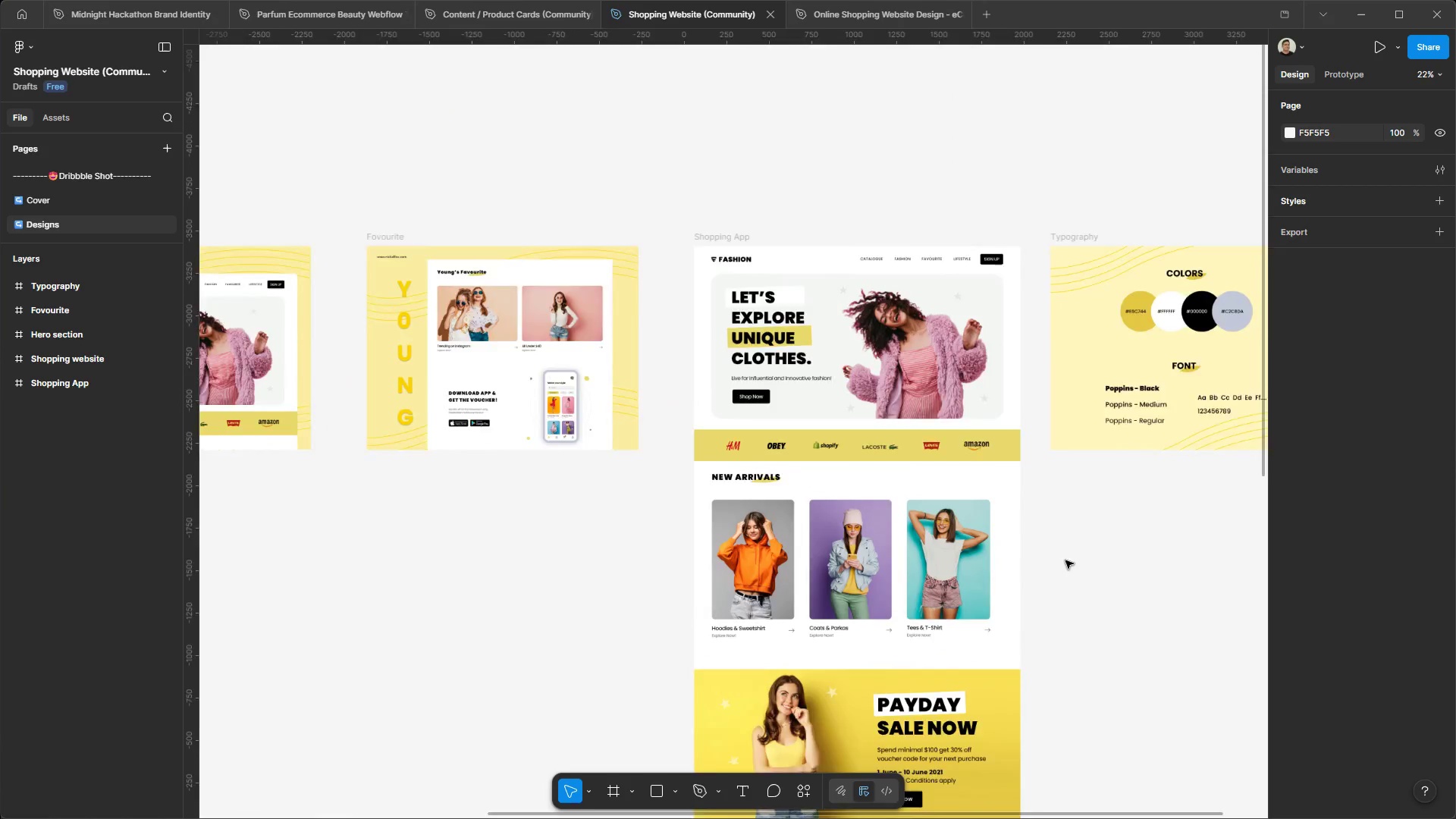 
left_click([839, 14])
 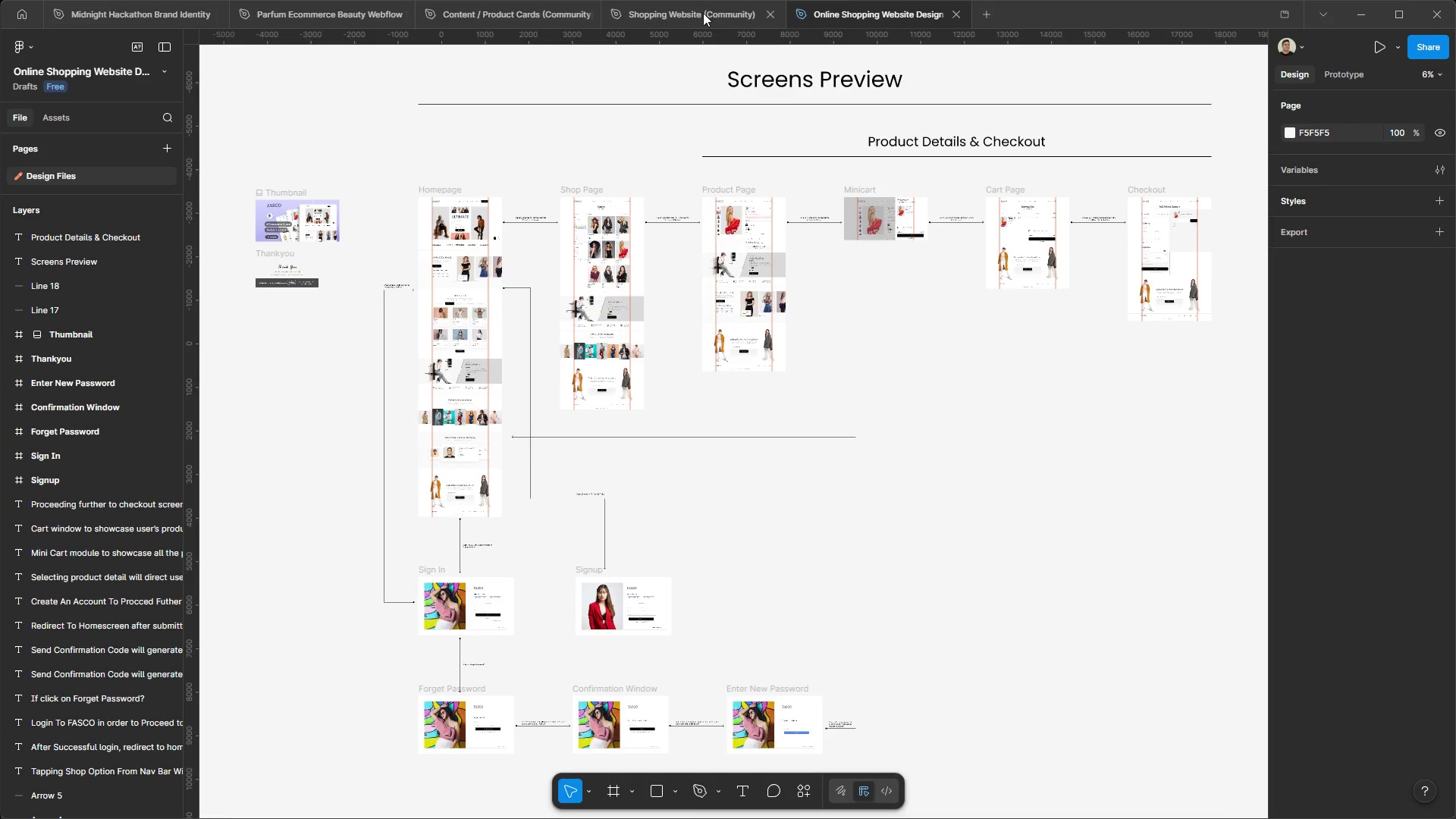 
hold_key(key=ControlLeft, duration=6.2)
hold_key(key=AltLeft, duration=1.52)
scroll: coordinate [362, 243], scroll_direction: up, amount: 7.0
 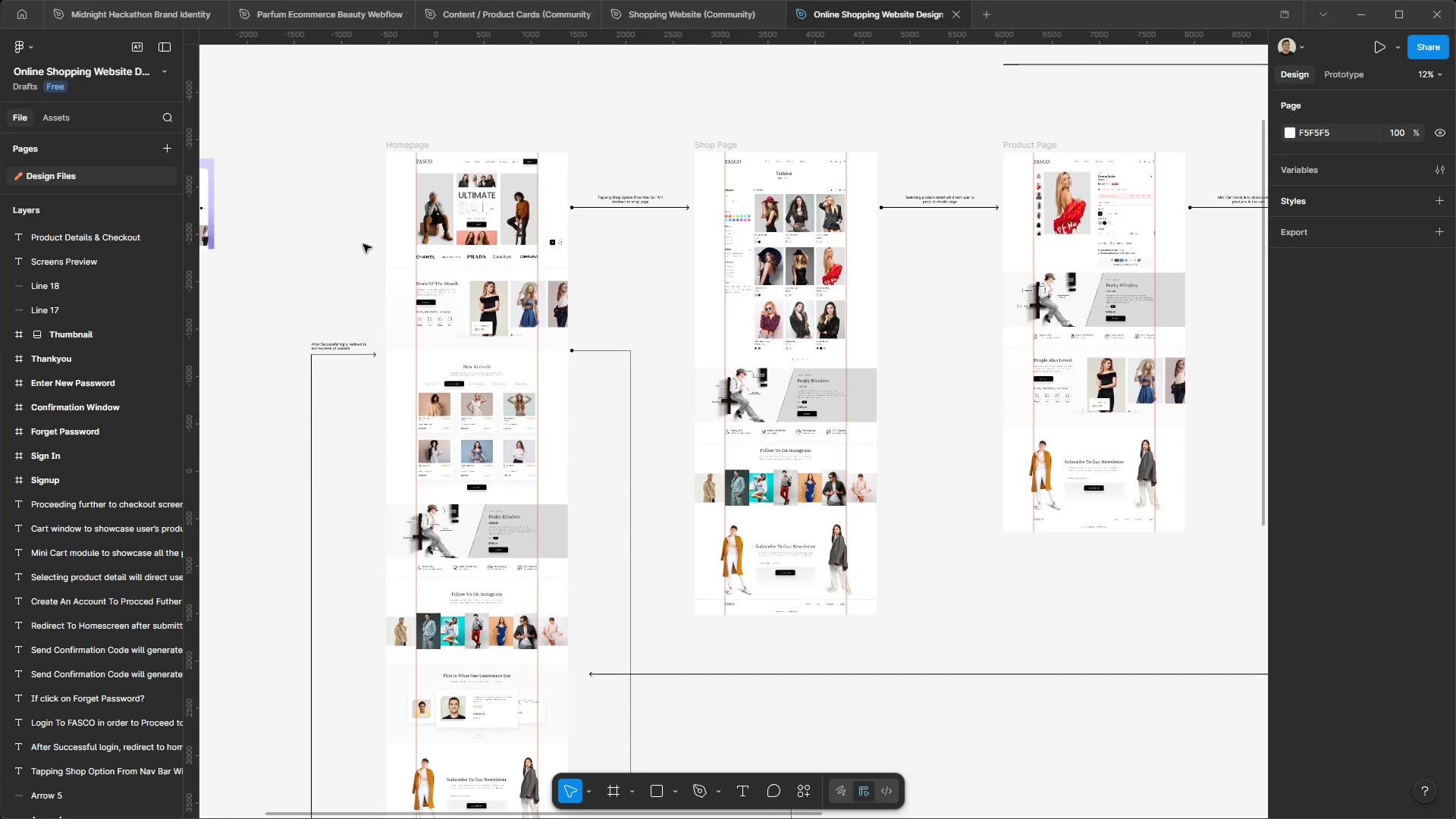 
hold_key(key=AltLeft, duration=1.5)
hold_key(key=AltLeft, duration=1.52)
scroll: coordinate [795, 300], scroll_direction: up, amount: 9.0
 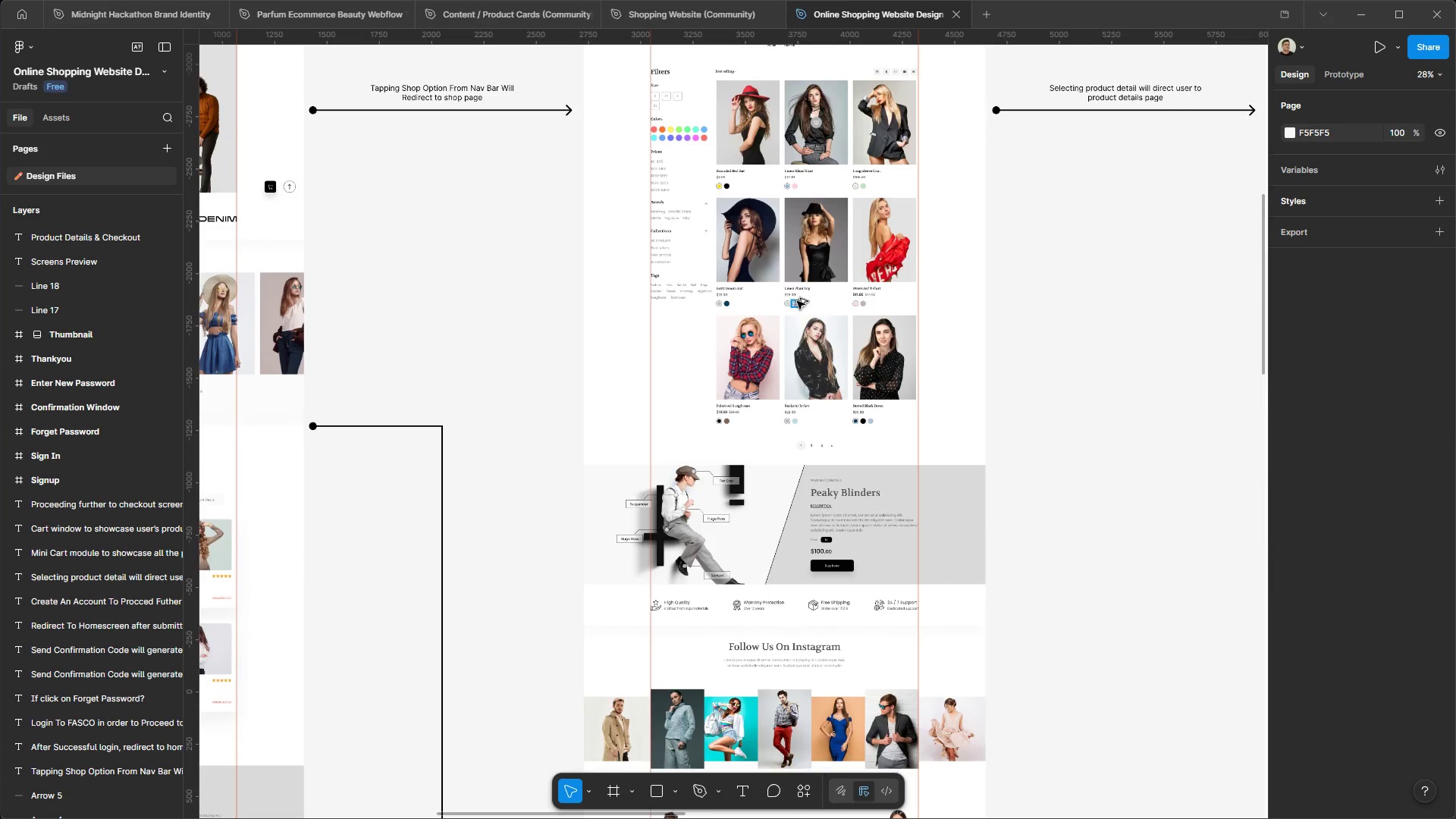 
hold_key(key=AltLeft, duration=1.51)
scroll: coordinate [413, 432], scroll_direction: down, amount: 1.0
 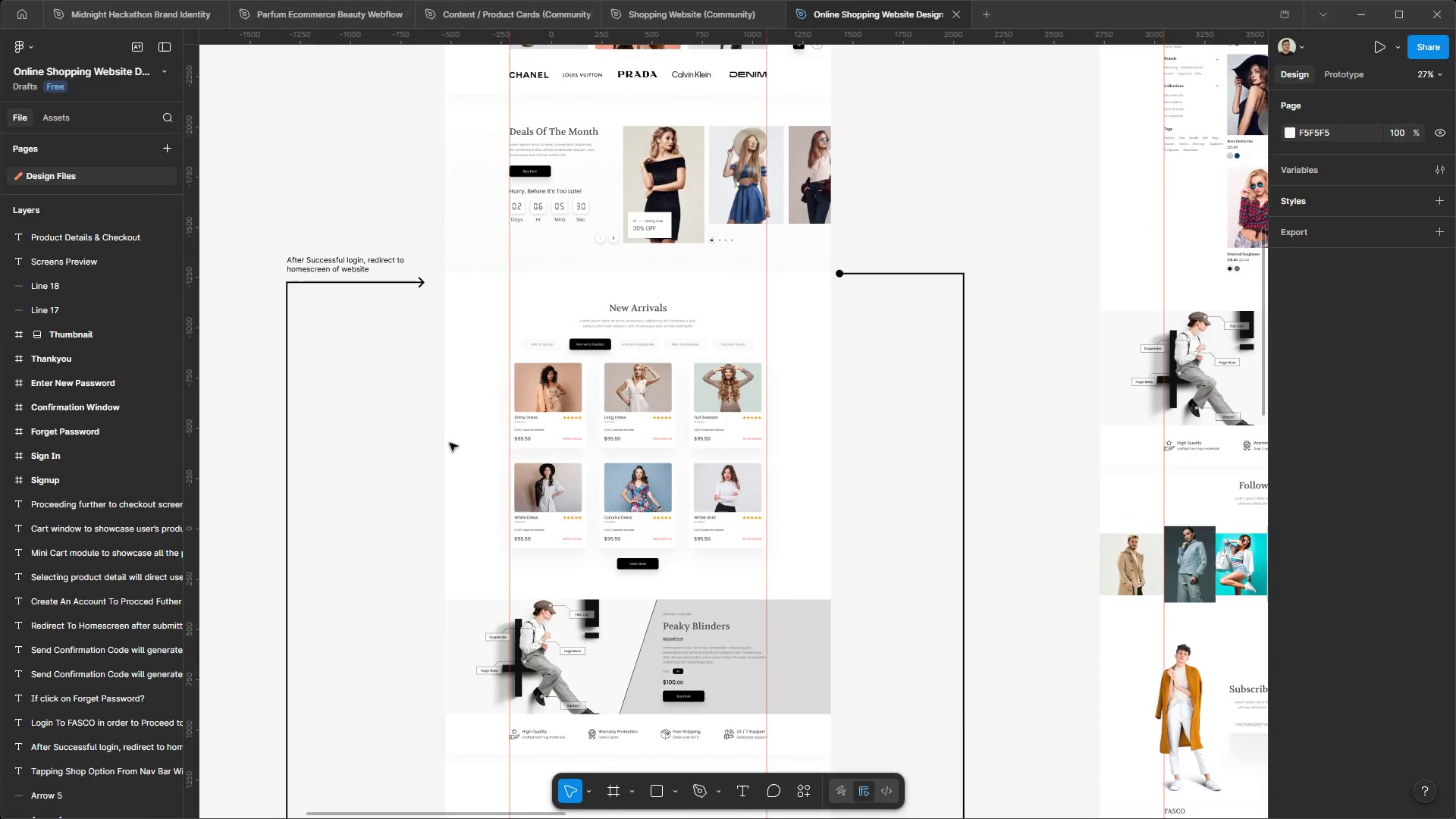 
key(Alt+Control+AltLeft)
 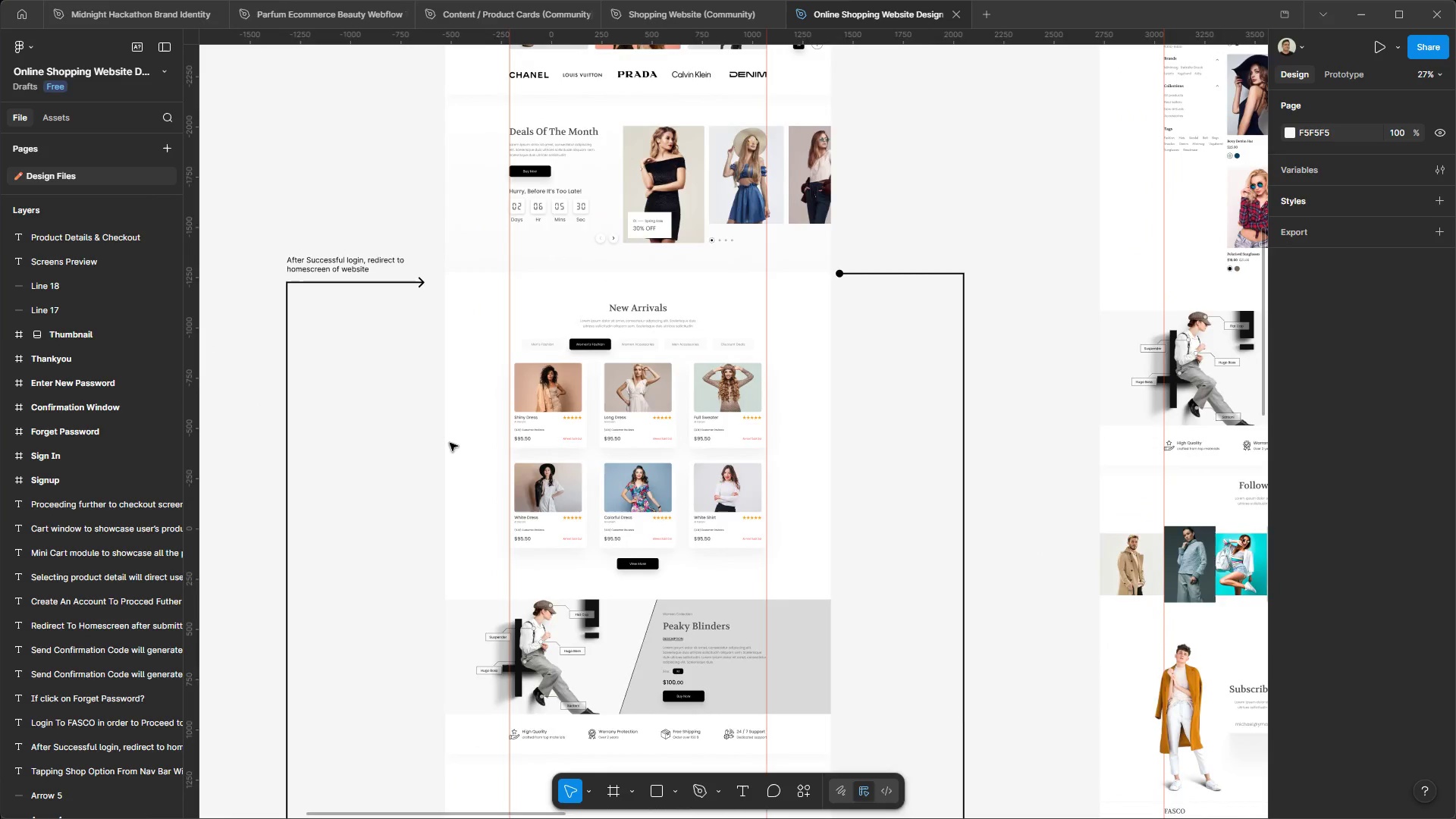 
key(Alt+Control+AltLeft)
 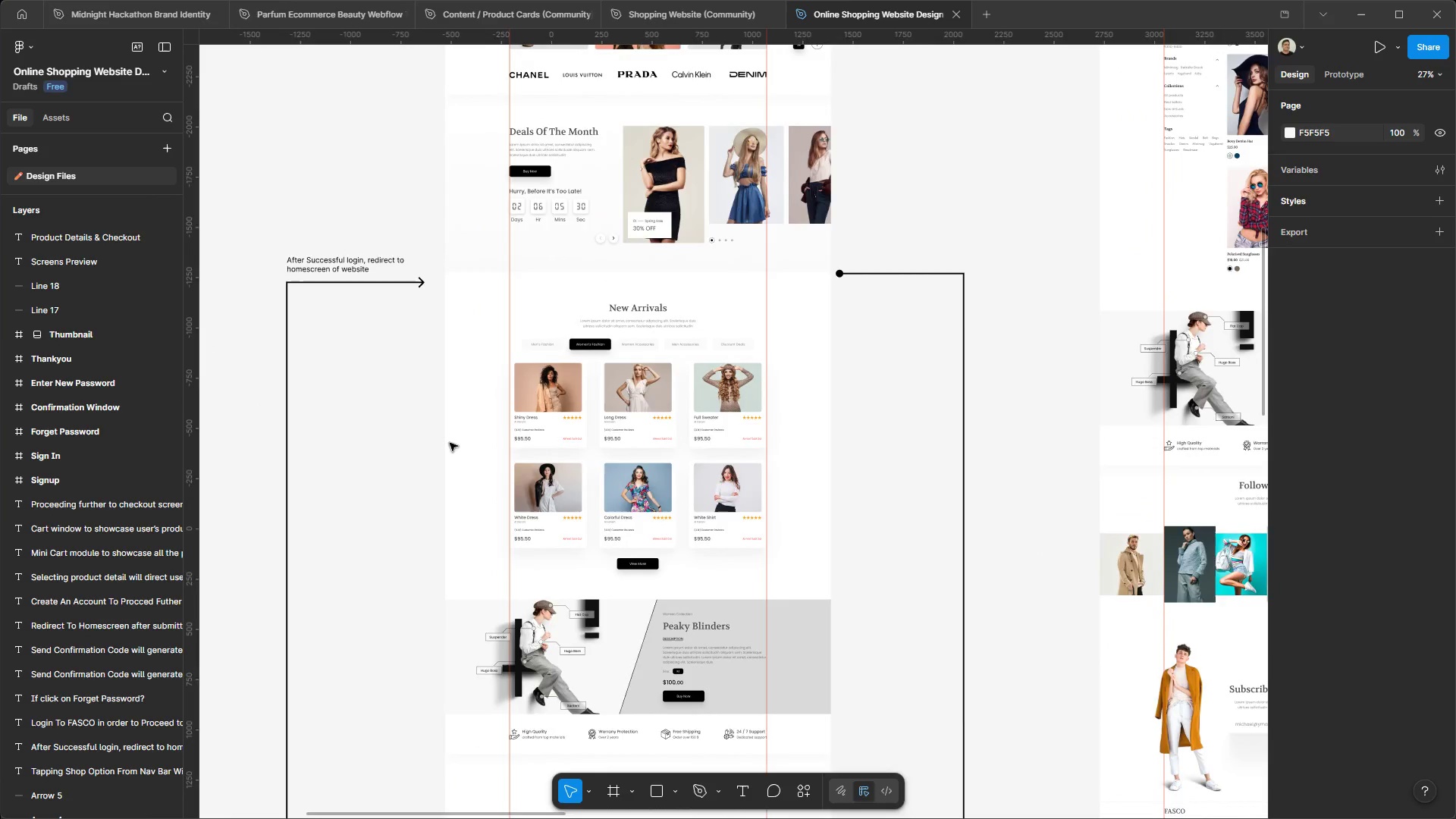 
key(Alt+Control+AltLeft)
 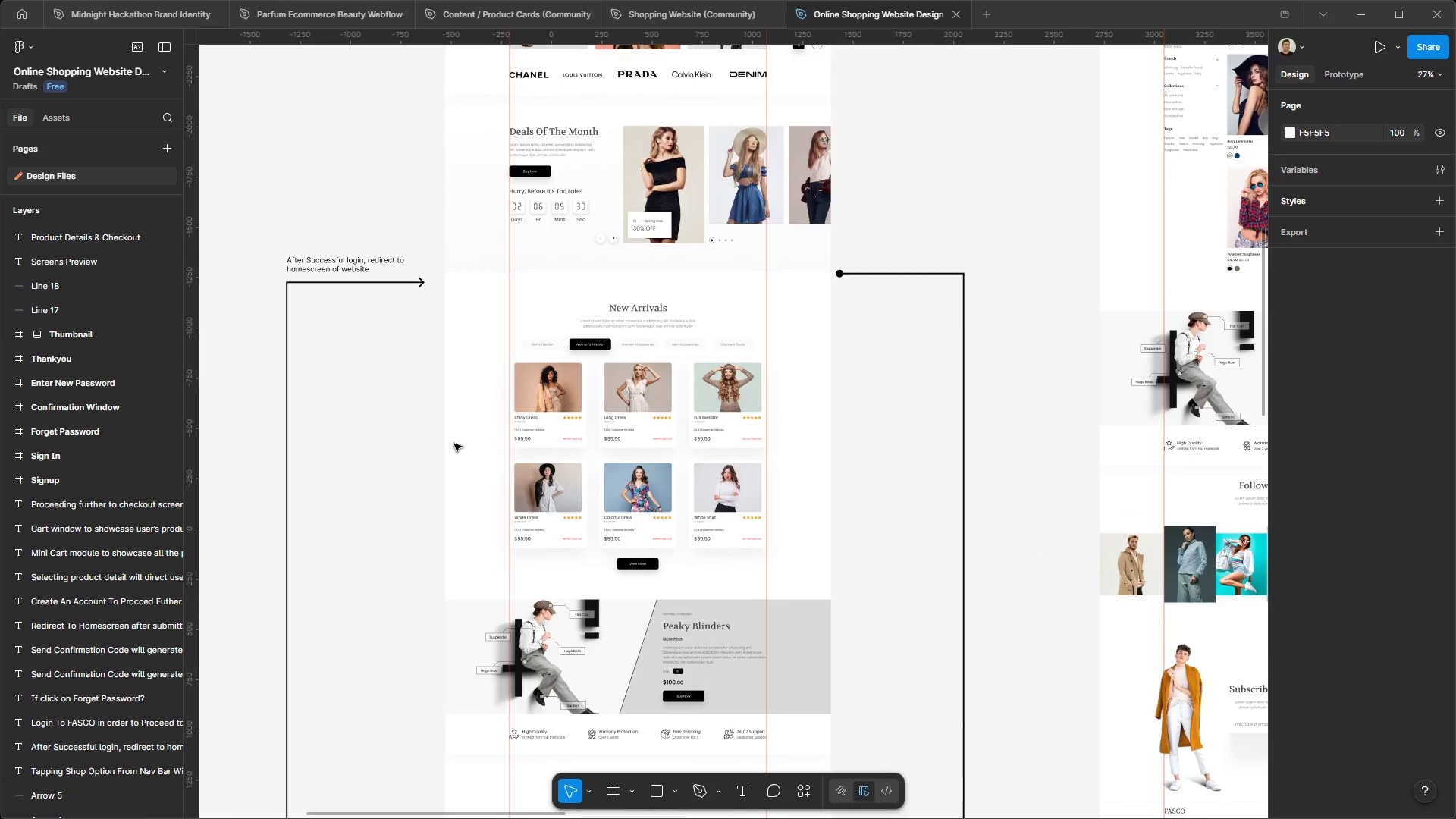 
key(Alt+Control+AltLeft)
 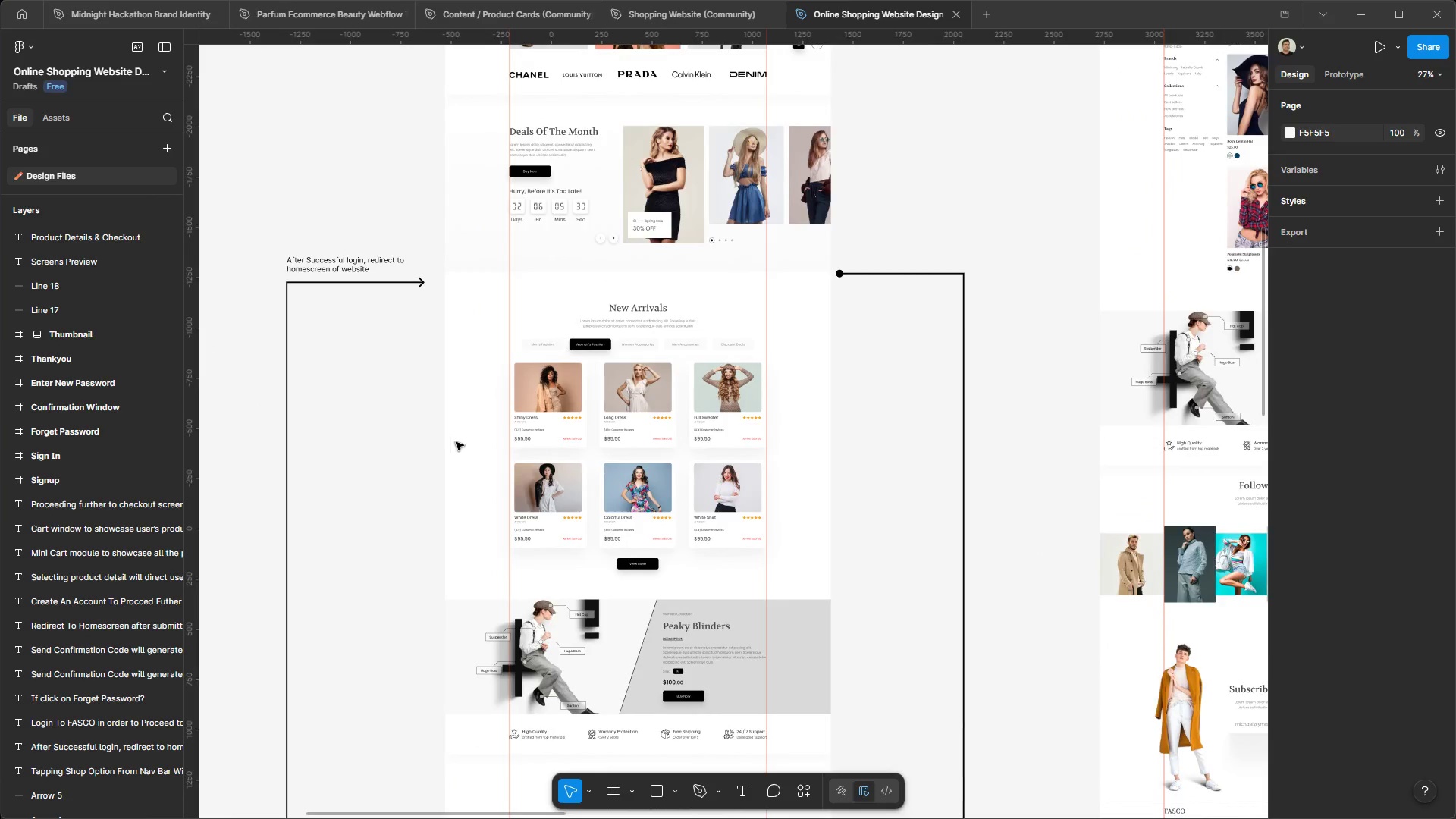 
scroll: coordinate [457, 441], scroll_direction: up, amount: 5.0
 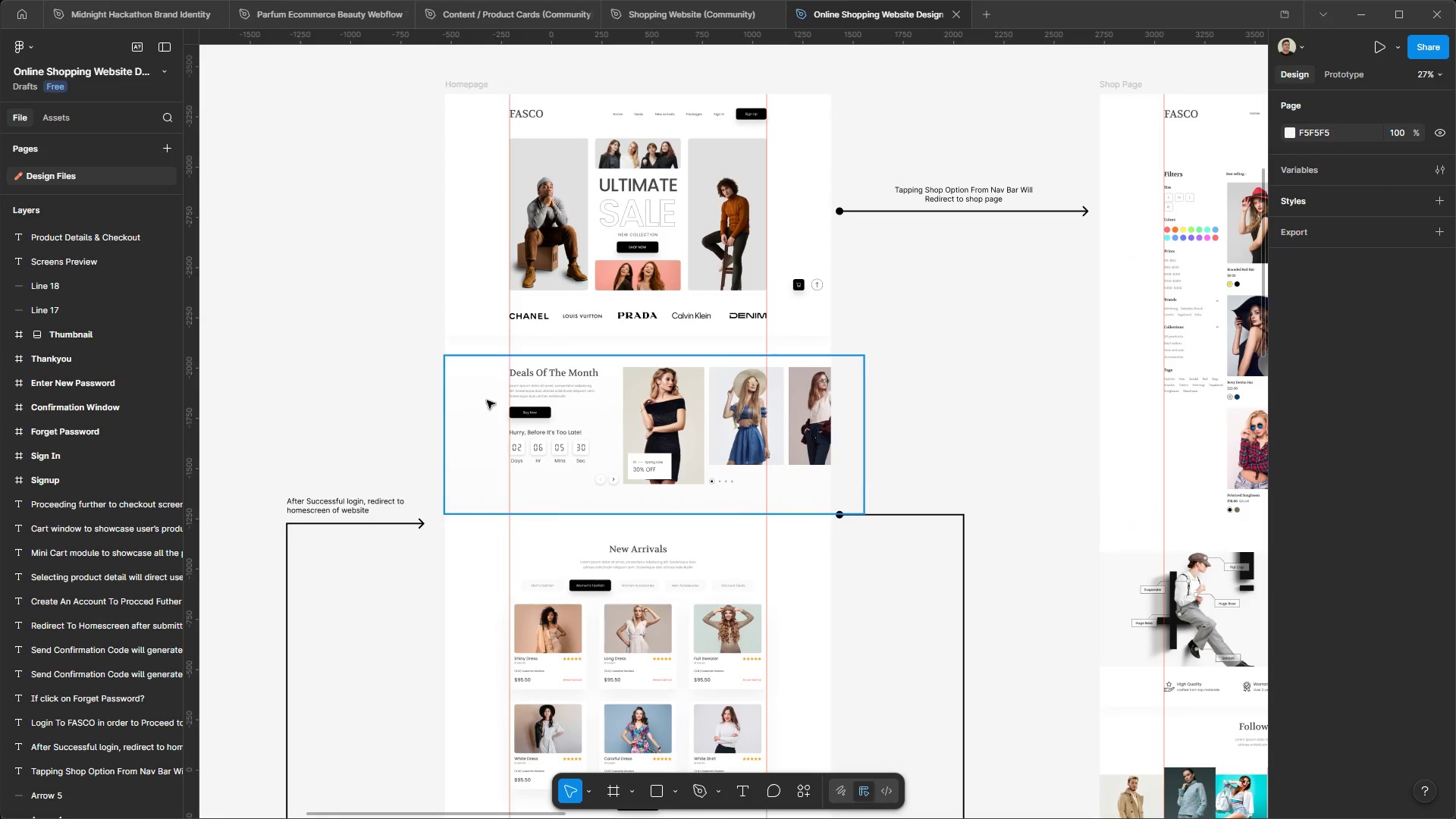 
hold_key(key=ControlLeft, duration=1.51)
 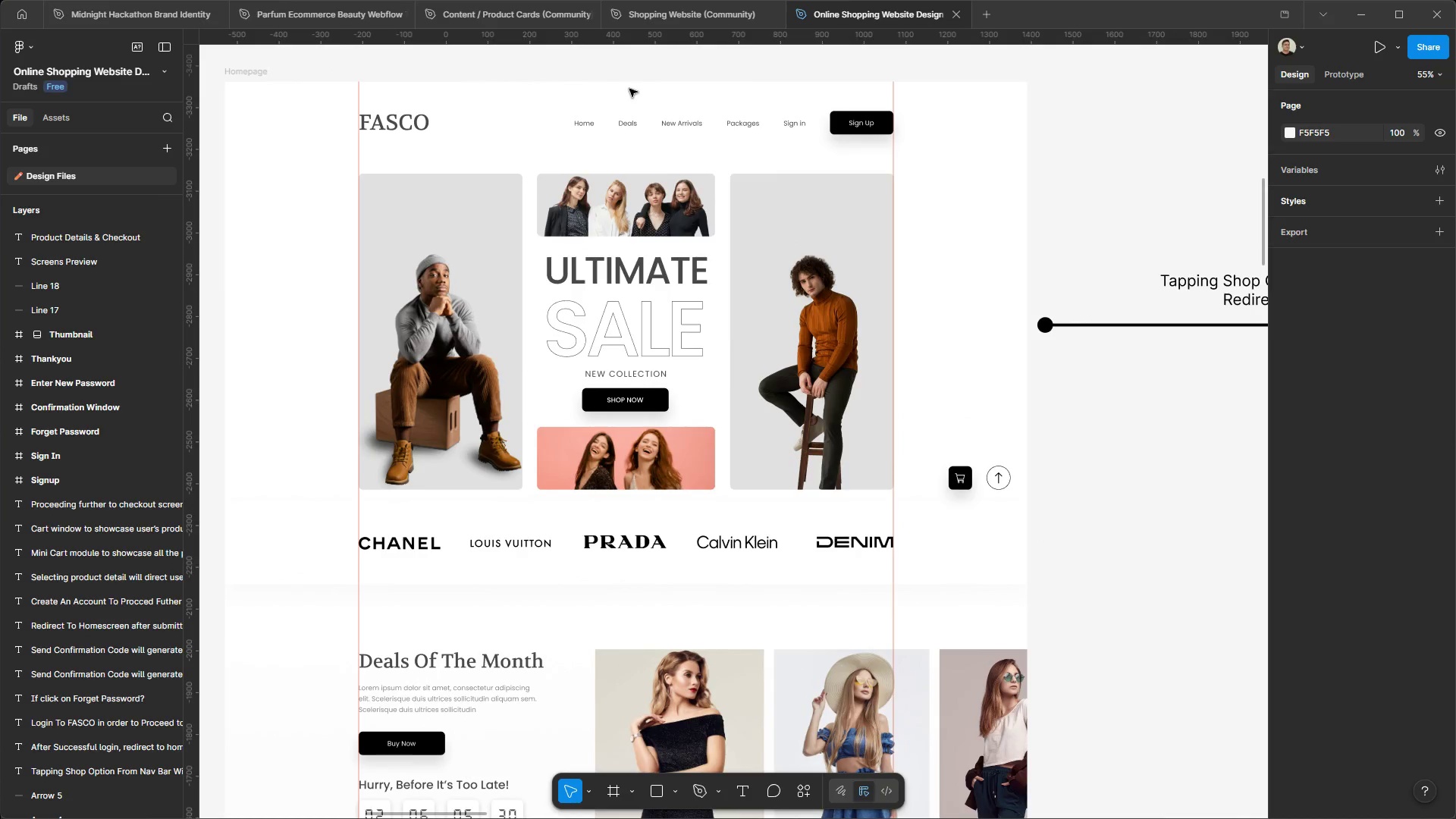 
hold_key(key=AltLeft, duration=3.02)
 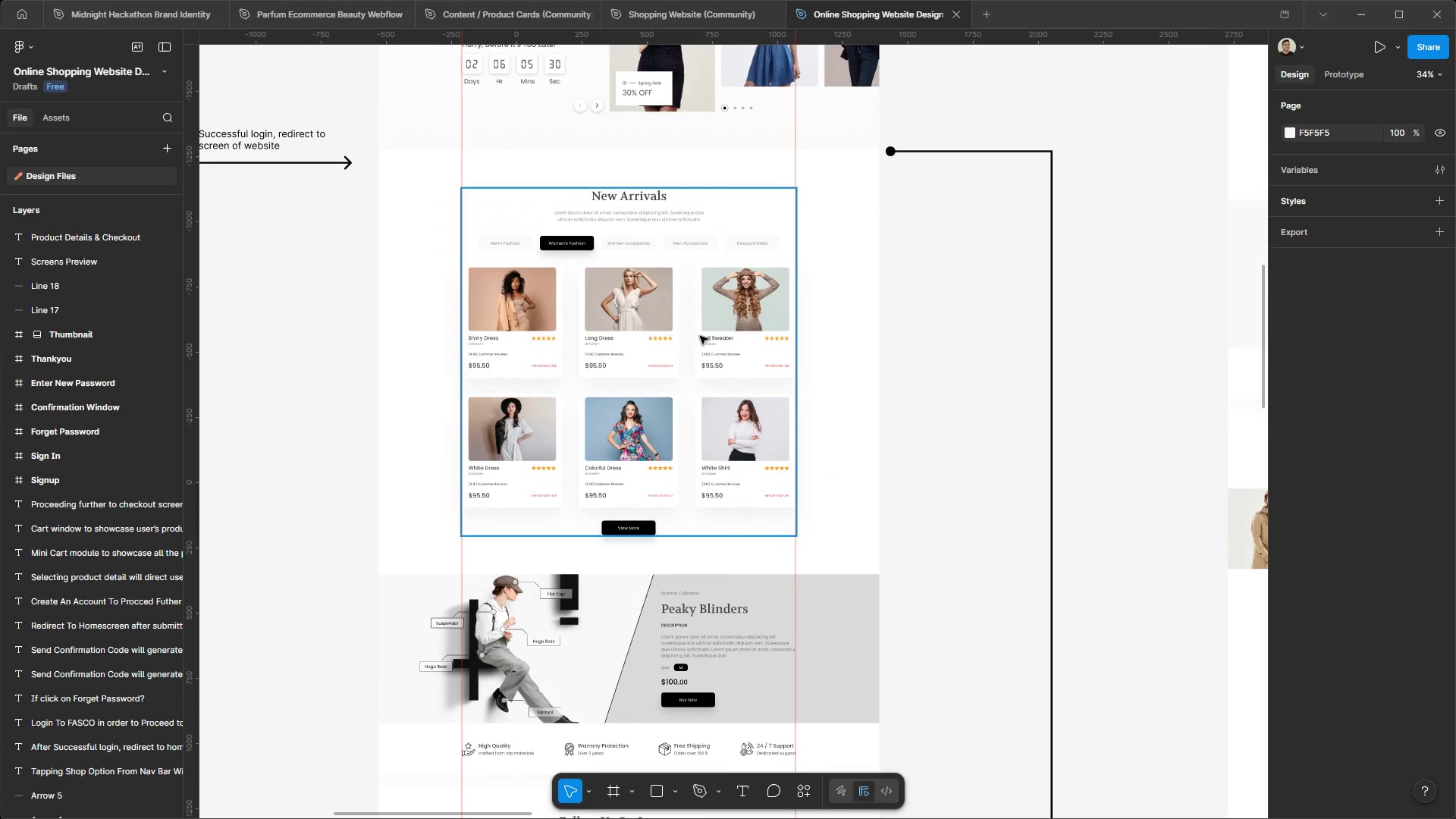 
hold_key(key=ControlLeft, duration=1.5)
 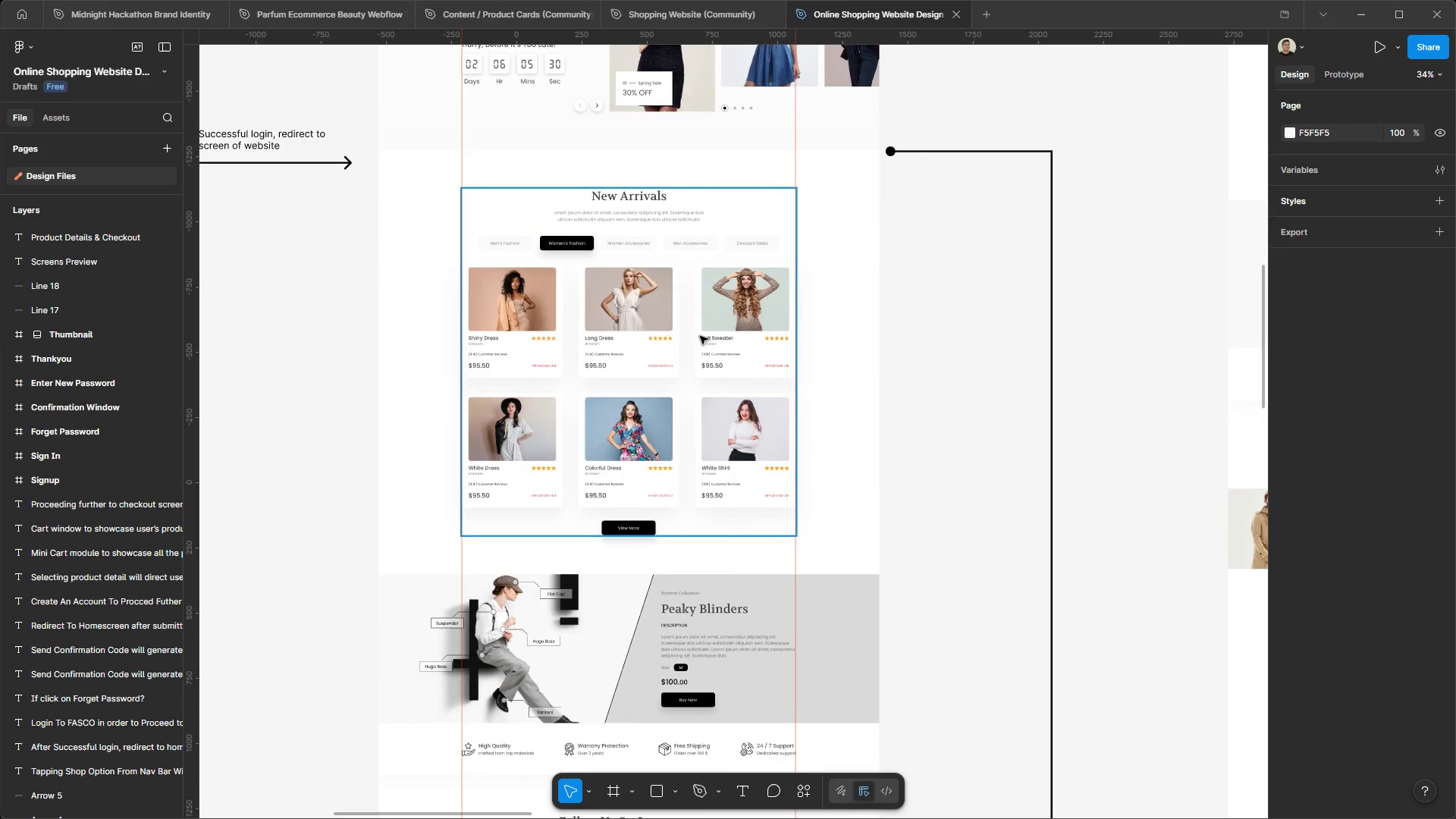 
scroll: coordinate [629, 89], scroll_direction: up, amount: 9.0
 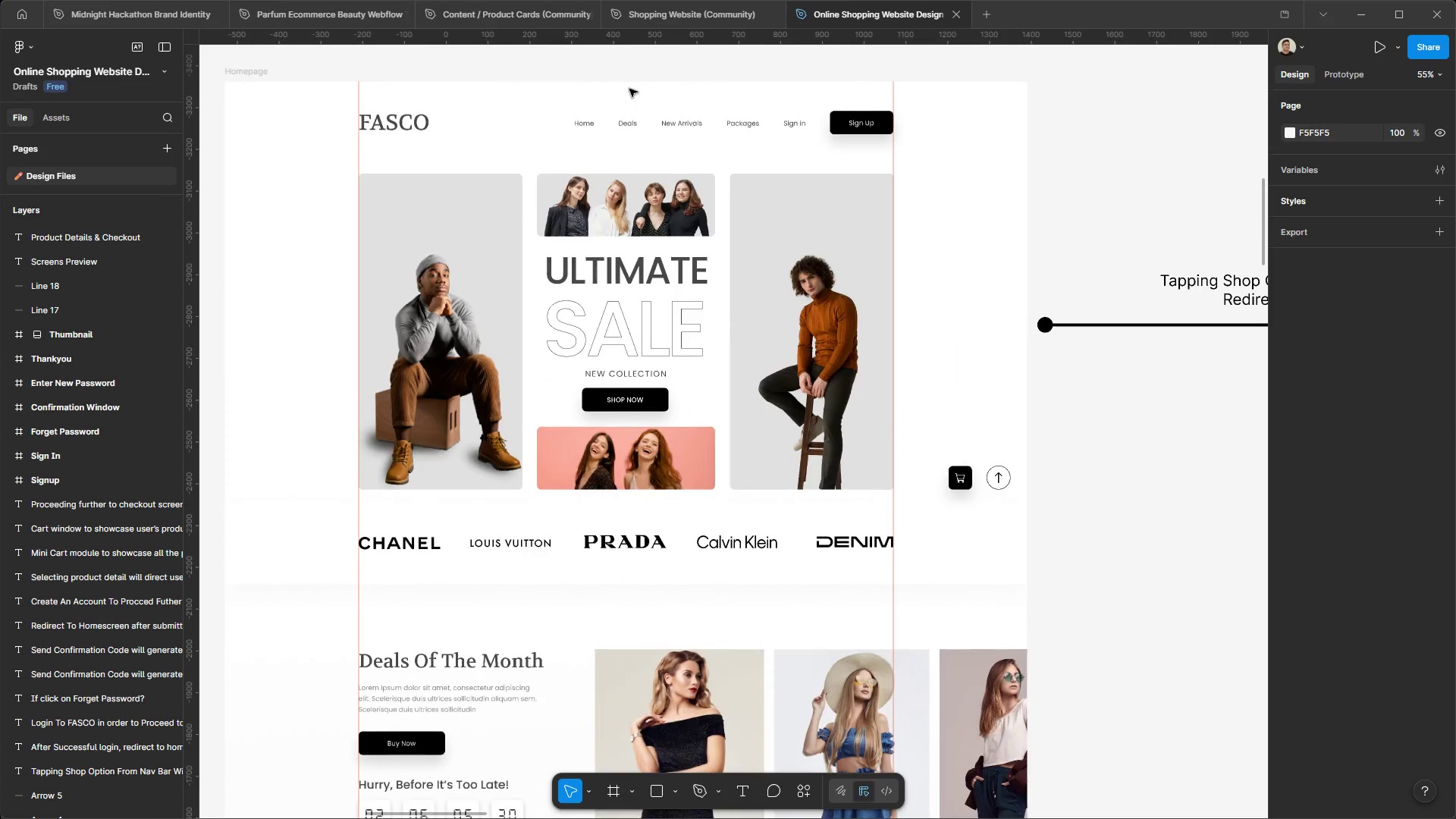 
scroll: coordinate [710, 655], scroll_direction: down, amount: 29.0
 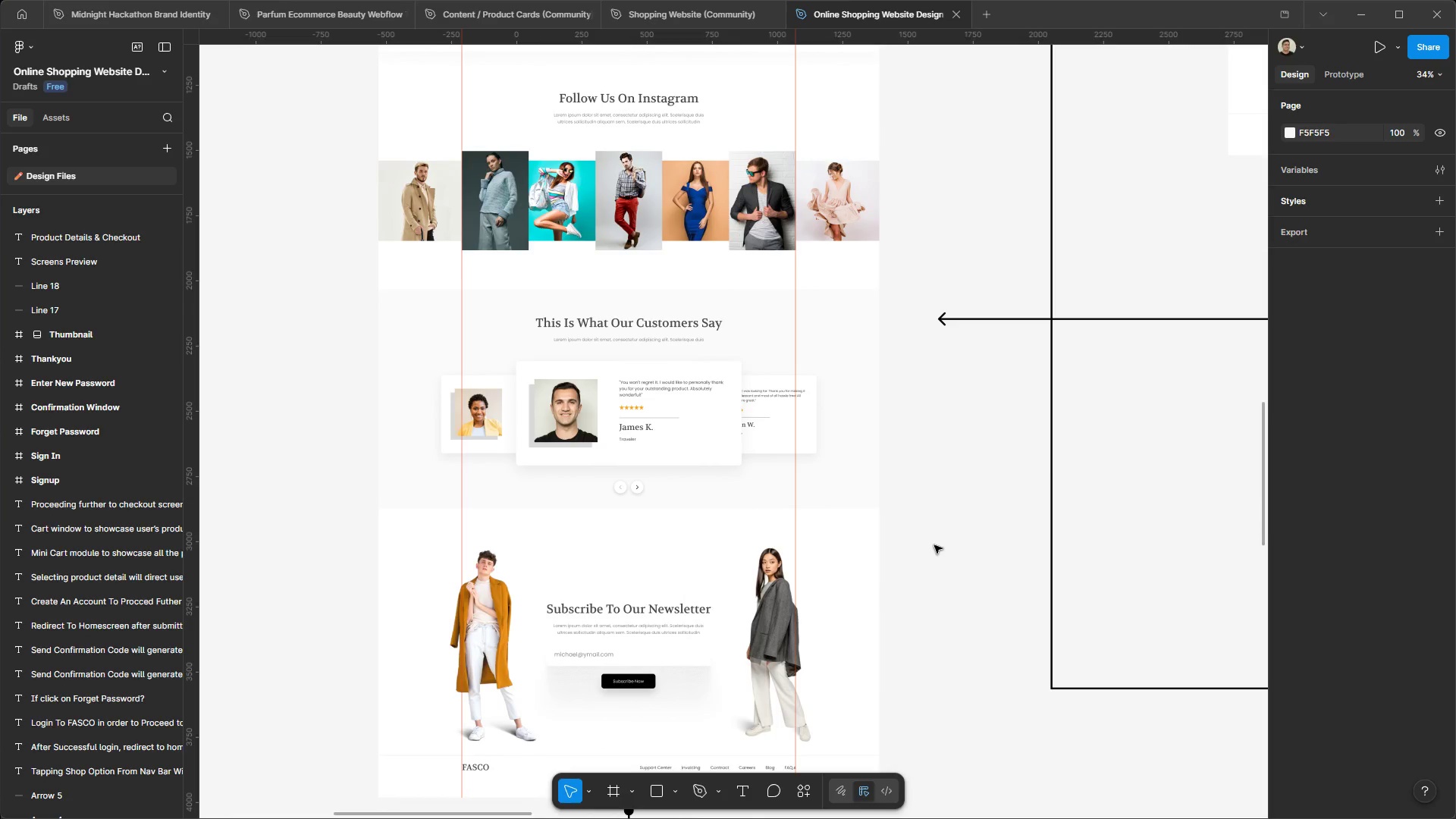 
scroll: coordinate [891, 593], scroll_direction: up, amount: 32.0
 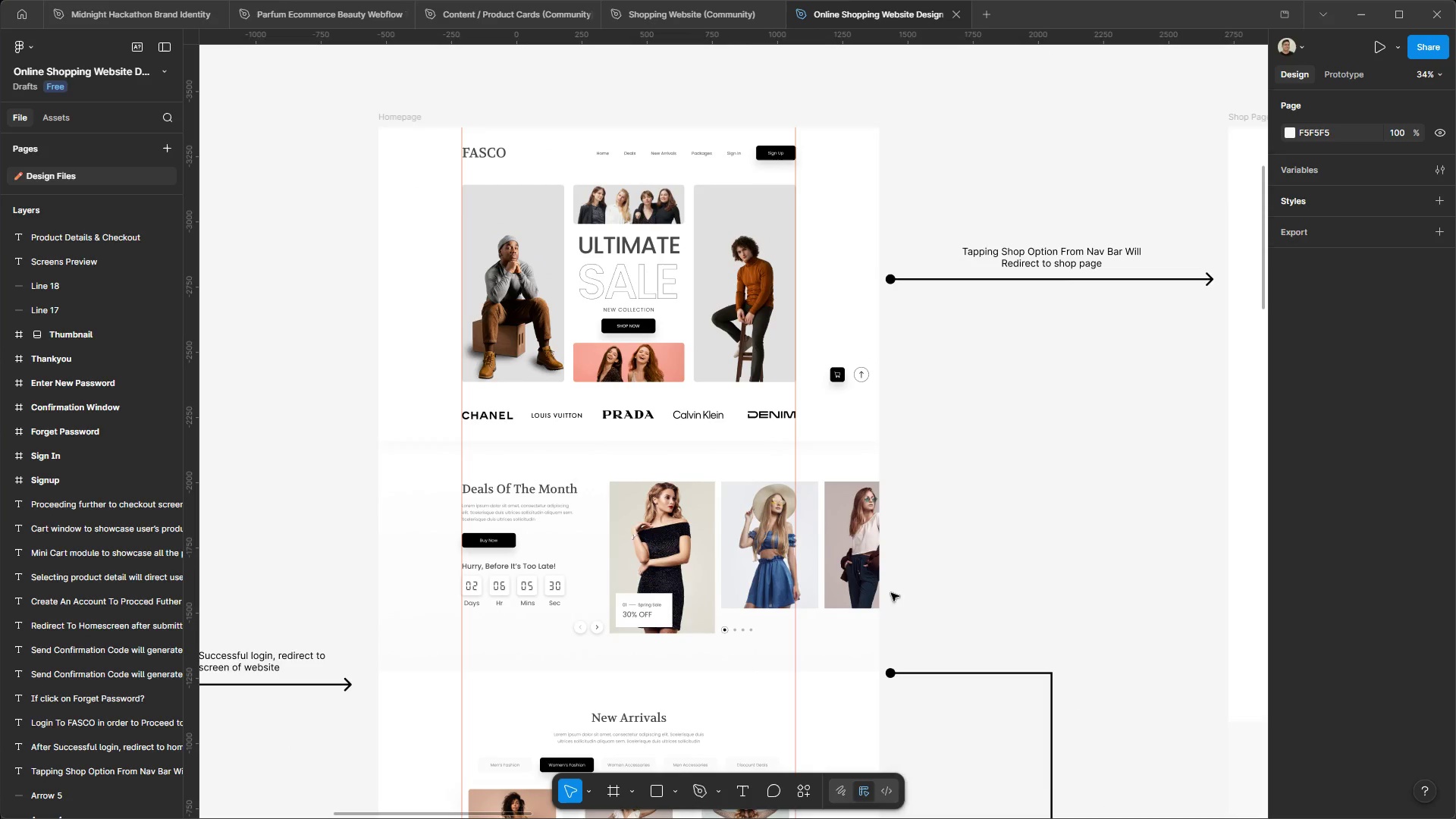 
hold_key(key=ControlLeft, duration=4.75)
hold_key(key=AltLeft, duration=1.5)
hold_key(key=AltLeft, duration=1.5)
scroll: coordinate [1059, 347], scroll_direction: down, amount: 6.0
 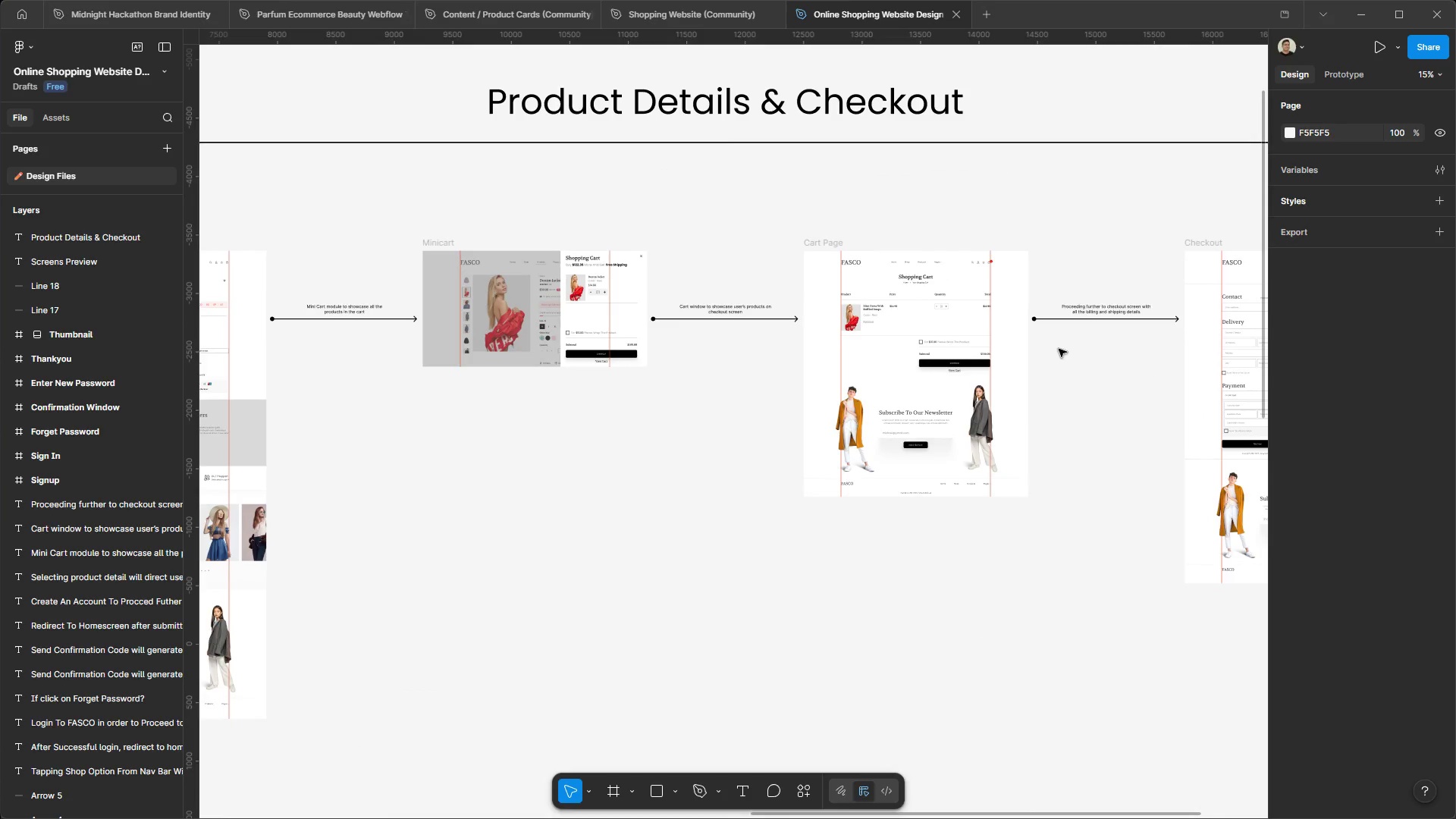 
hold_key(key=AltLeft, duration=1.5)
 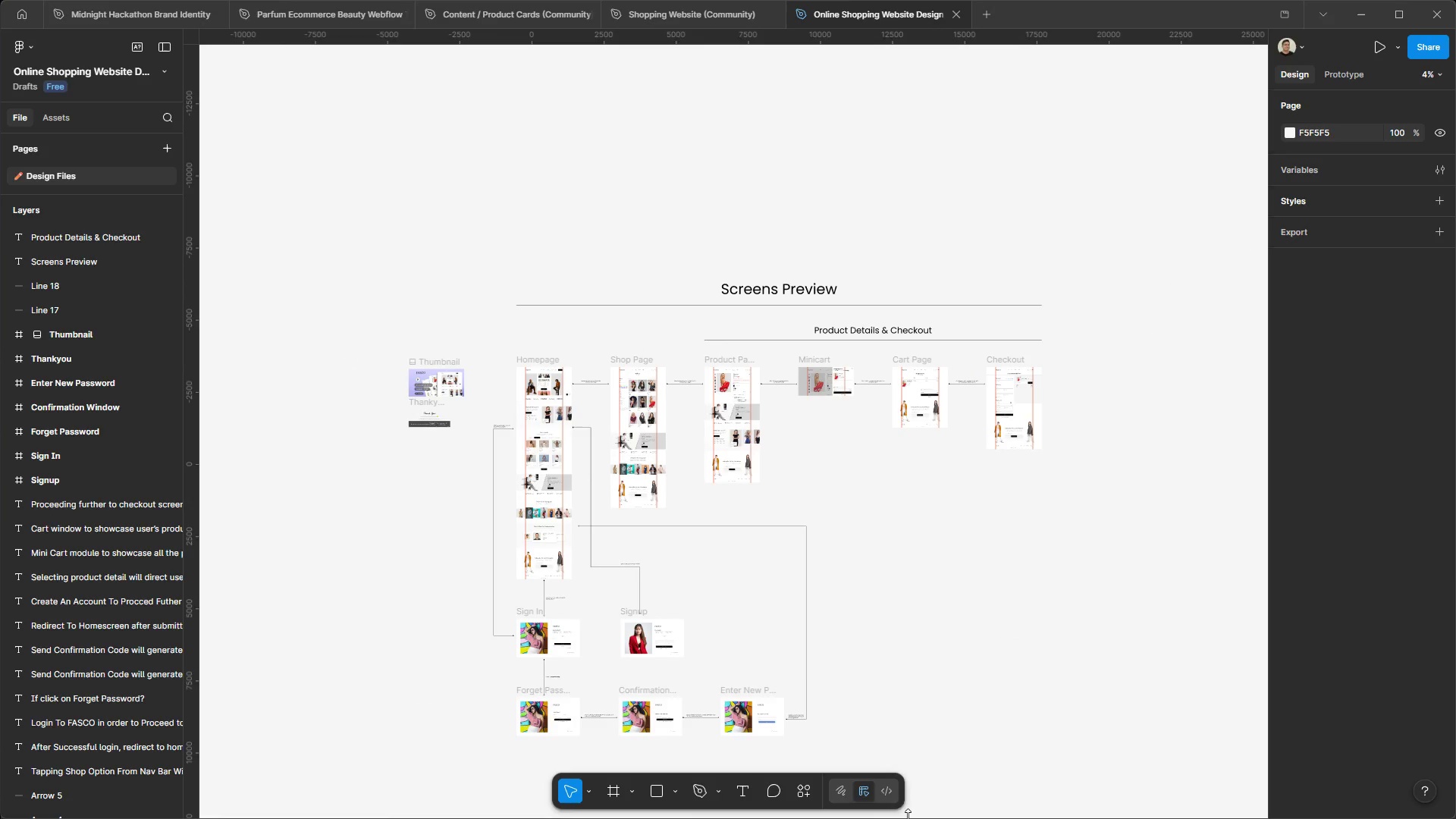 
key(Alt+Control+AltLeft)
 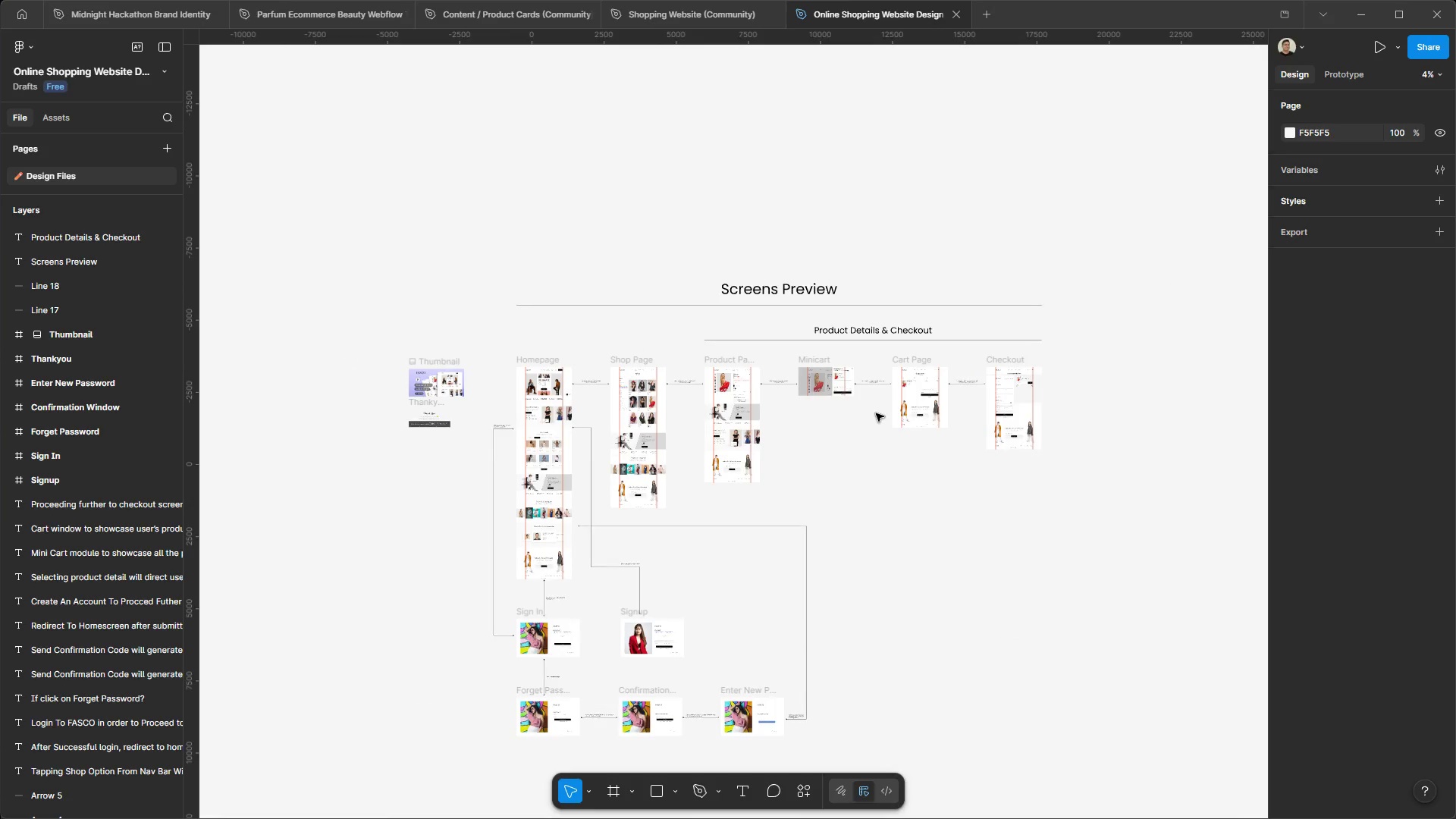 
key(Alt+Control+AltLeft)
 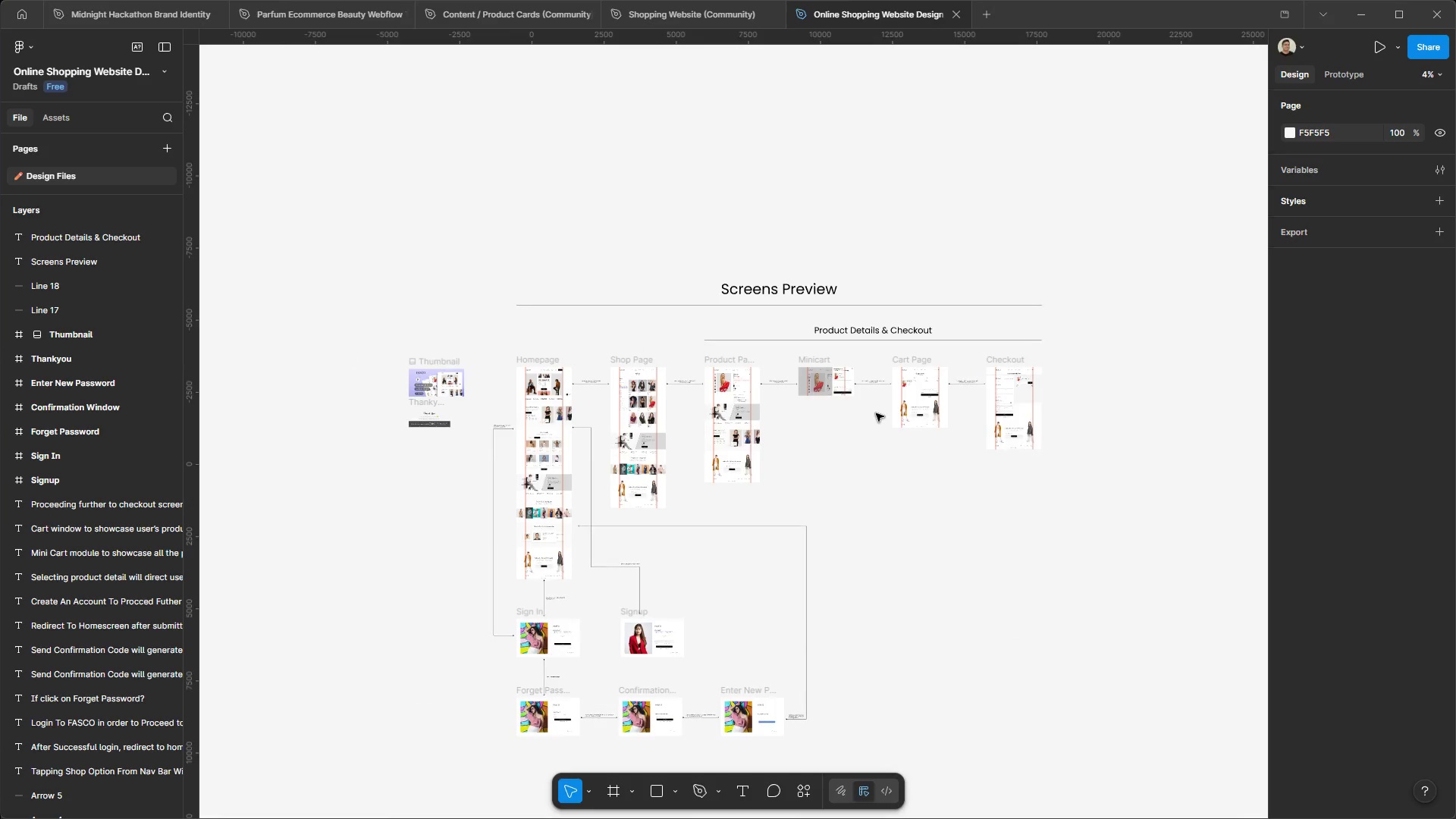 
key(Alt+Control+AltLeft)
 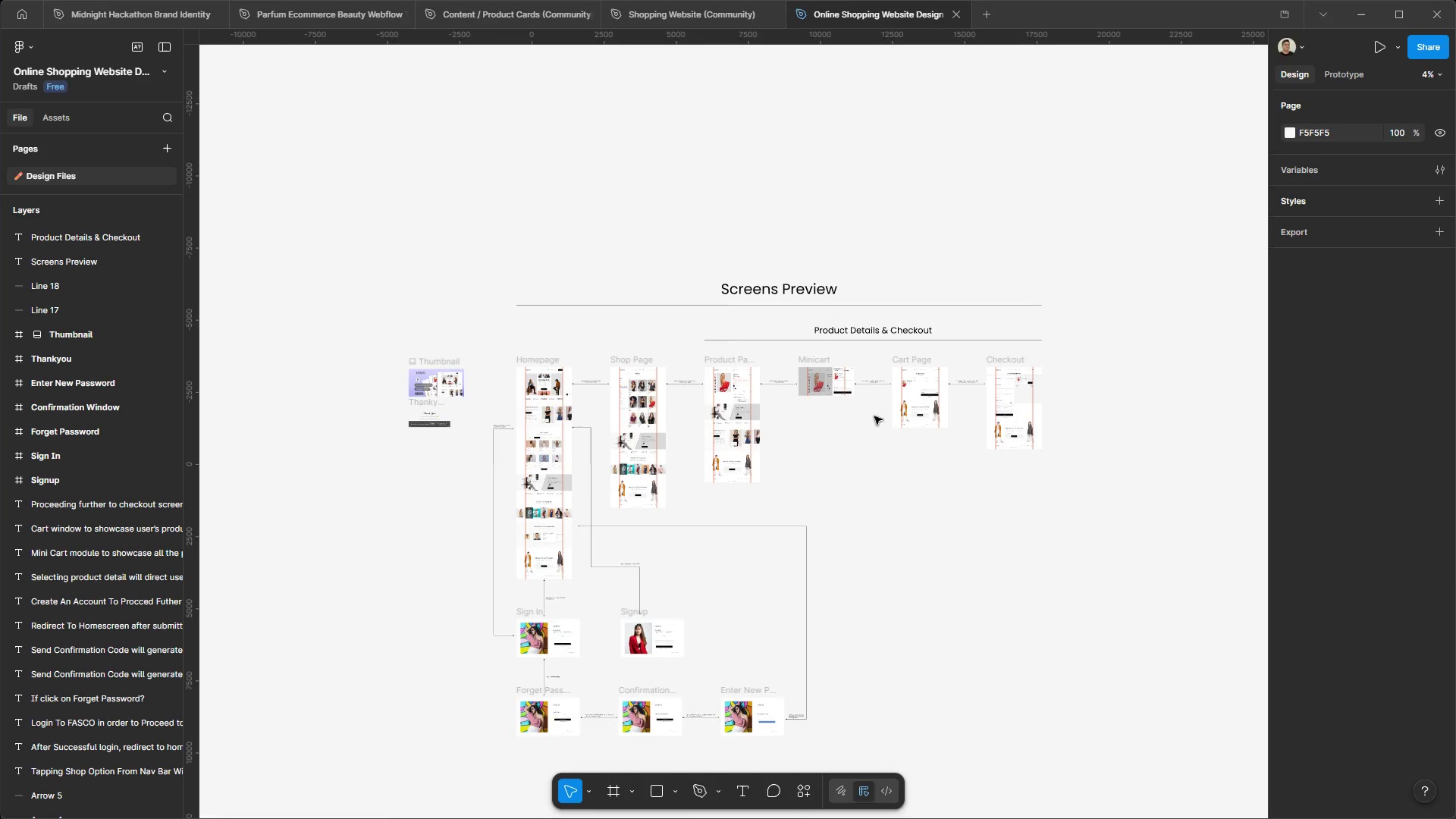 
key(Alt+Control+AltLeft)
 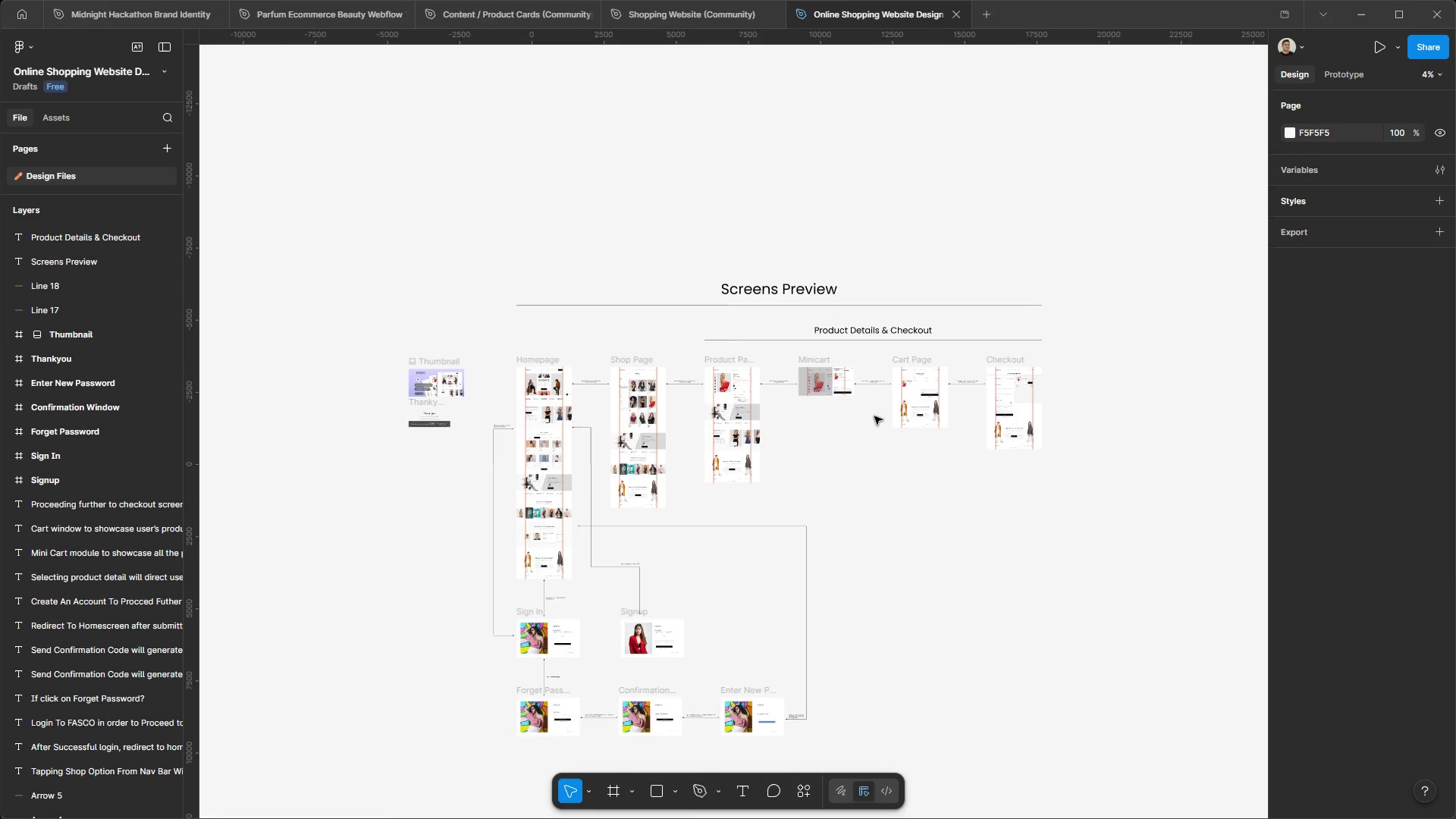 
key(Alt+Control+AltLeft)
 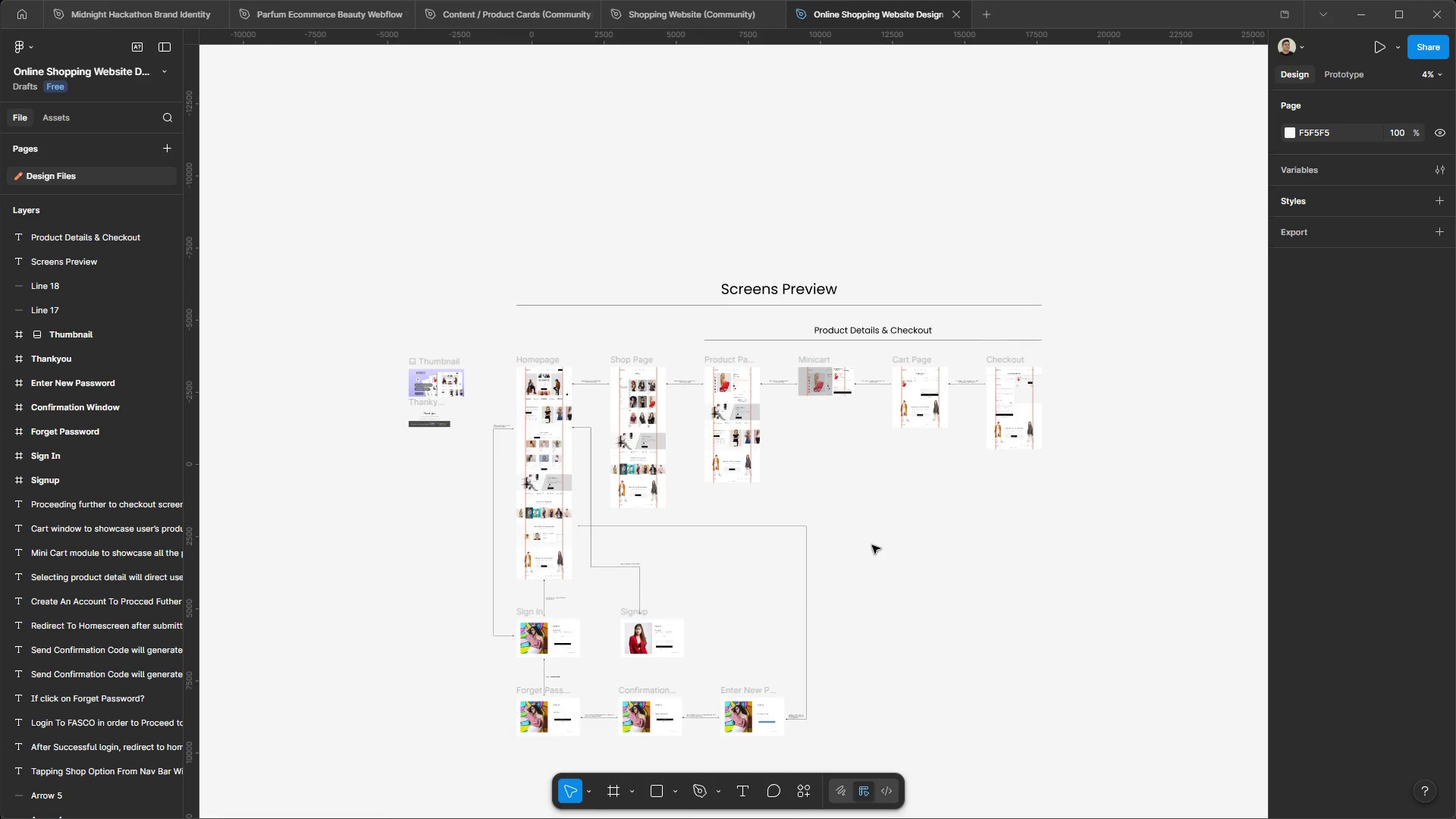 
hold_key(key=AltLeft, duration=2.7)
 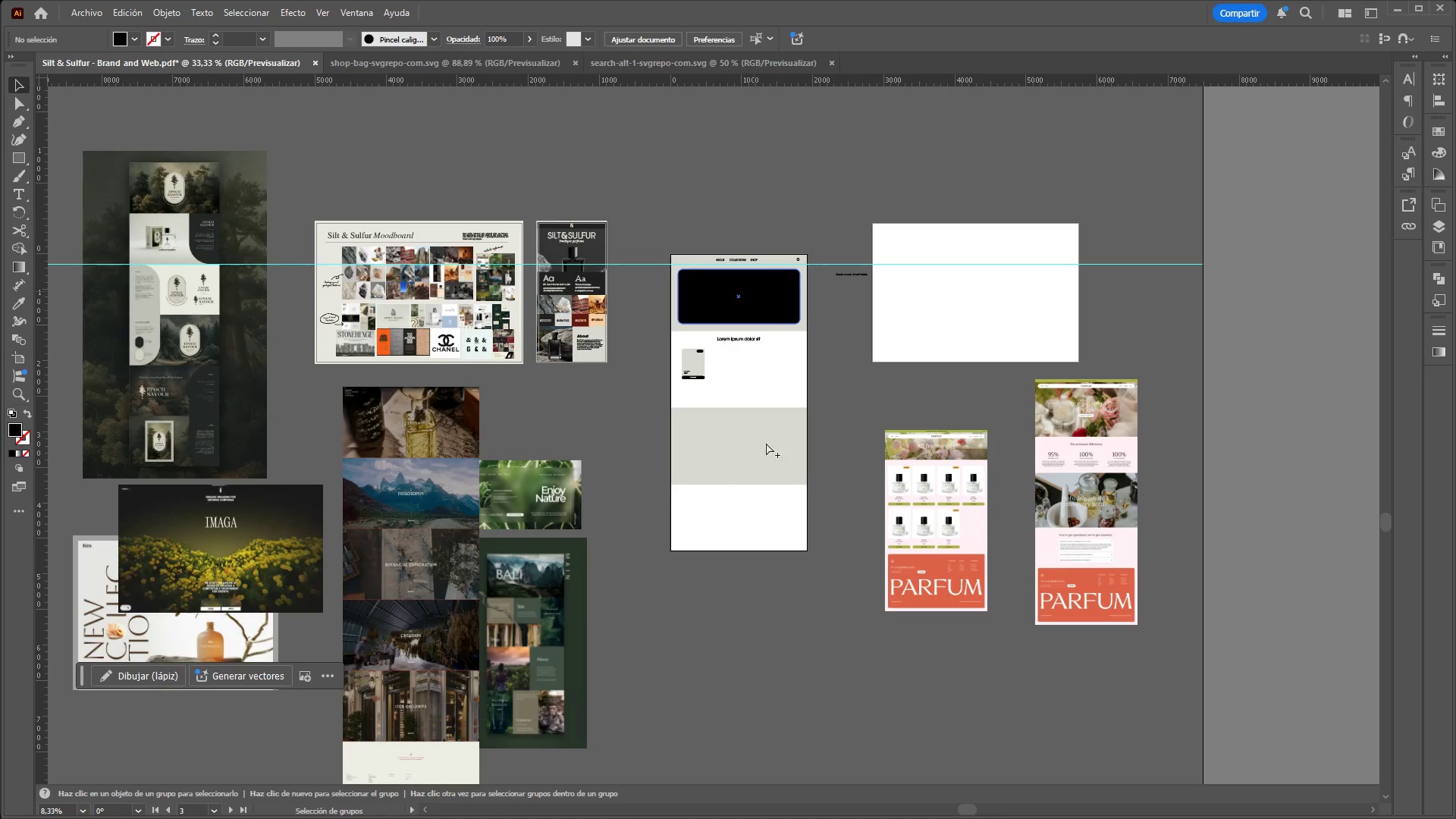 
scroll: coordinate [876, 410], scroll_direction: down, amount: 10.0
 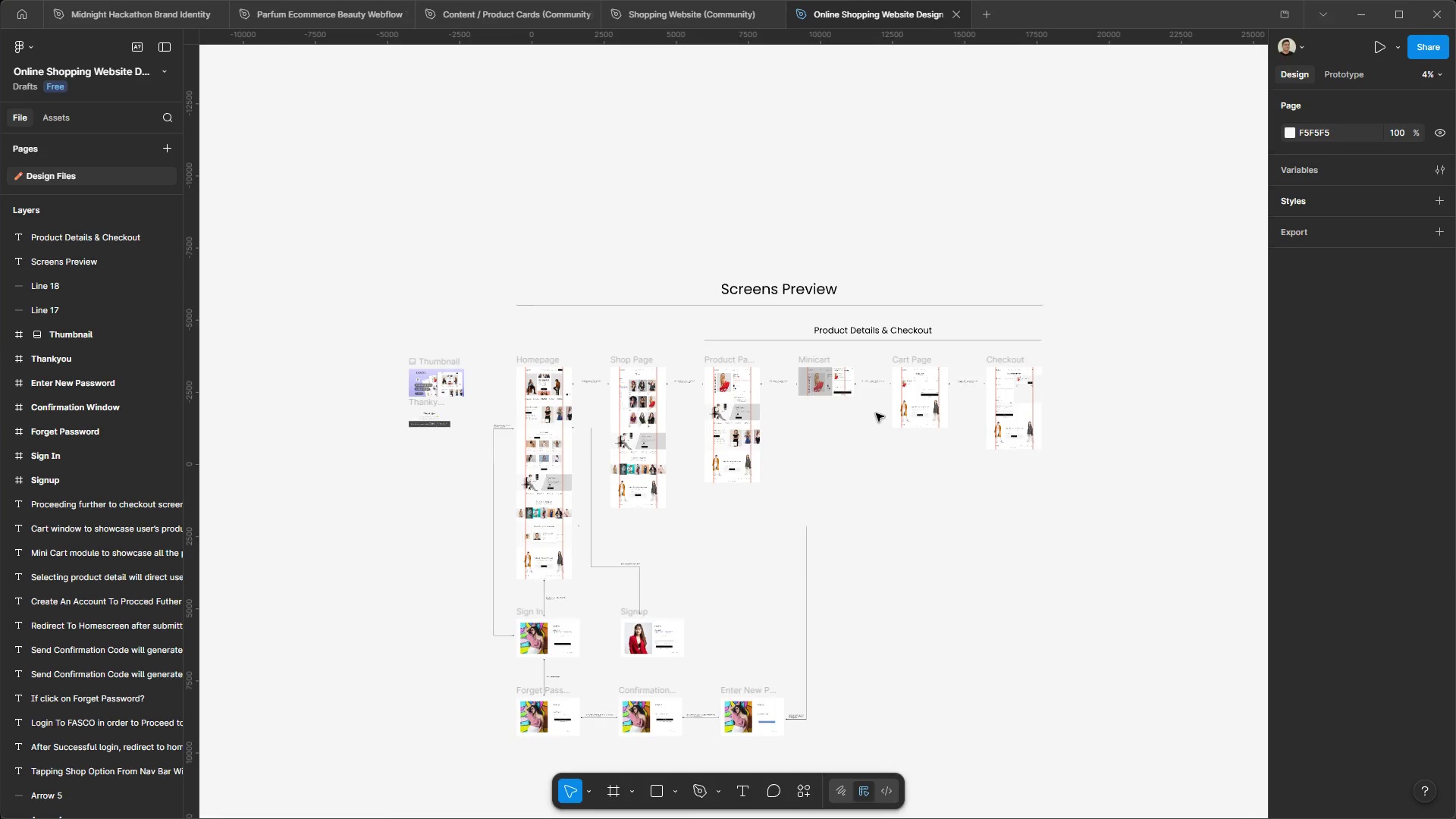 
key(Meta+MetaLeft)
 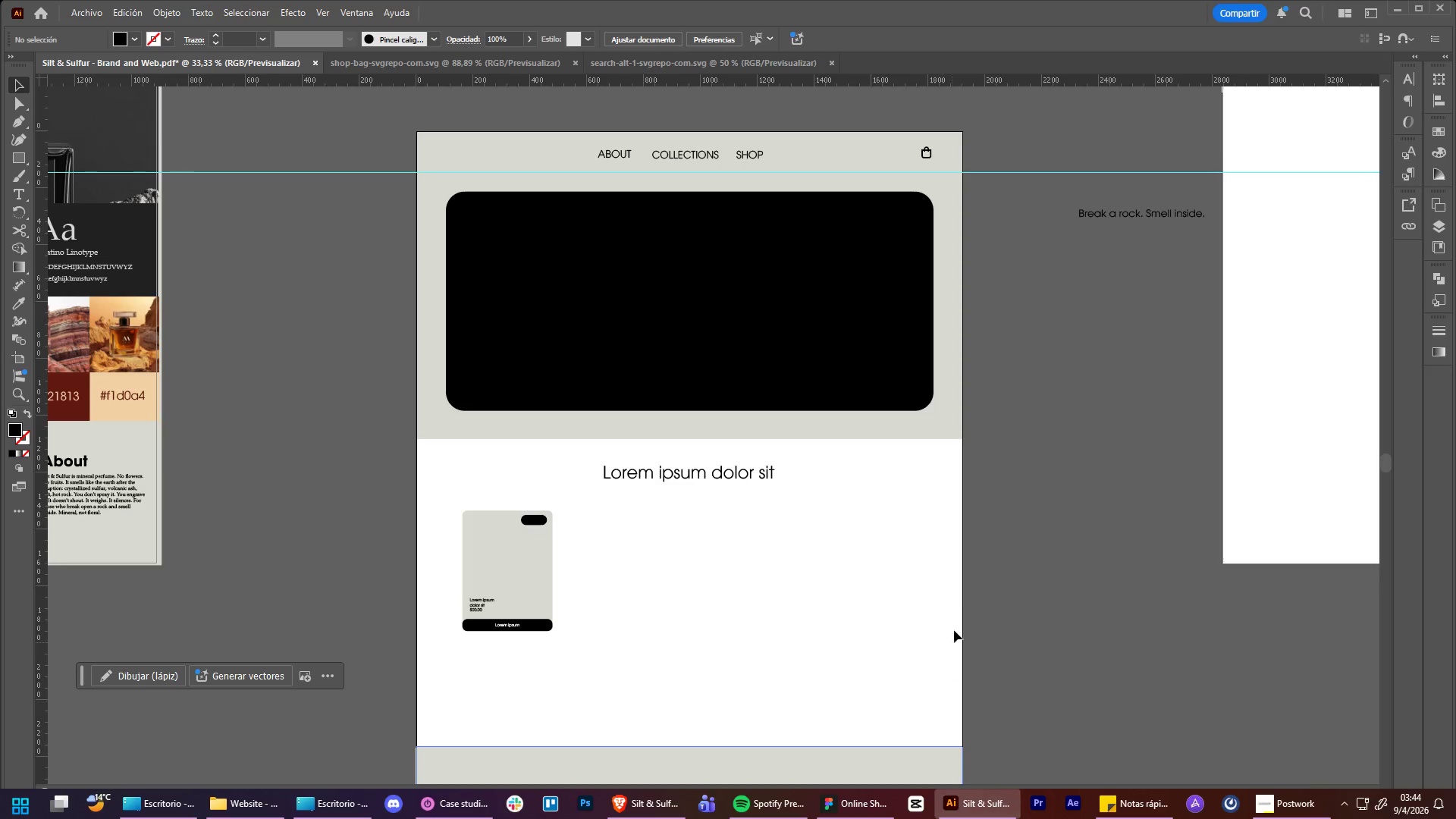 
hold_key(key=ControlLeft, duration=1.0)
hold_key(key=AltLeft, duration=0.97)
scroll: coordinate [766, 450], scroll_direction: down, amount: 1.0
 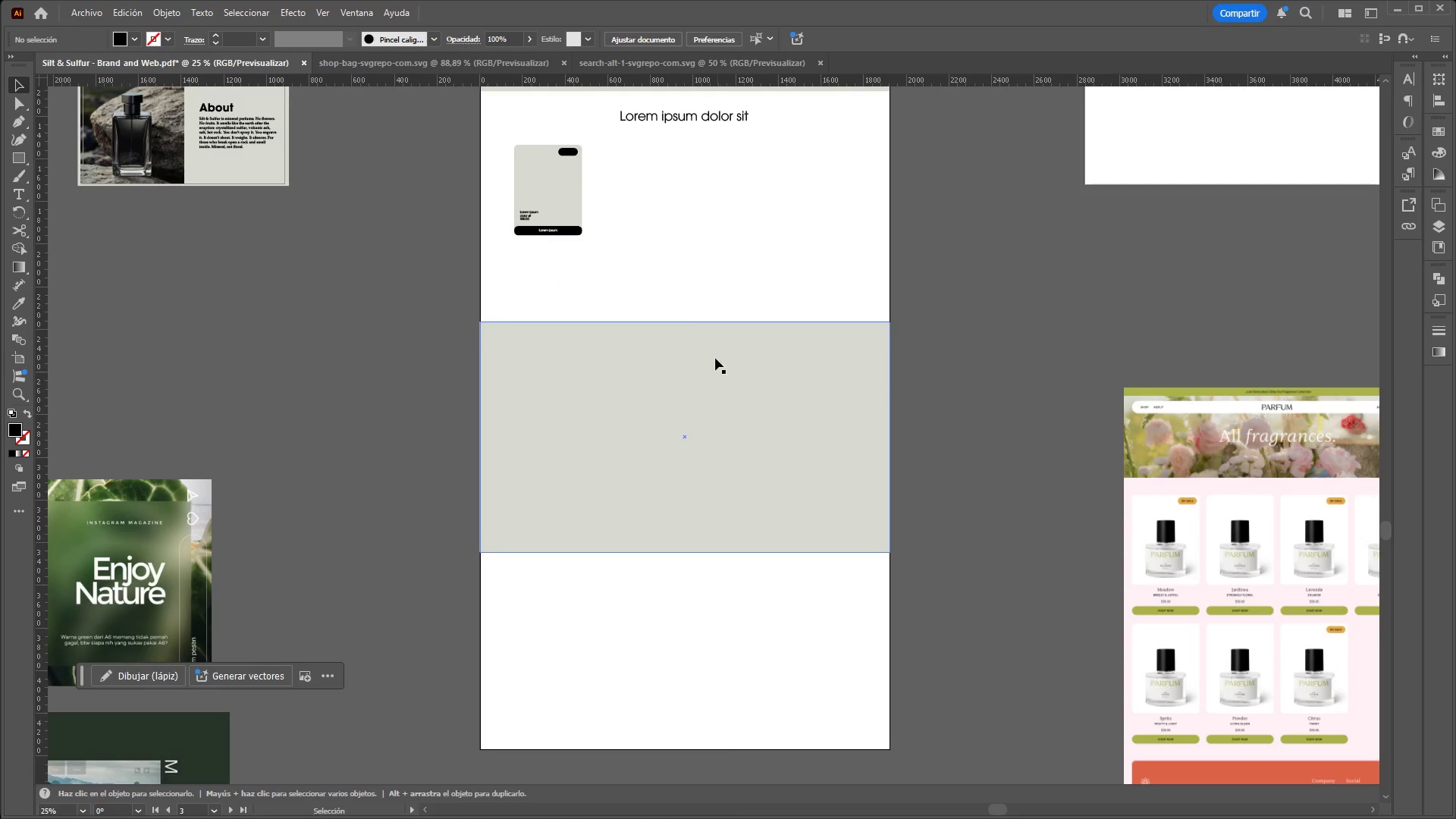 
left_click([687, 115])
 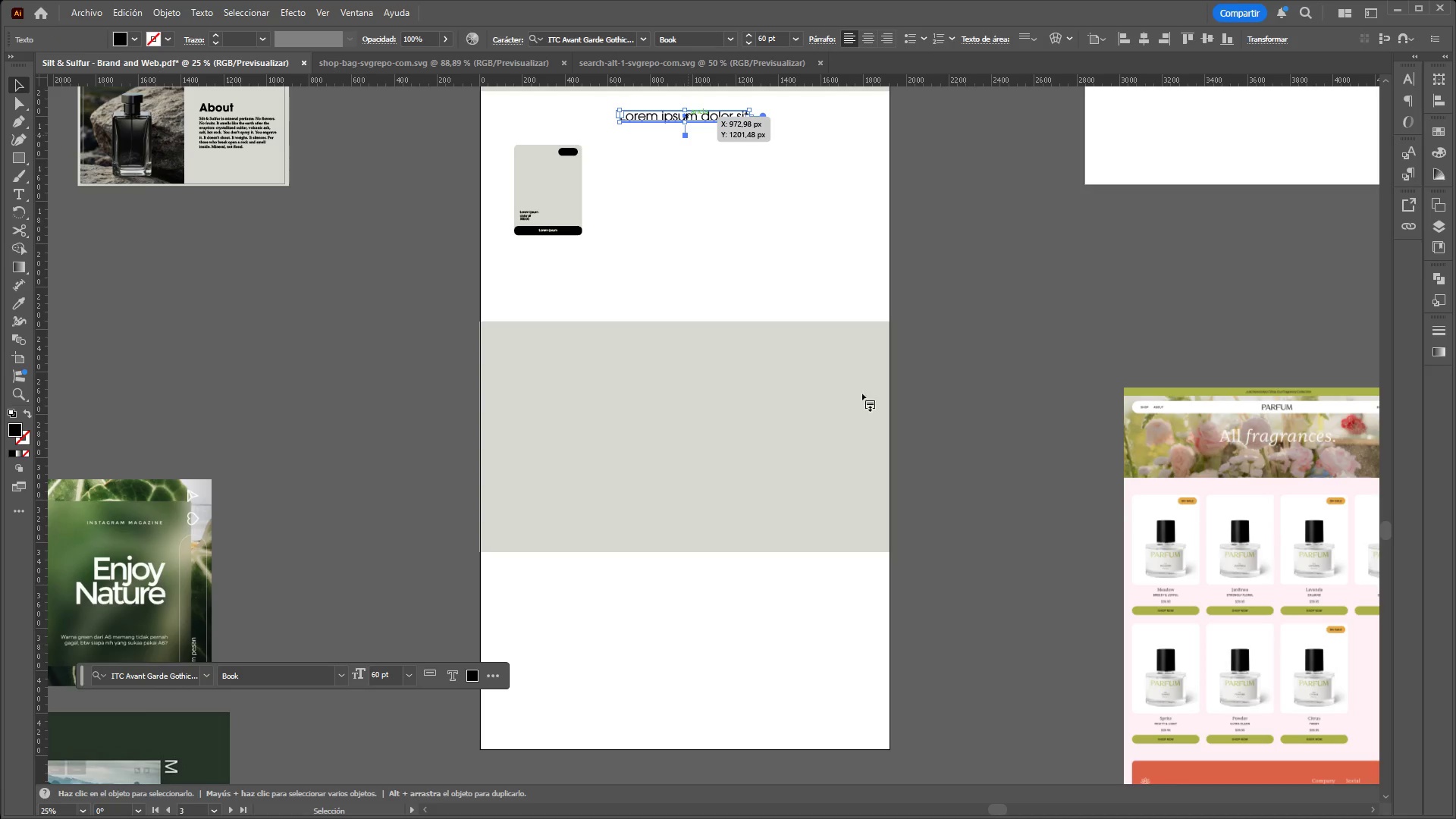 
left_click([981, 462])
 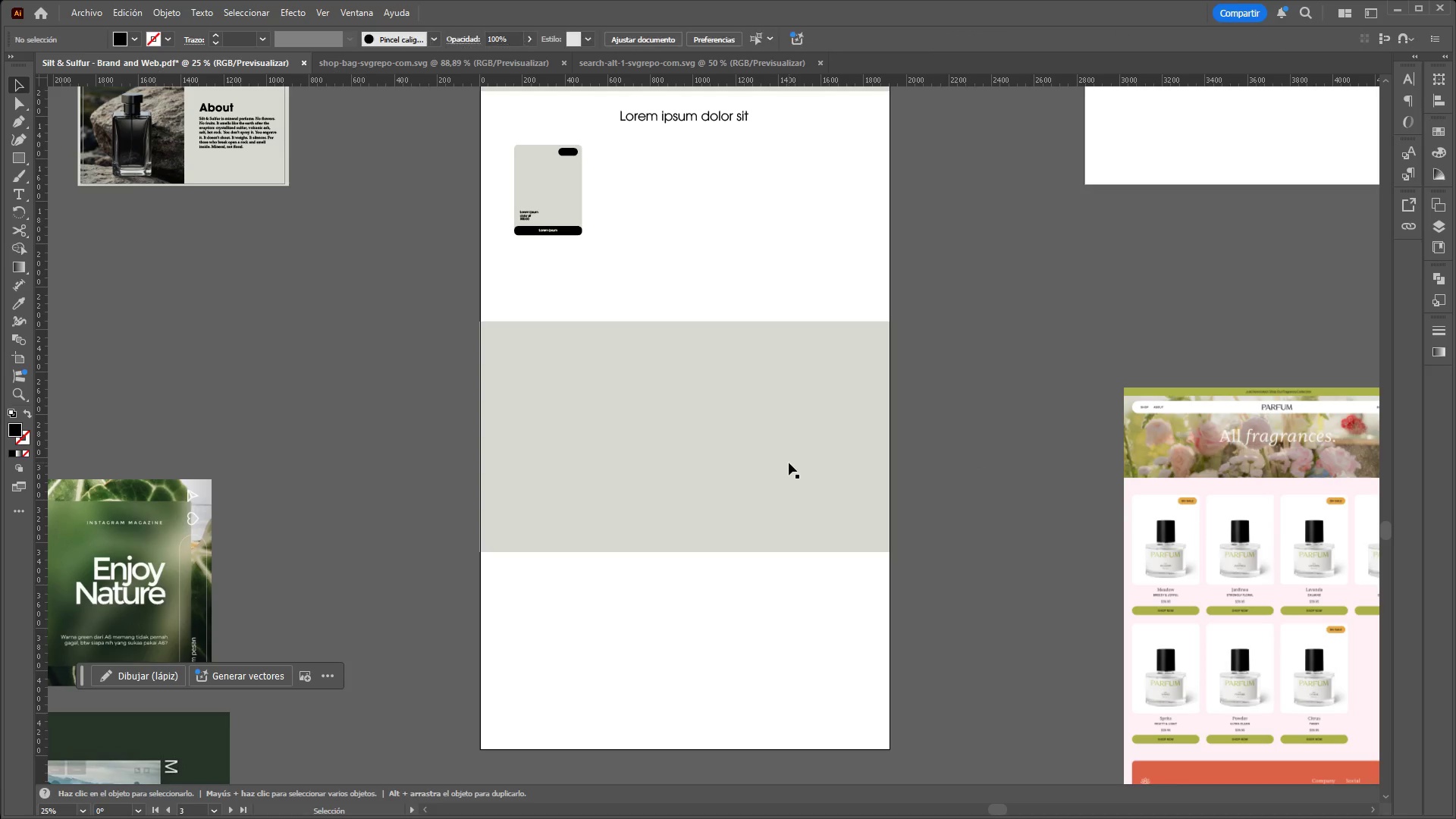 
left_click([789, 463])
 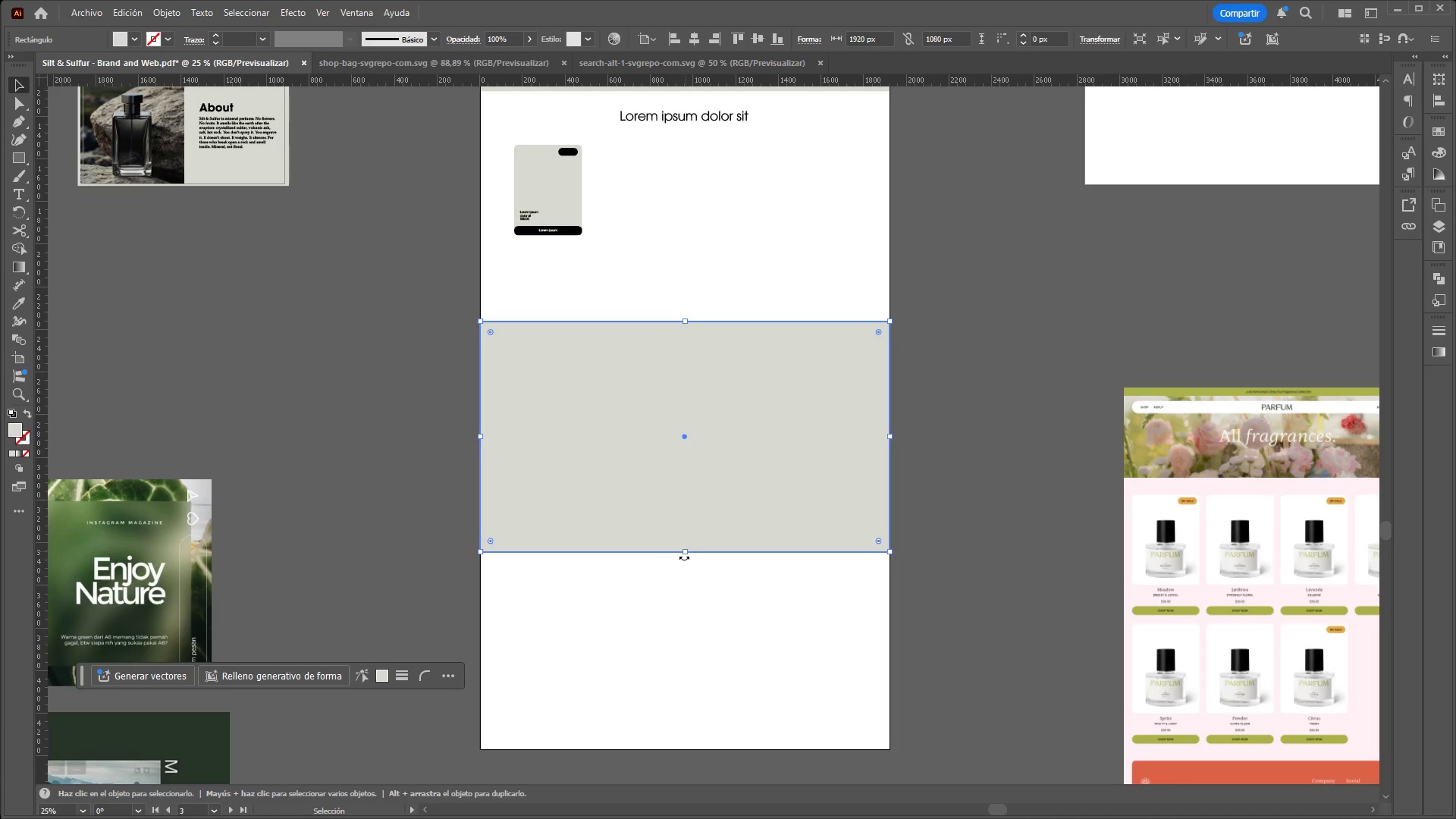 
left_click_drag(start_coordinate=[687, 554], to_coordinate=[711, 749])
 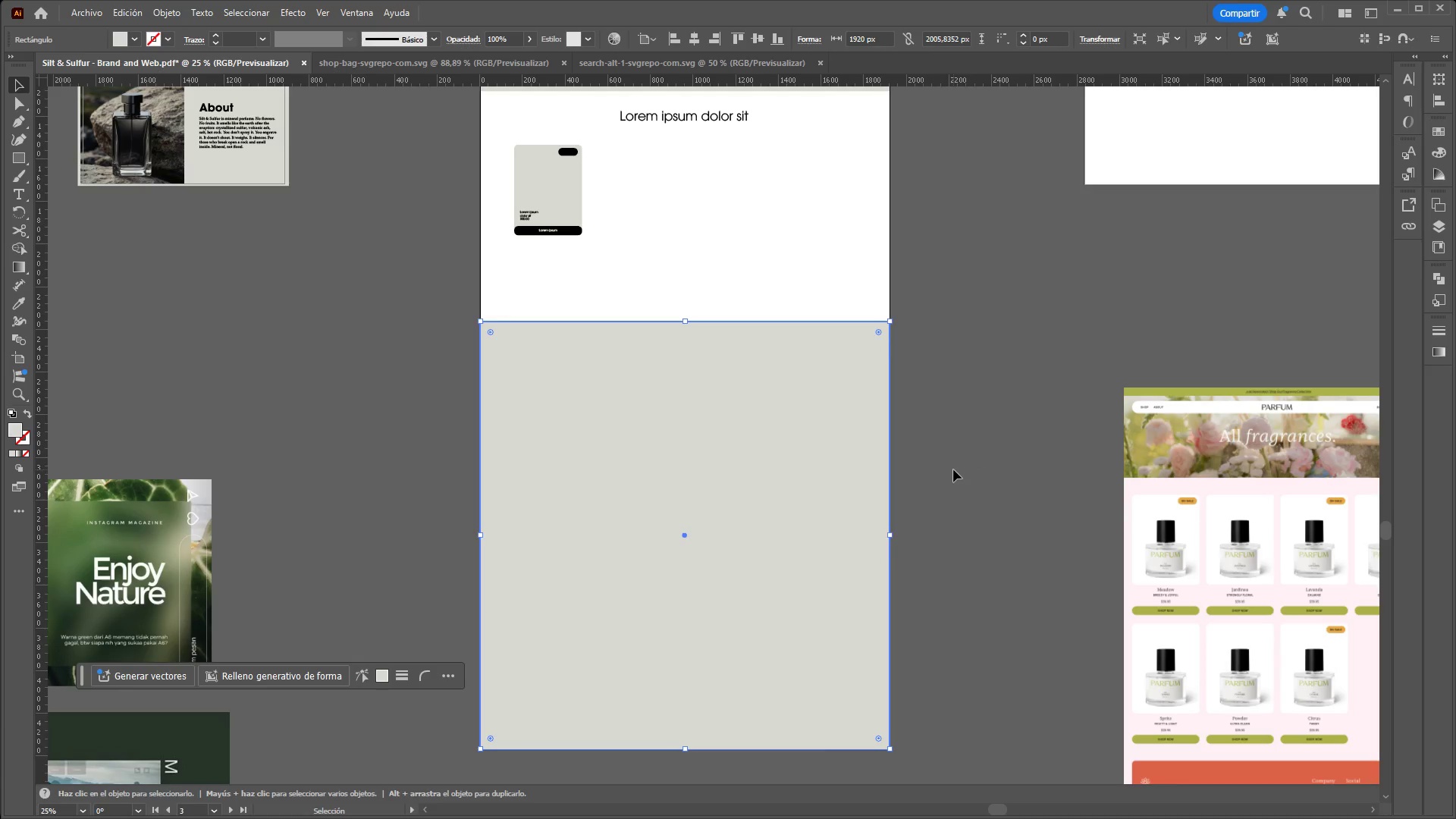 
left_click([953, 469])
 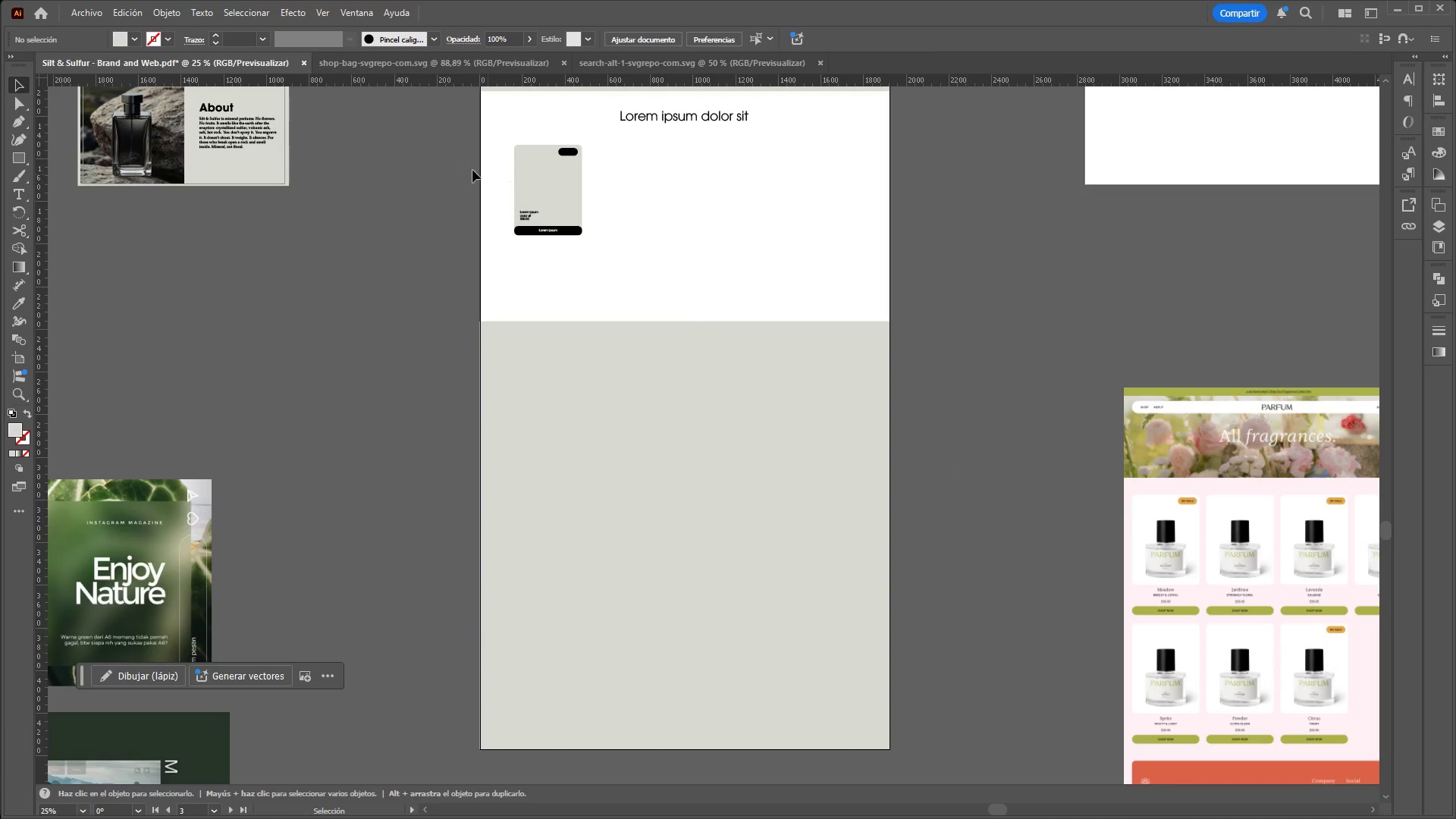 
left_click([439, 158])
 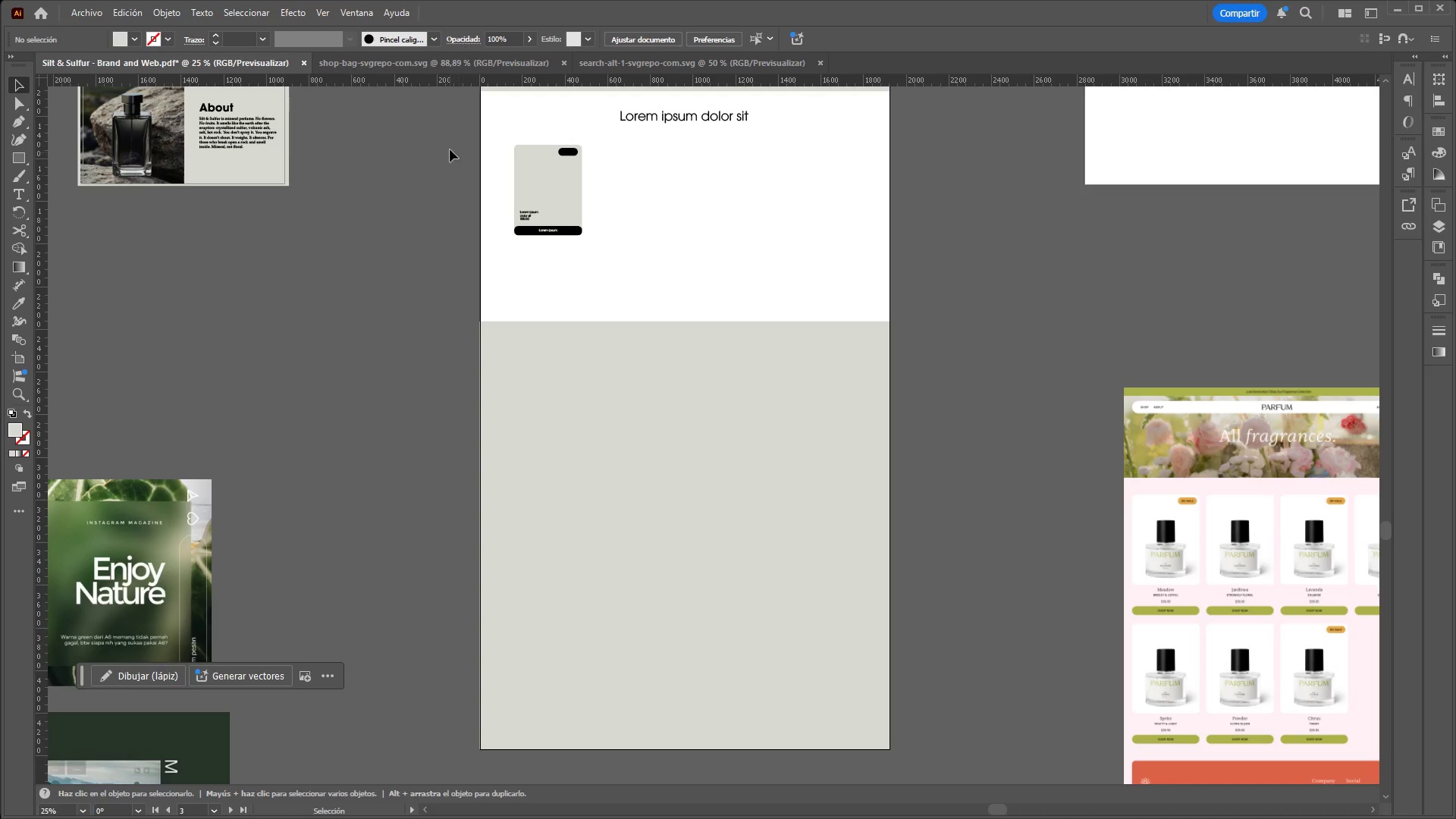 
left_click_drag(start_coordinate=[460, 129], to_coordinate=[596, 278])
 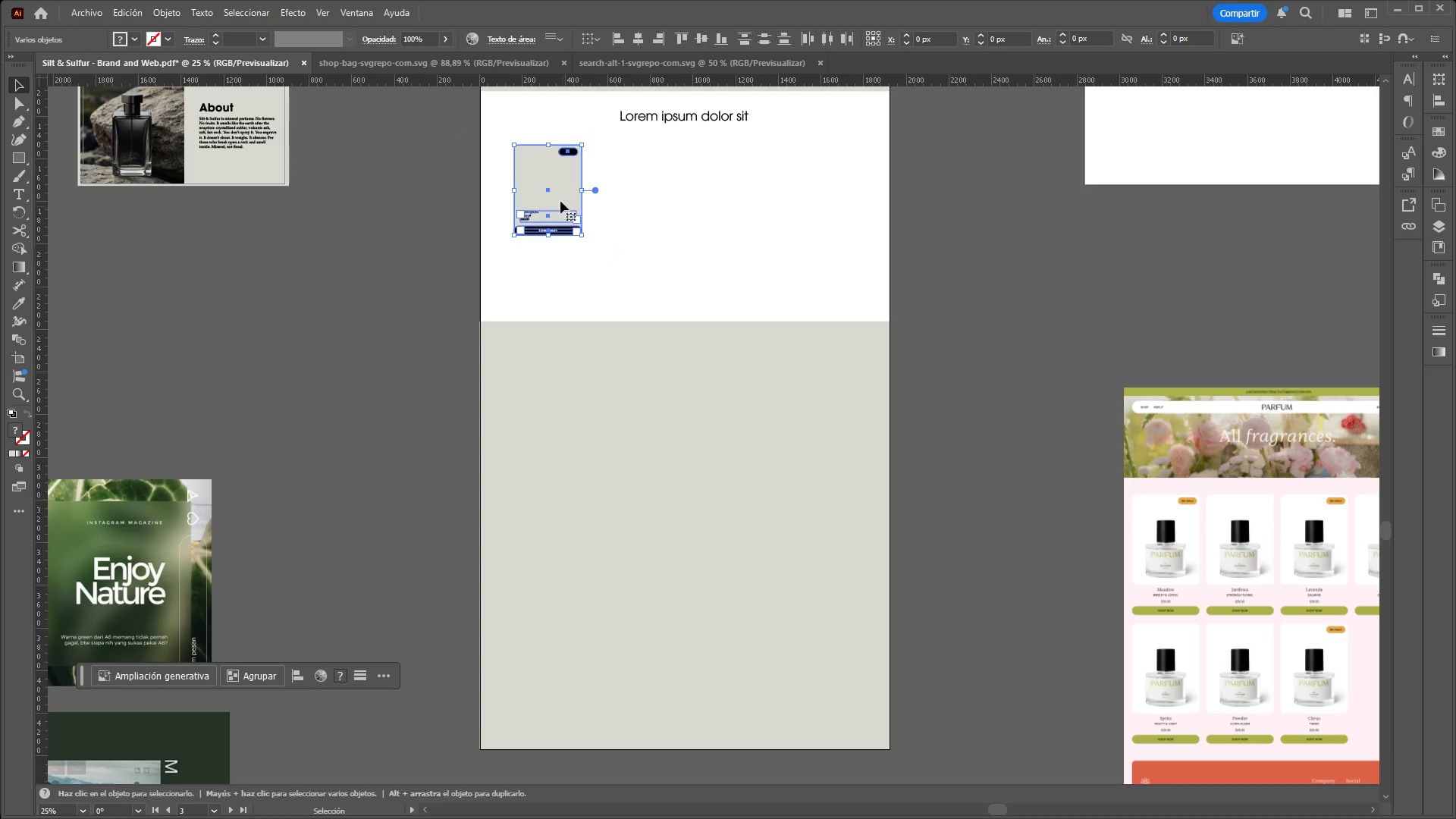 
left_click_drag(start_coordinate=[554, 176], to_coordinate=[397, 425])
 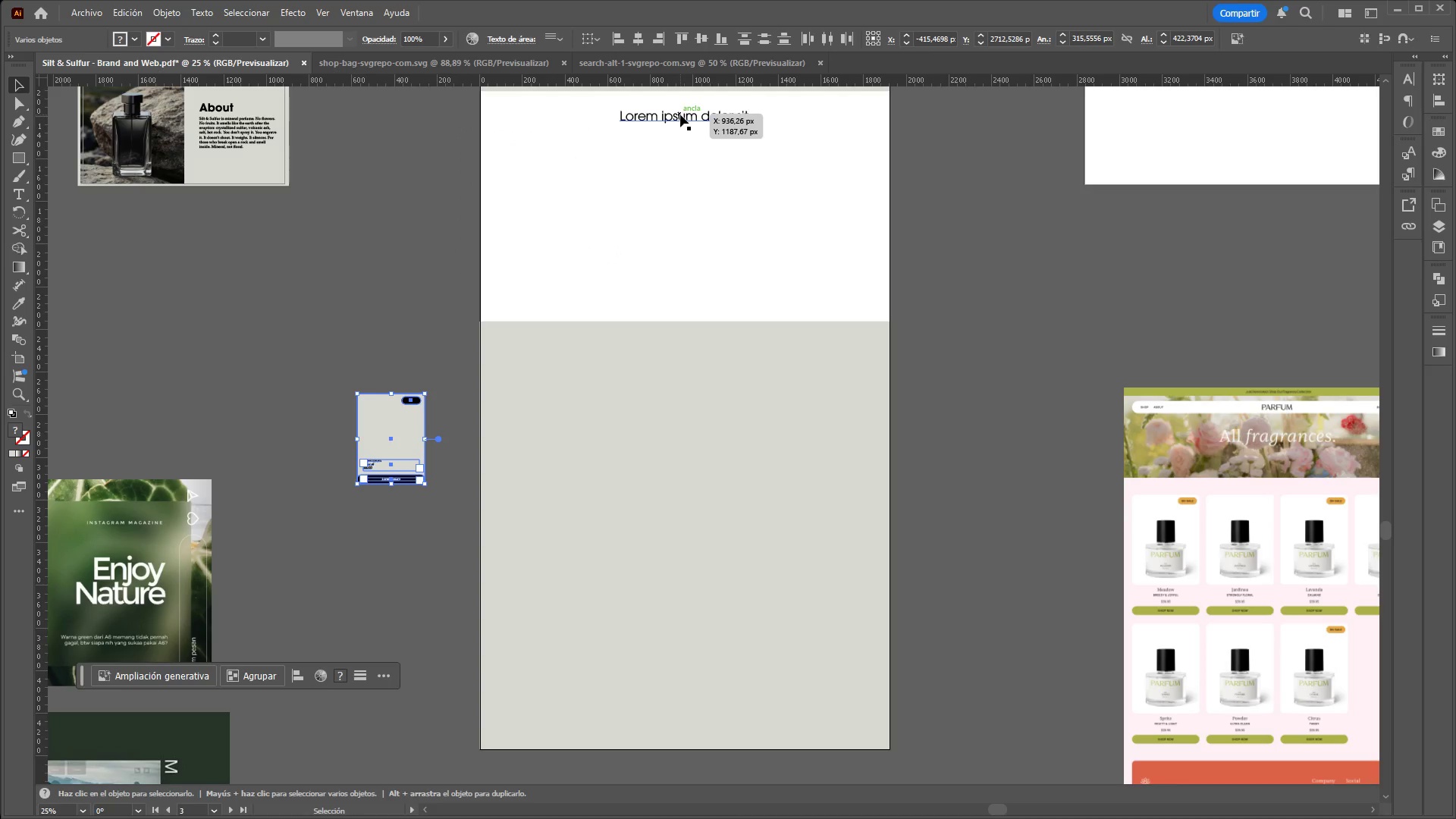 
left_click([680, 115])
 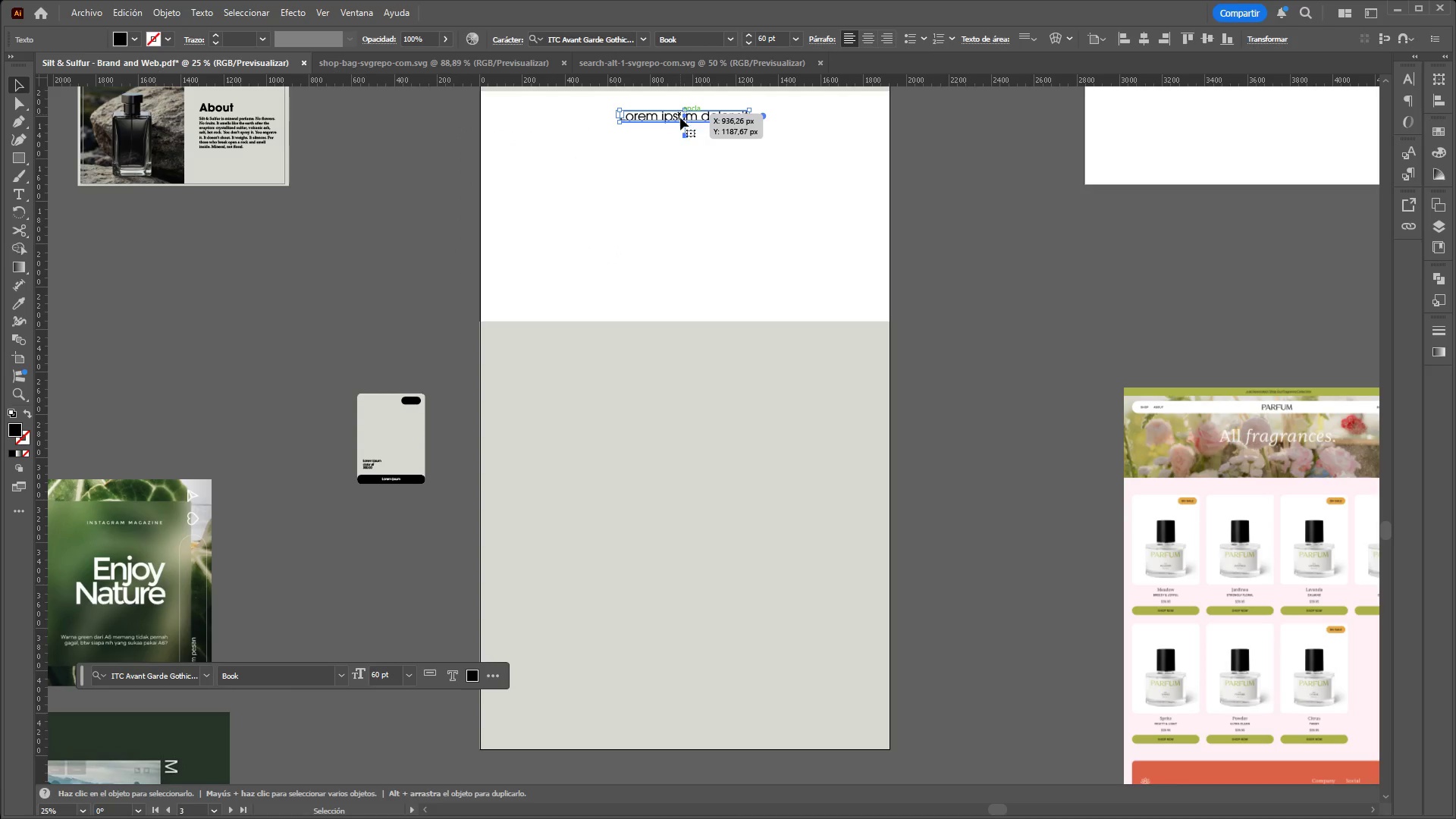 
key(Control+C)
 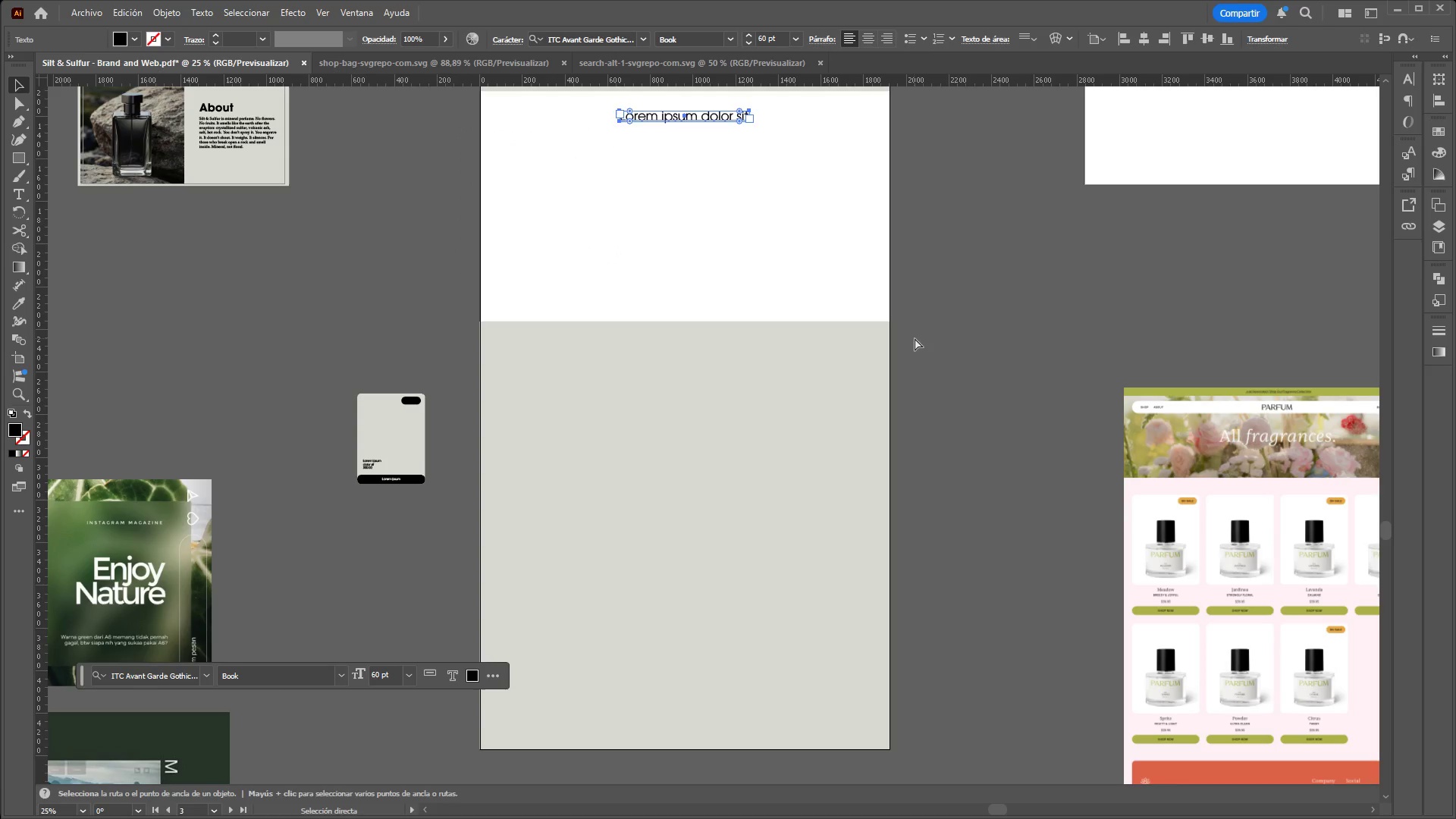 
key(Control+V)
 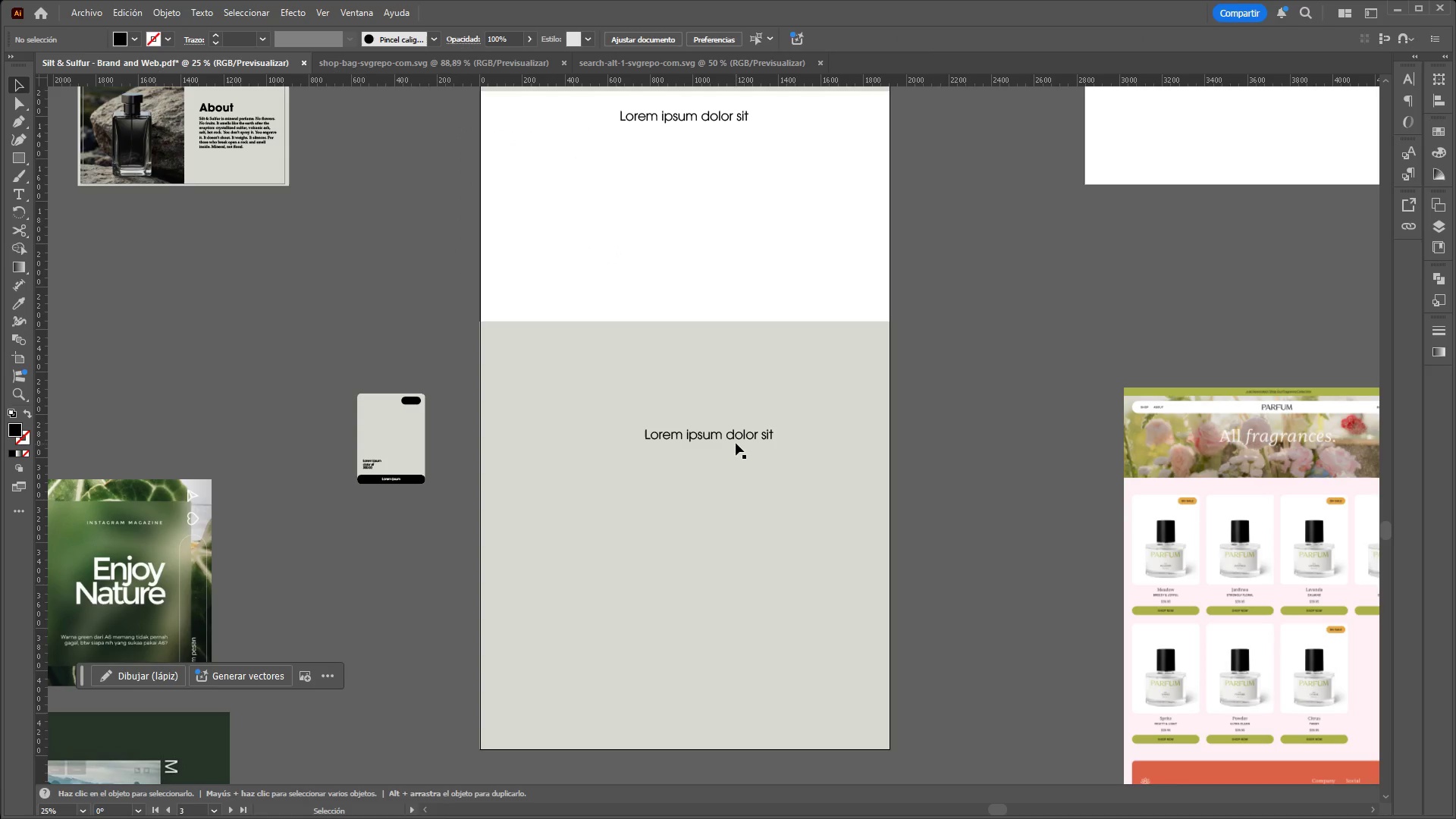 
left_click_drag(start_coordinate=[732, 438], to_coordinate=[699, 359])
 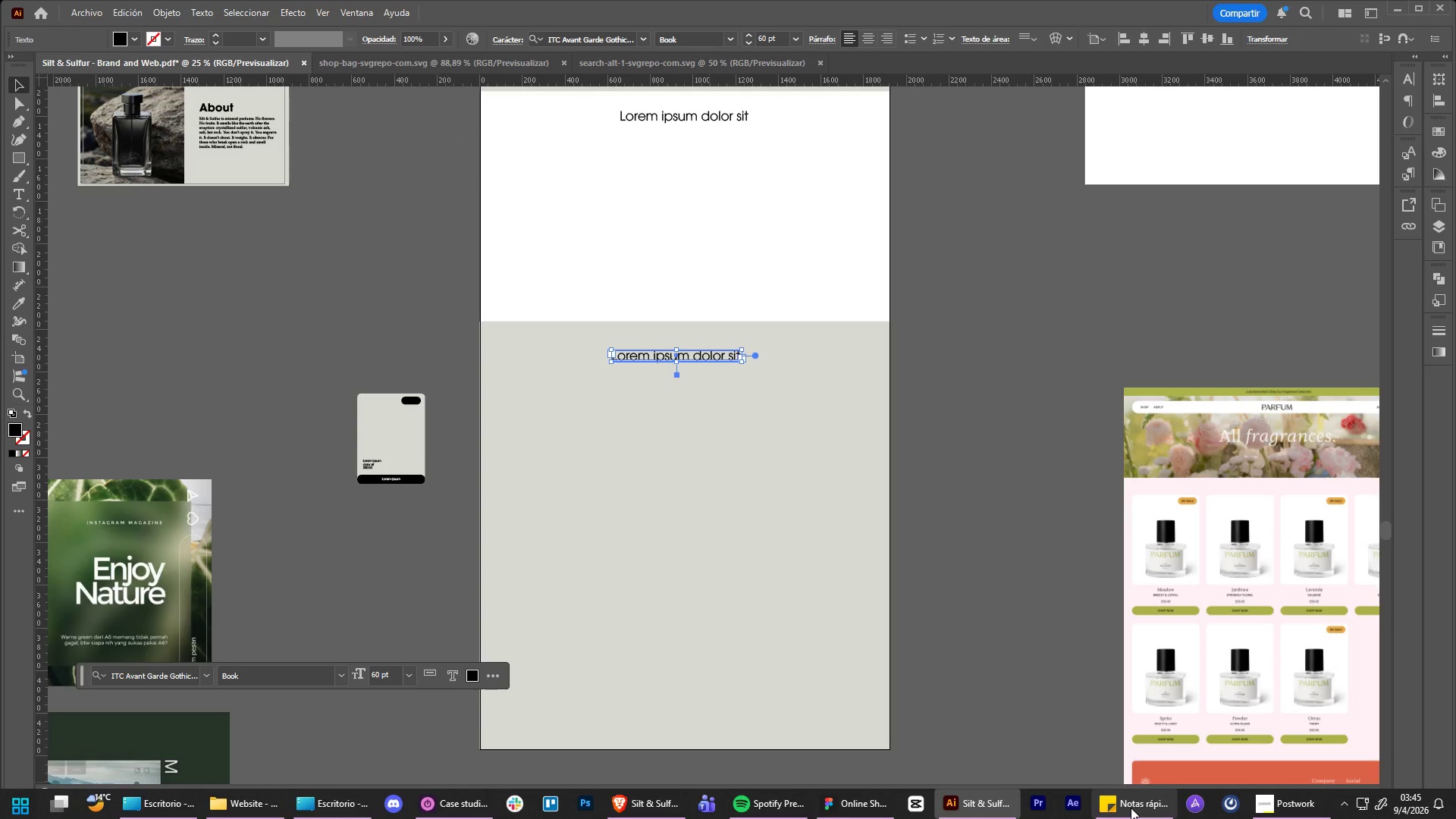 
left_click([877, 799])
 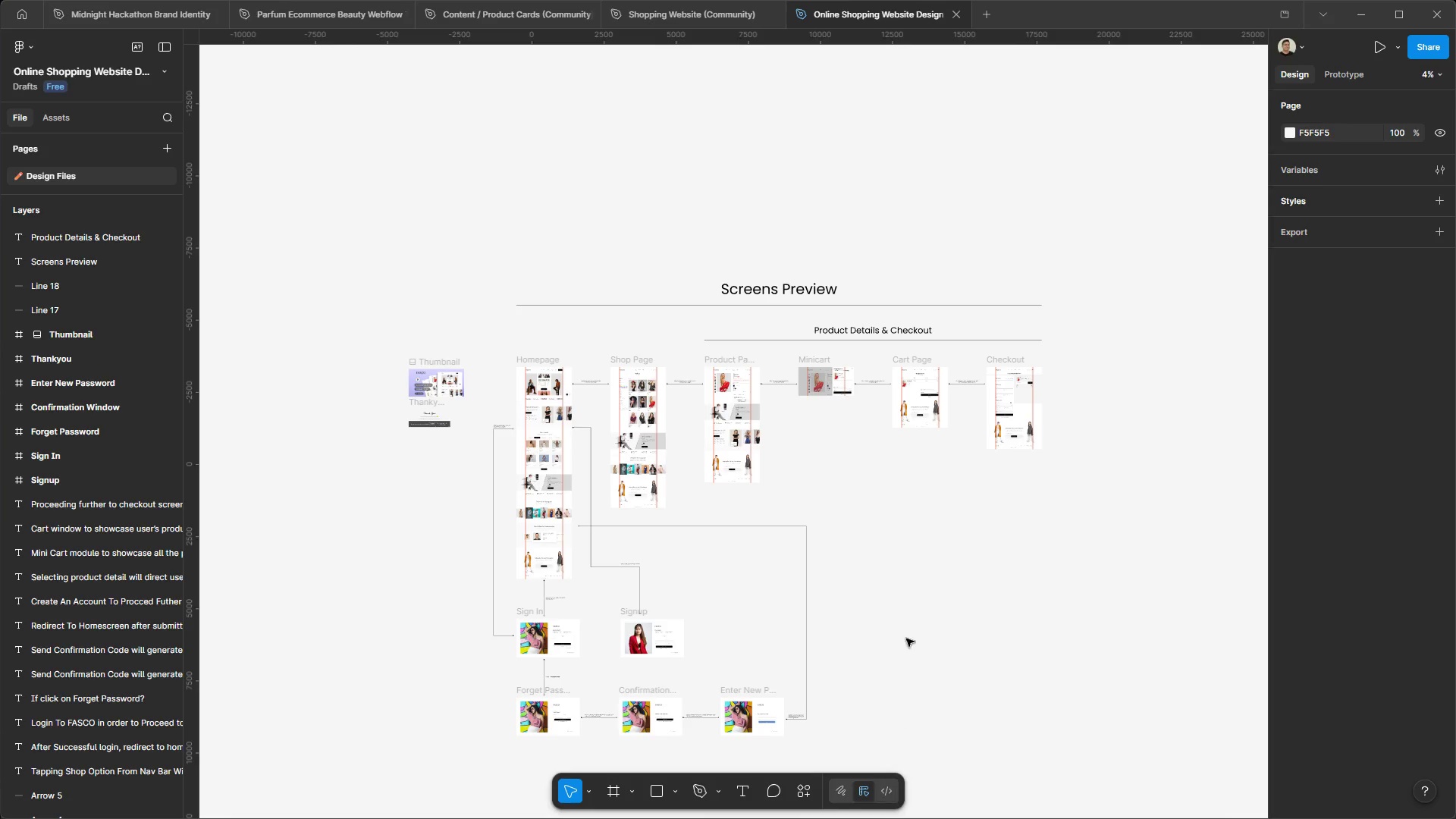 
left_click([915, 566])
 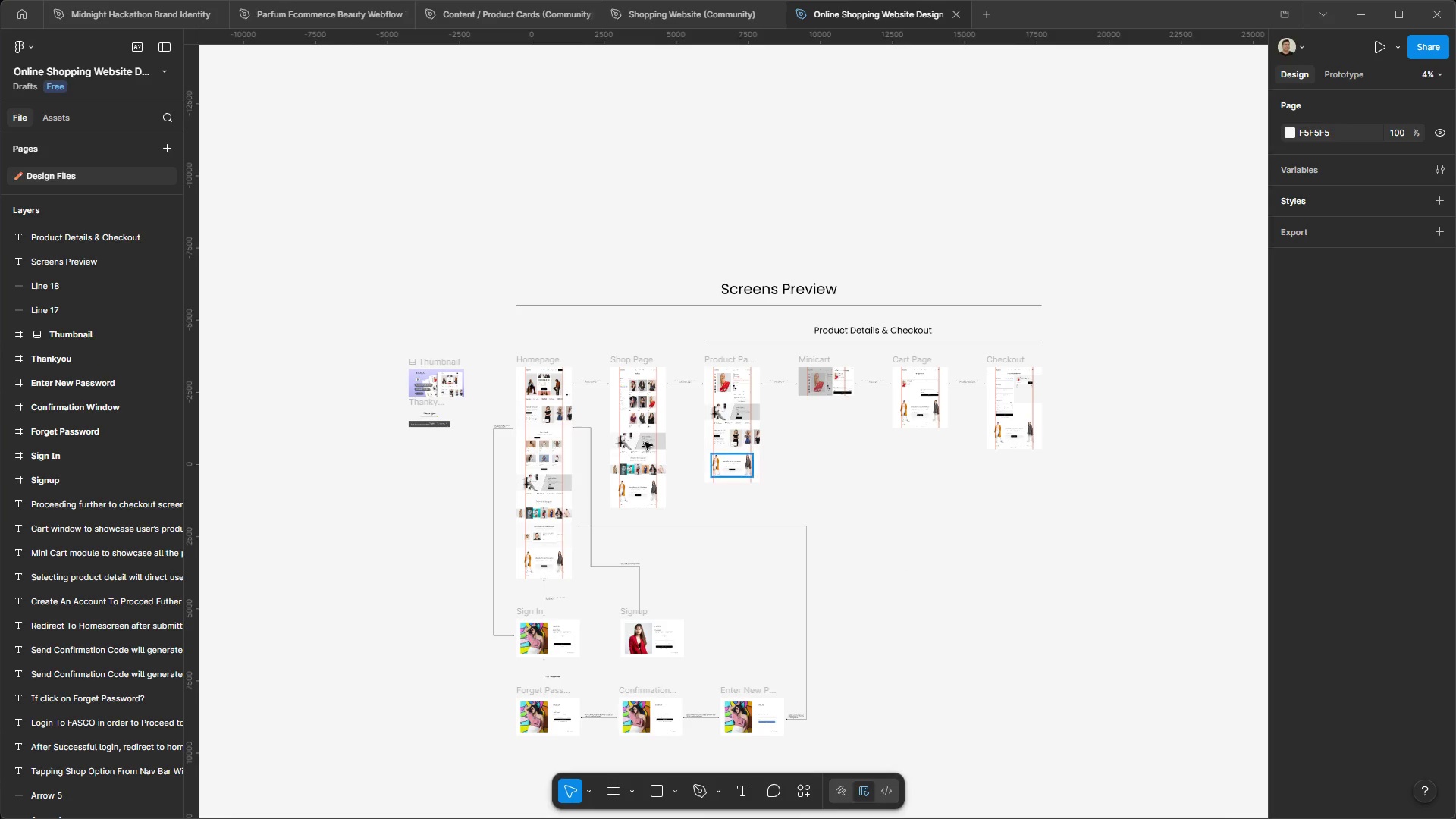 
hold_key(key=ControlLeft, duration=1.5)
hold_key(key=AltLeft, duration=1.45)
scroll: coordinate [519, 403], scroll_direction: up, amount: 16.0
 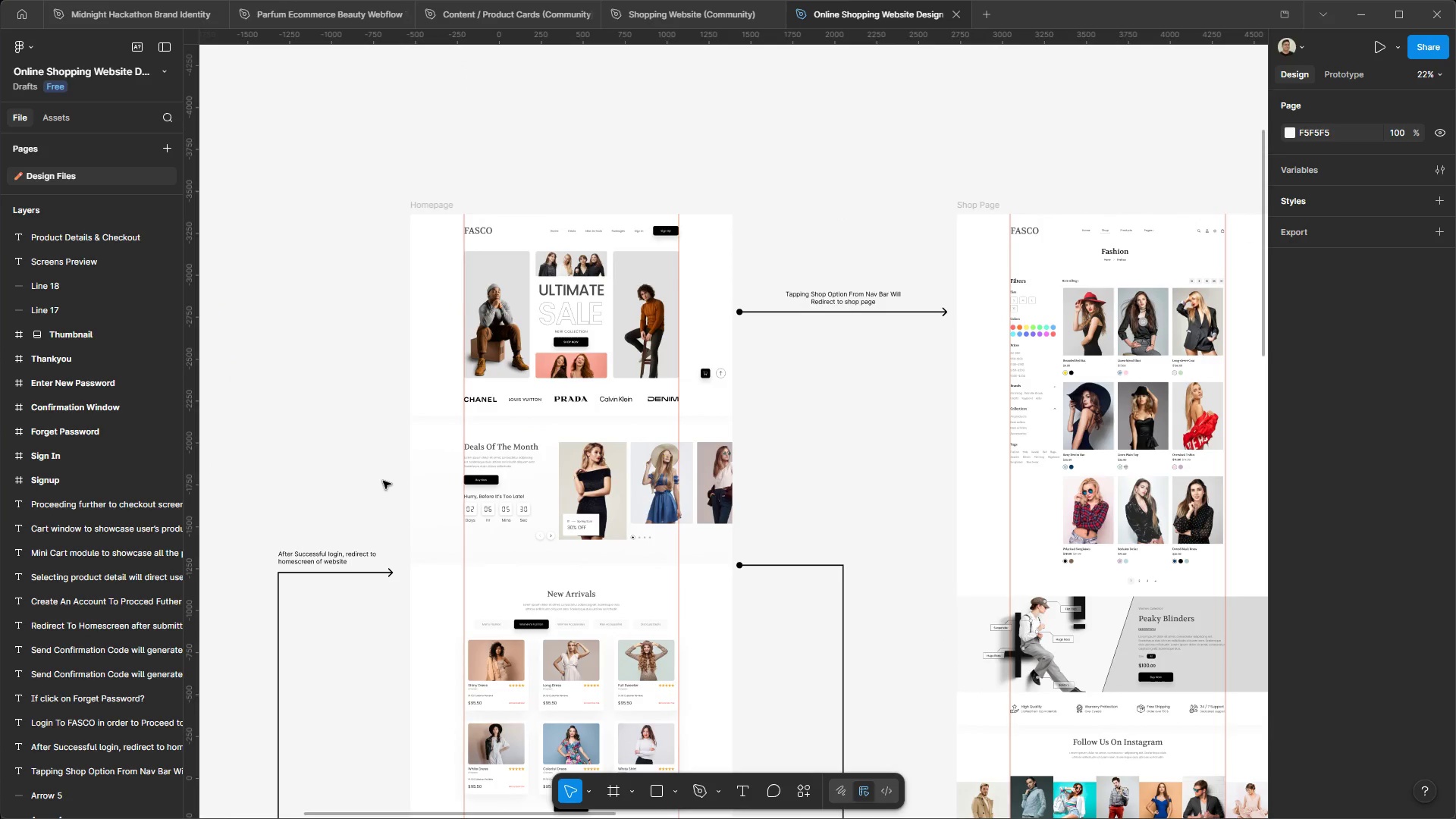 
scroll: coordinate [383, 516], scroll_direction: down, amount: 16.0
 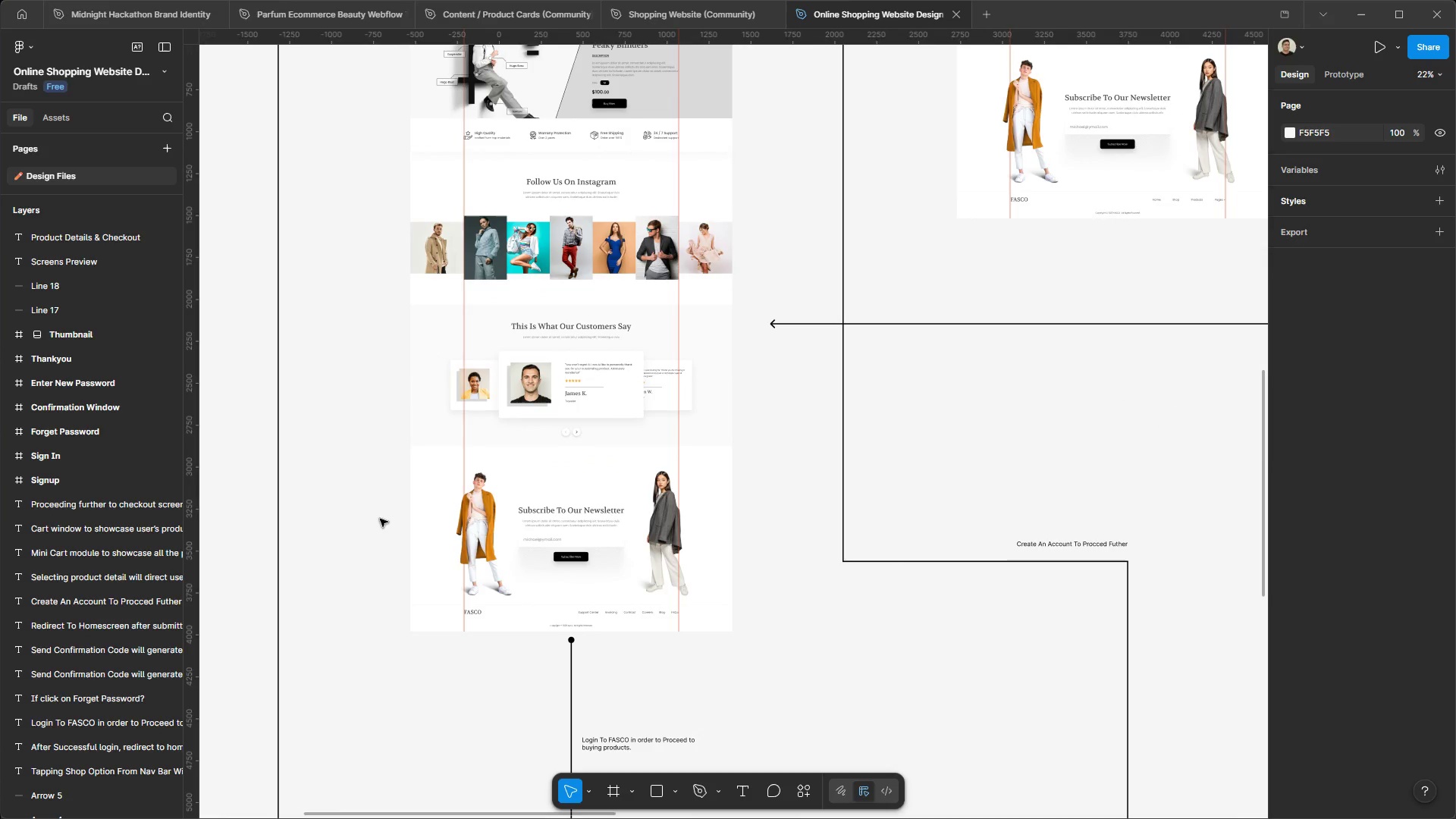 
scroll: coordinate [380, 517], scroll_direction: up, amount: 11.0
 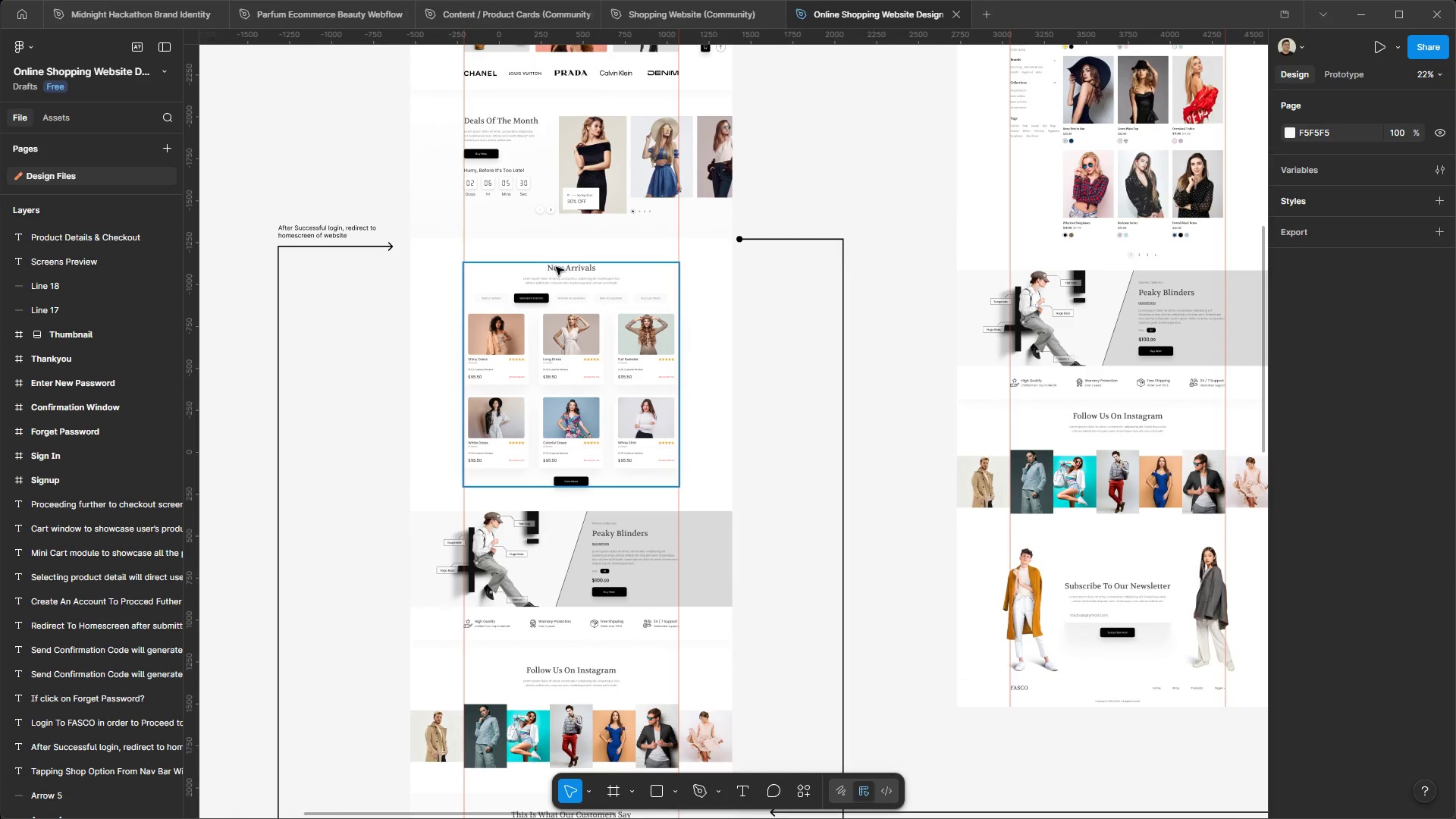 
double_click([558, 268])
 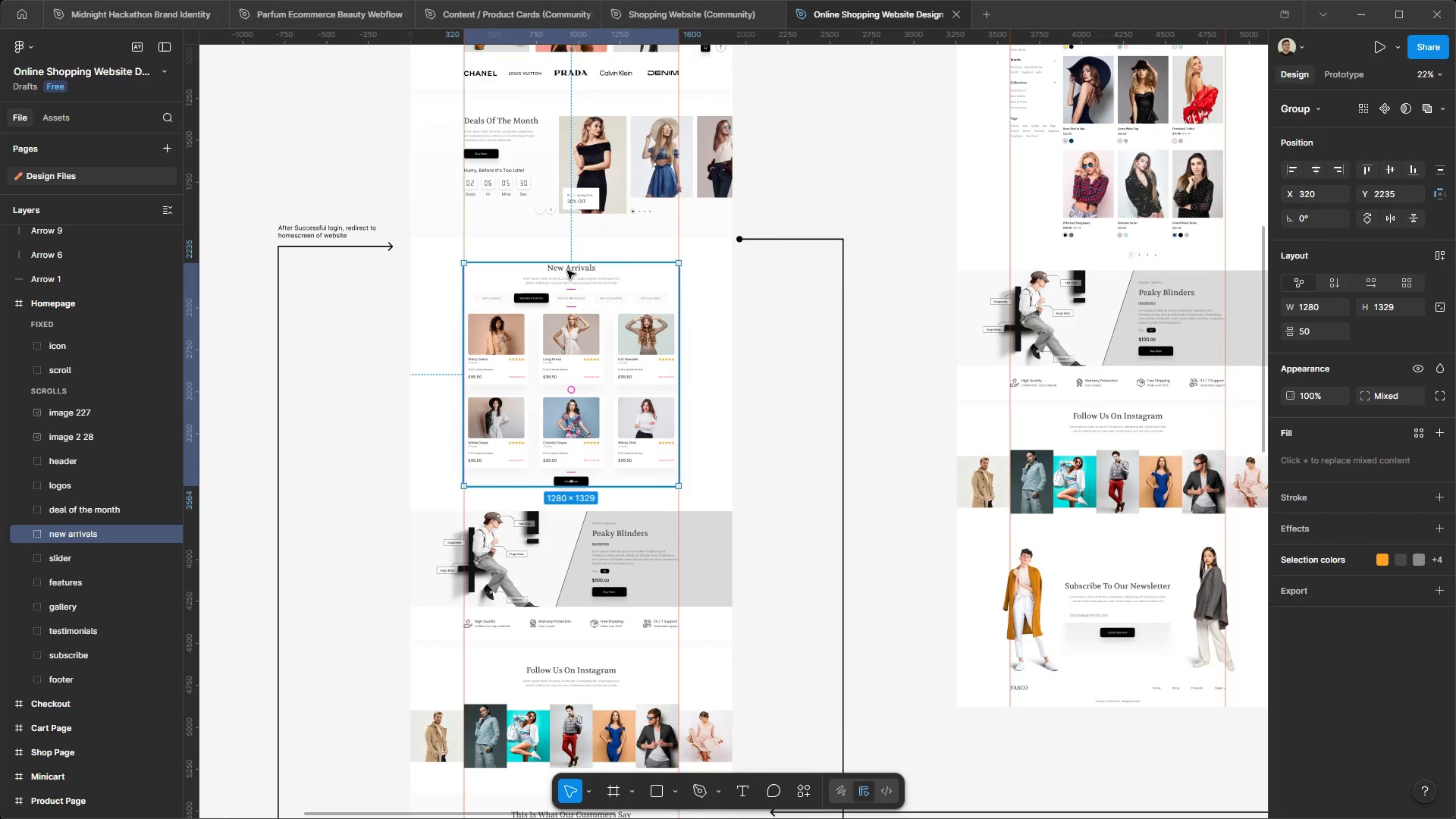 
double_click([567, 271])
 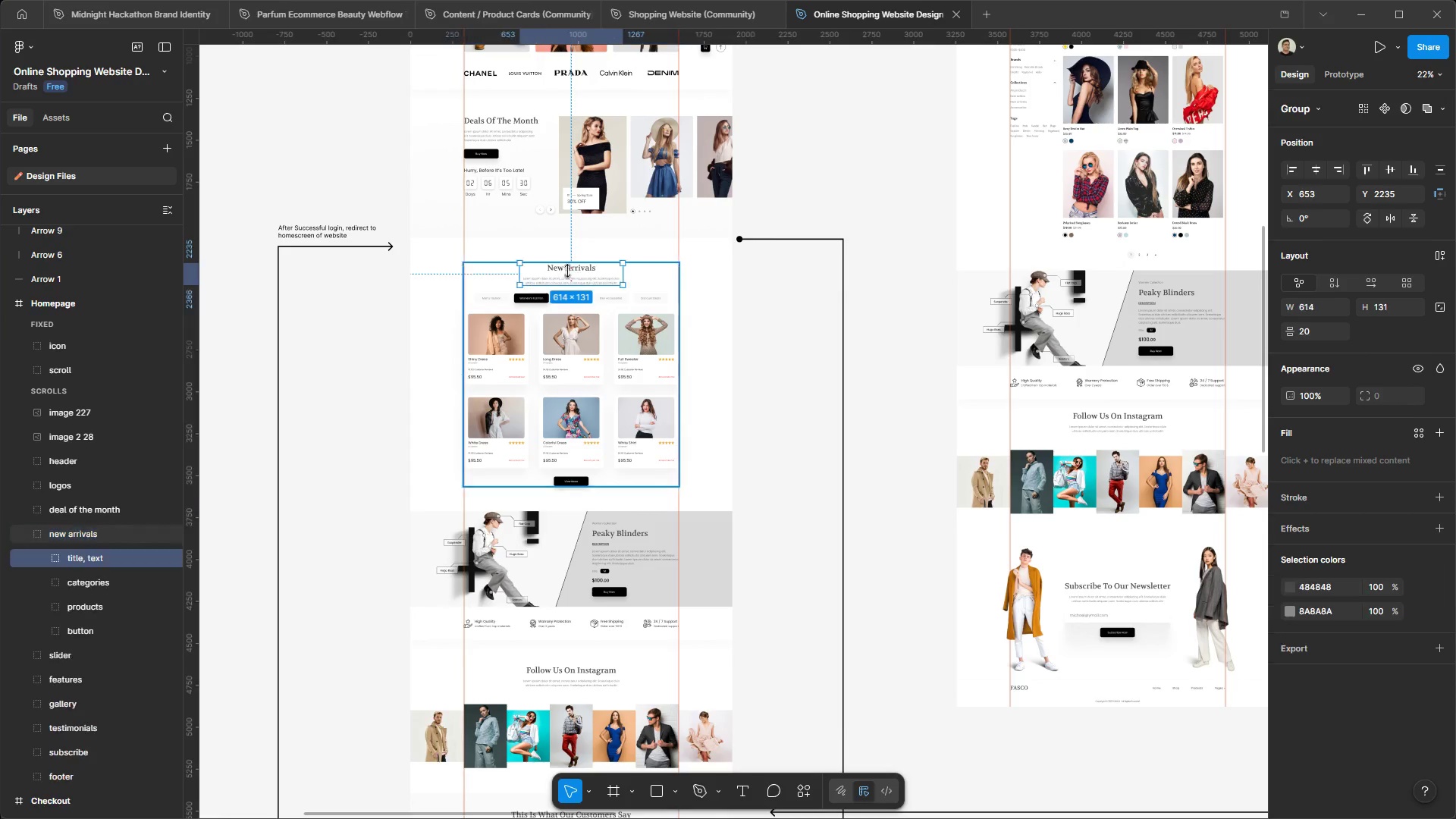 
triple_click([567, 271])
 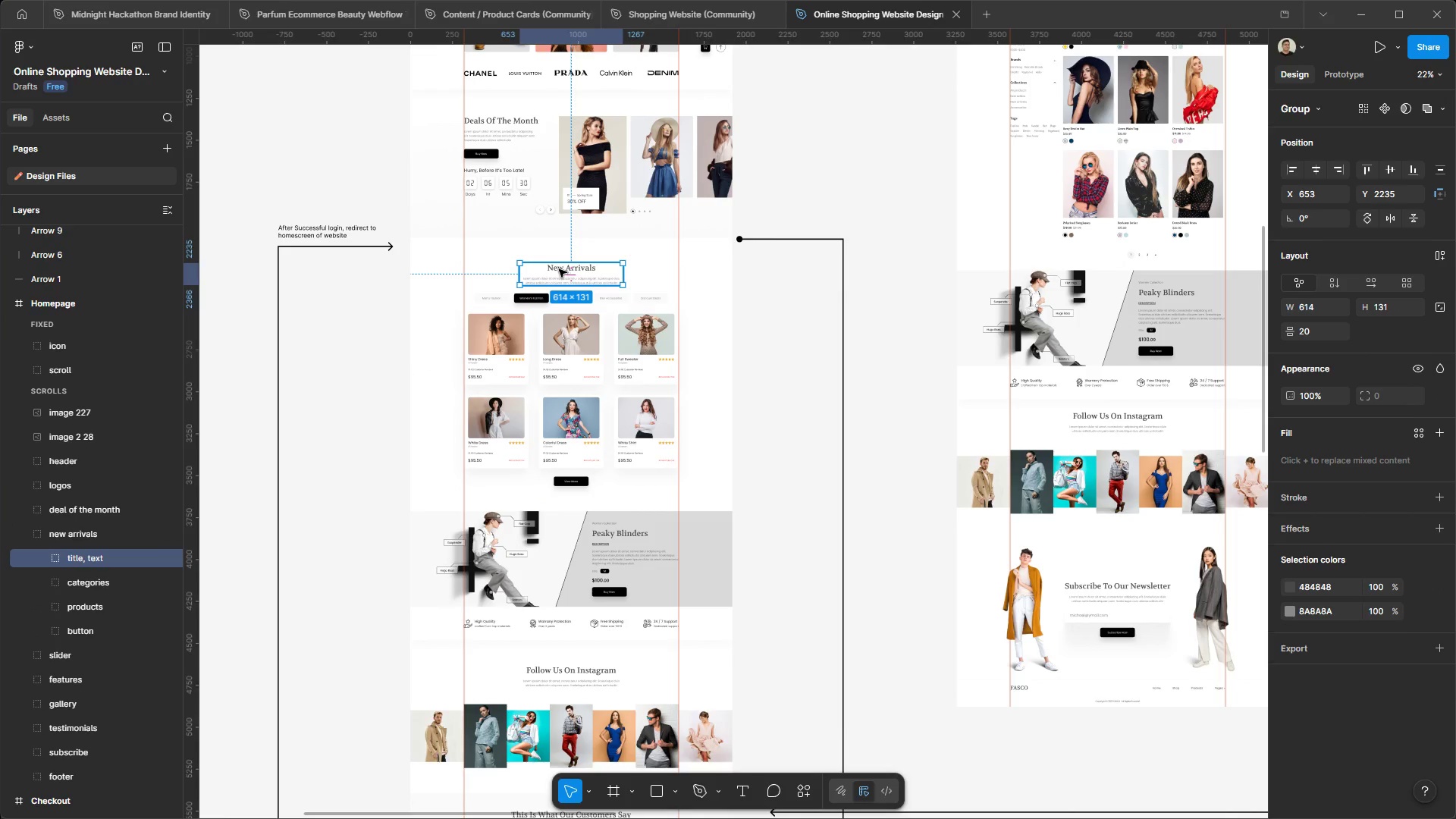 
double_click([558, 268])
 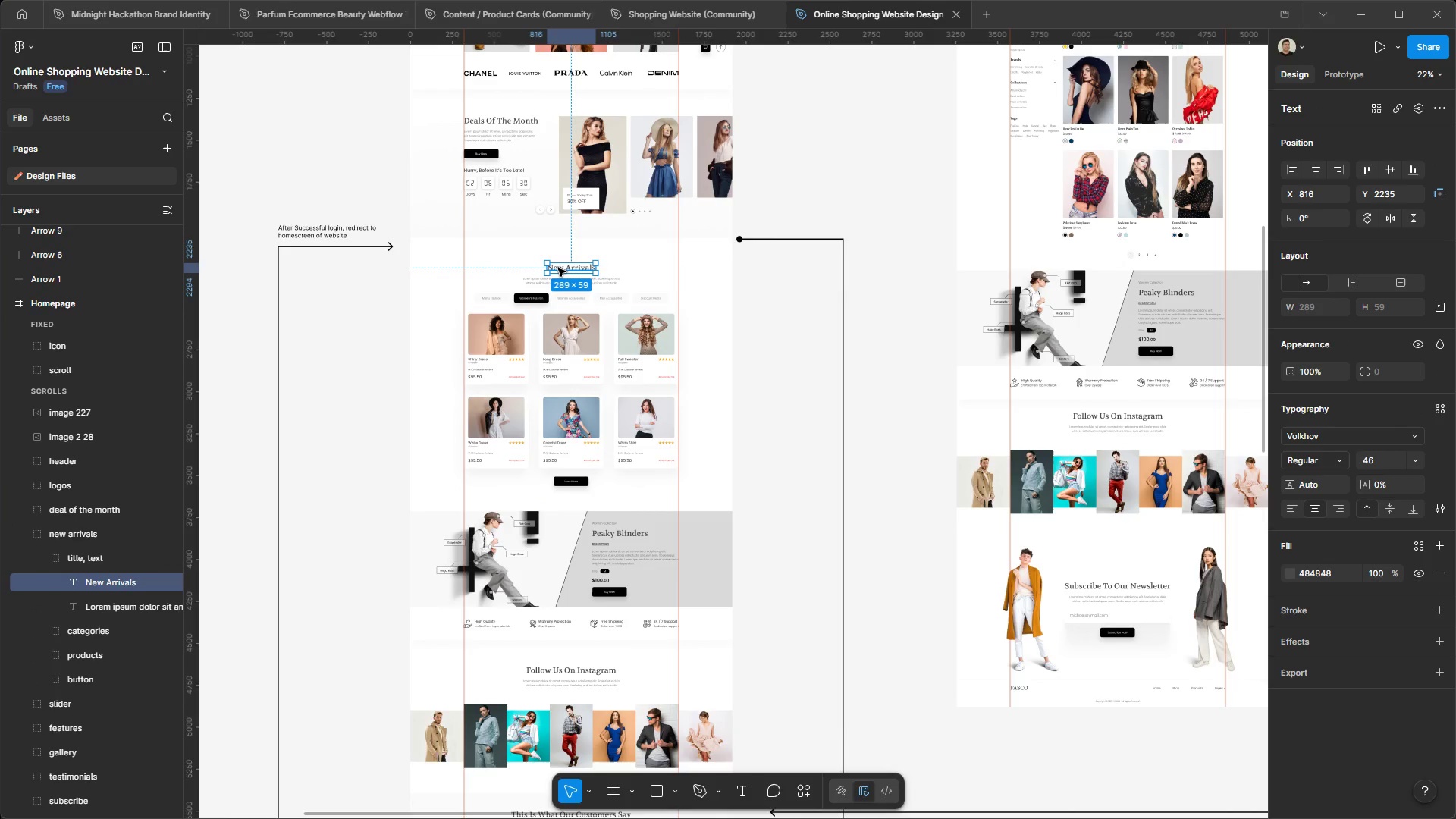 
triple_click([558, 268])
 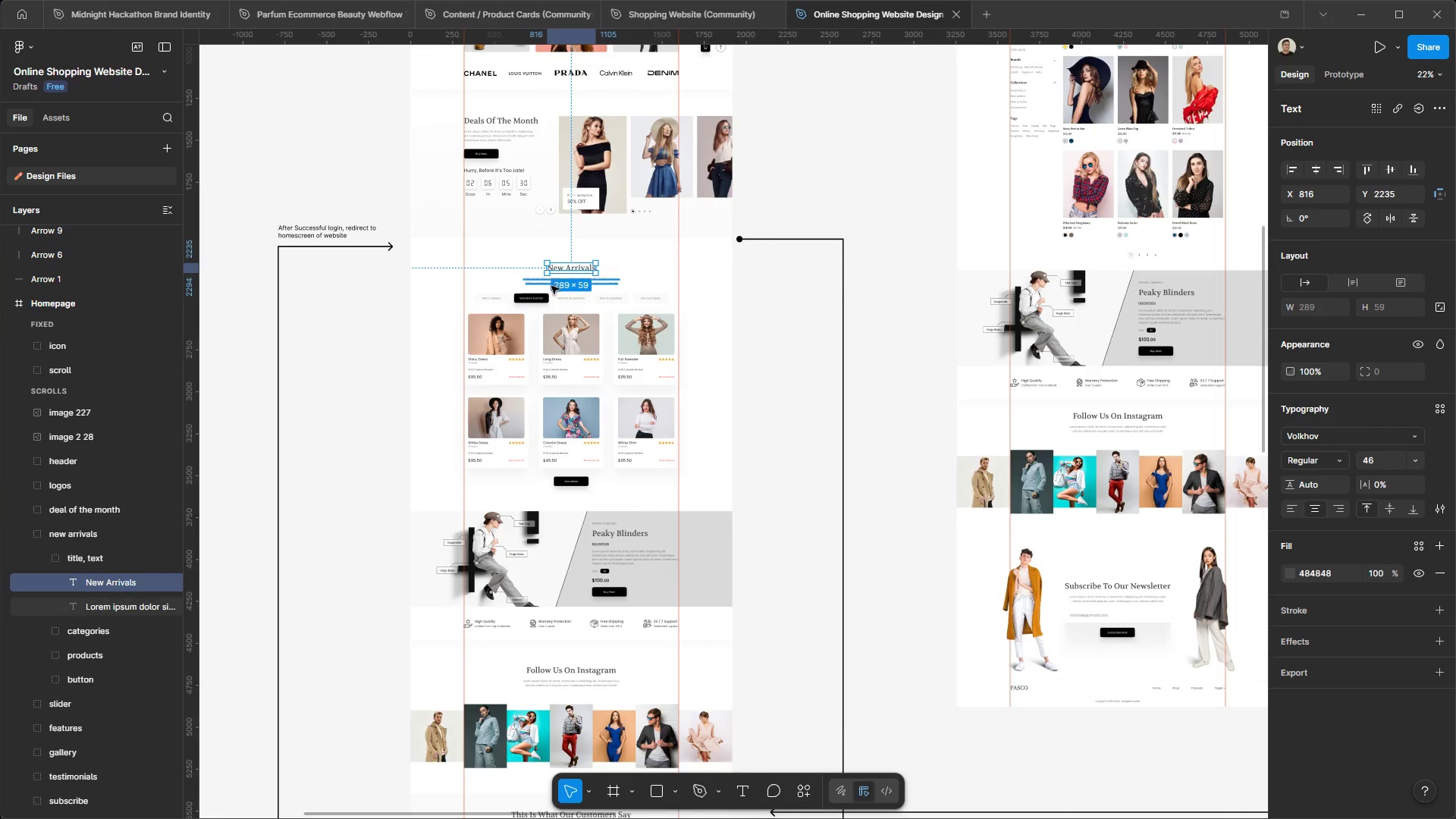 
left_click([551, 287])
 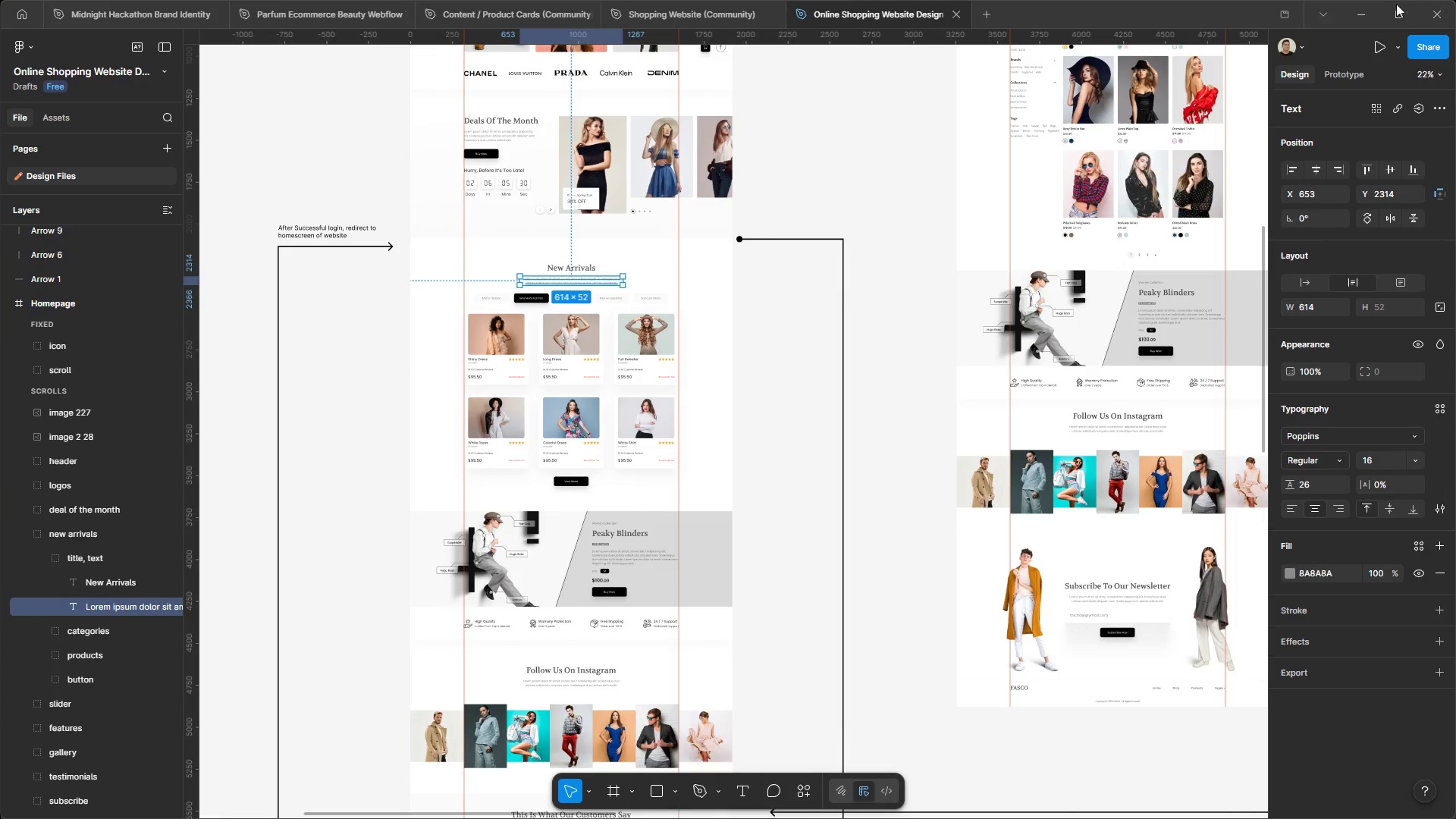 
left_click([1367, 14])
 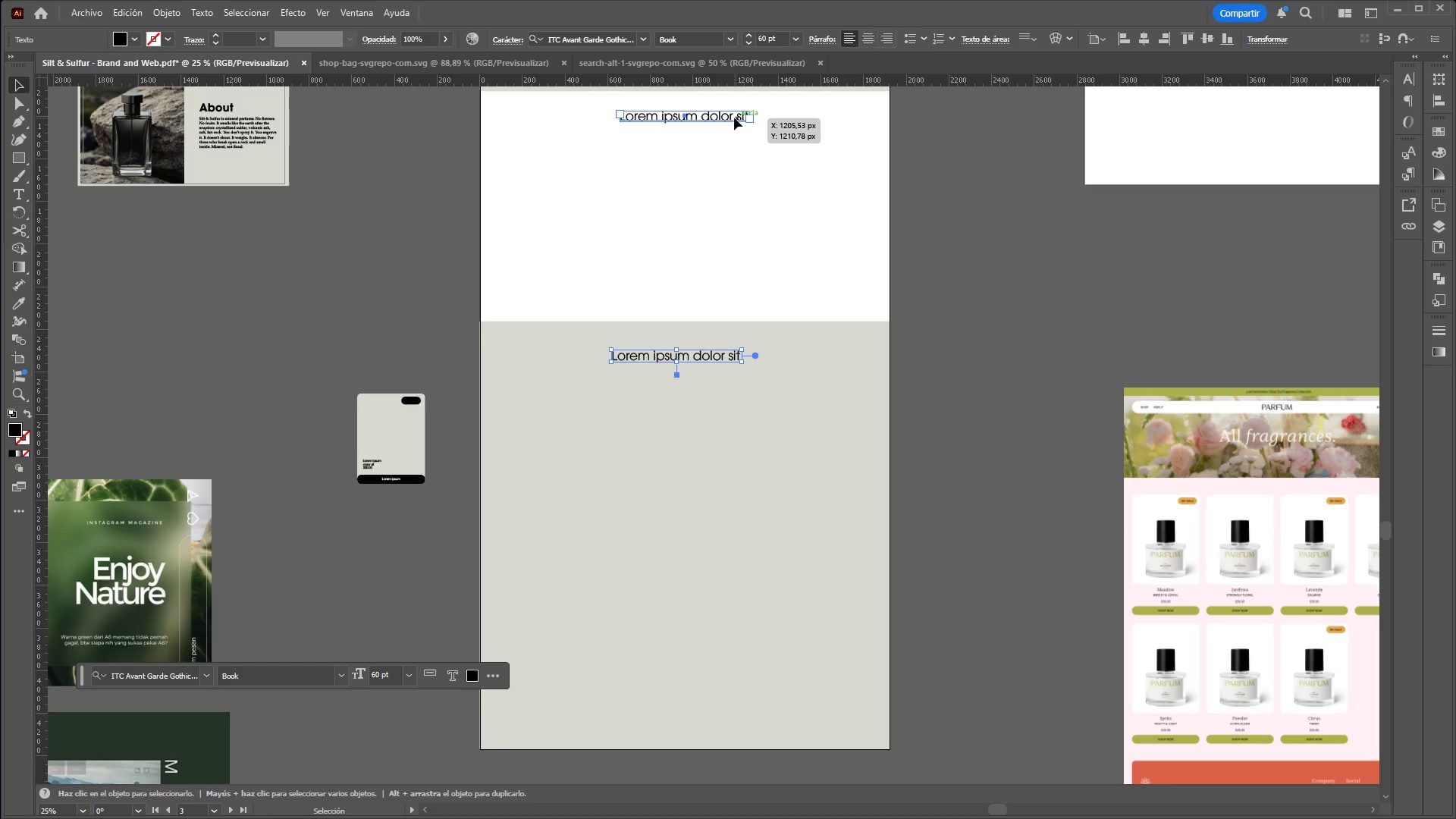 
scroll: coordinate [899, 206], scroll_direction: up, amount: 7.0
 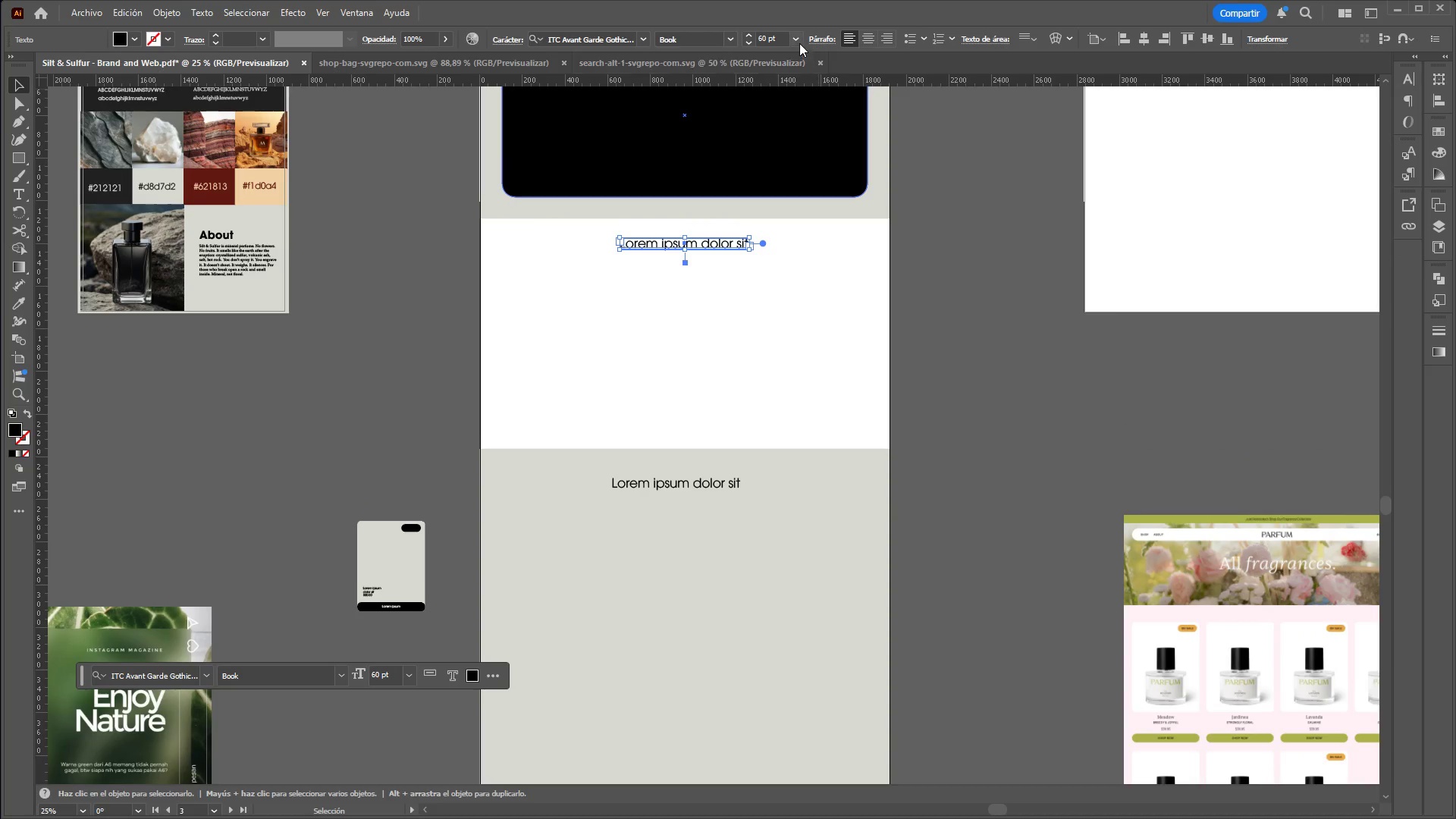 
left_click([799, 39])
 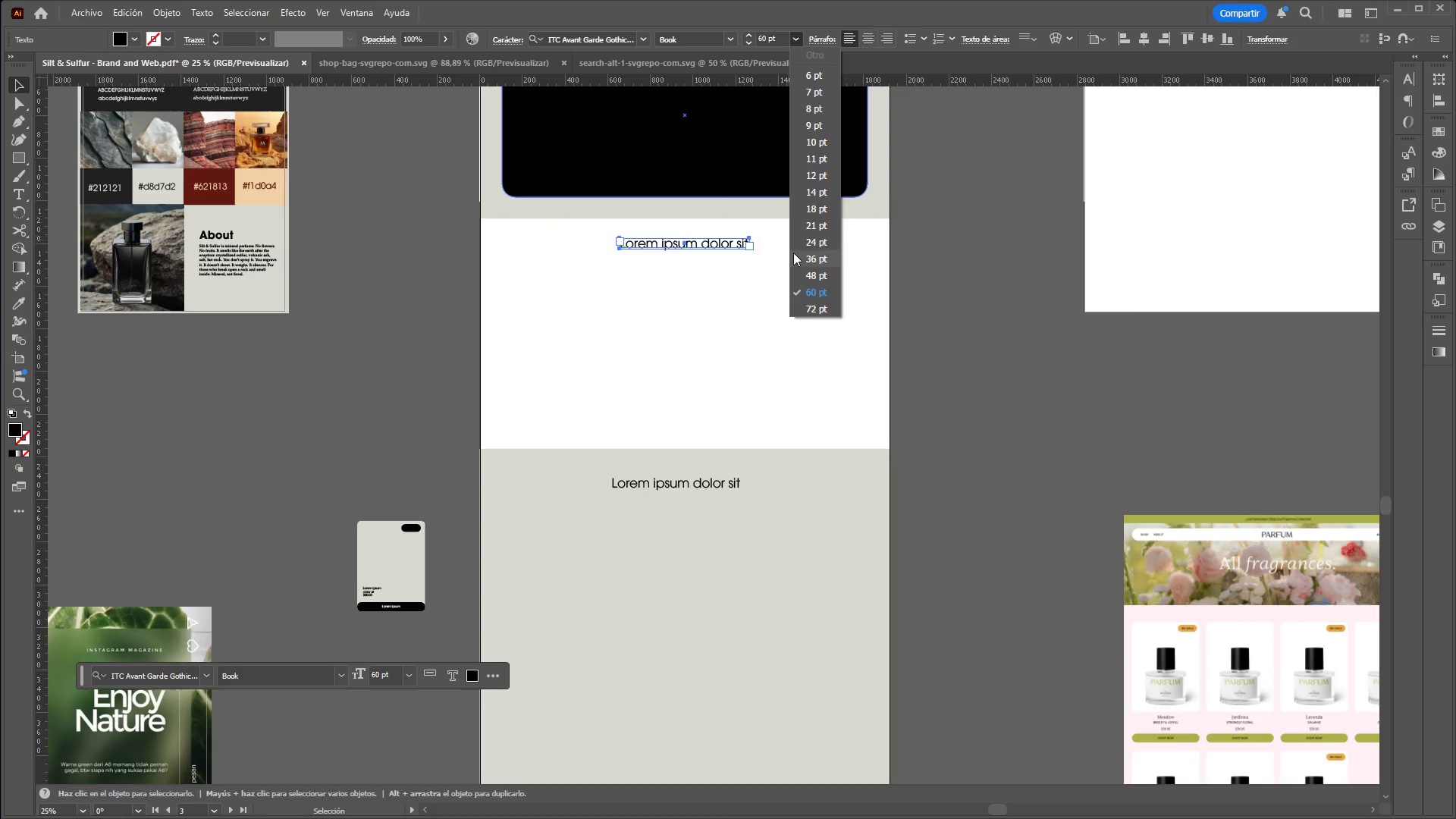 
left_click([808, 269])
 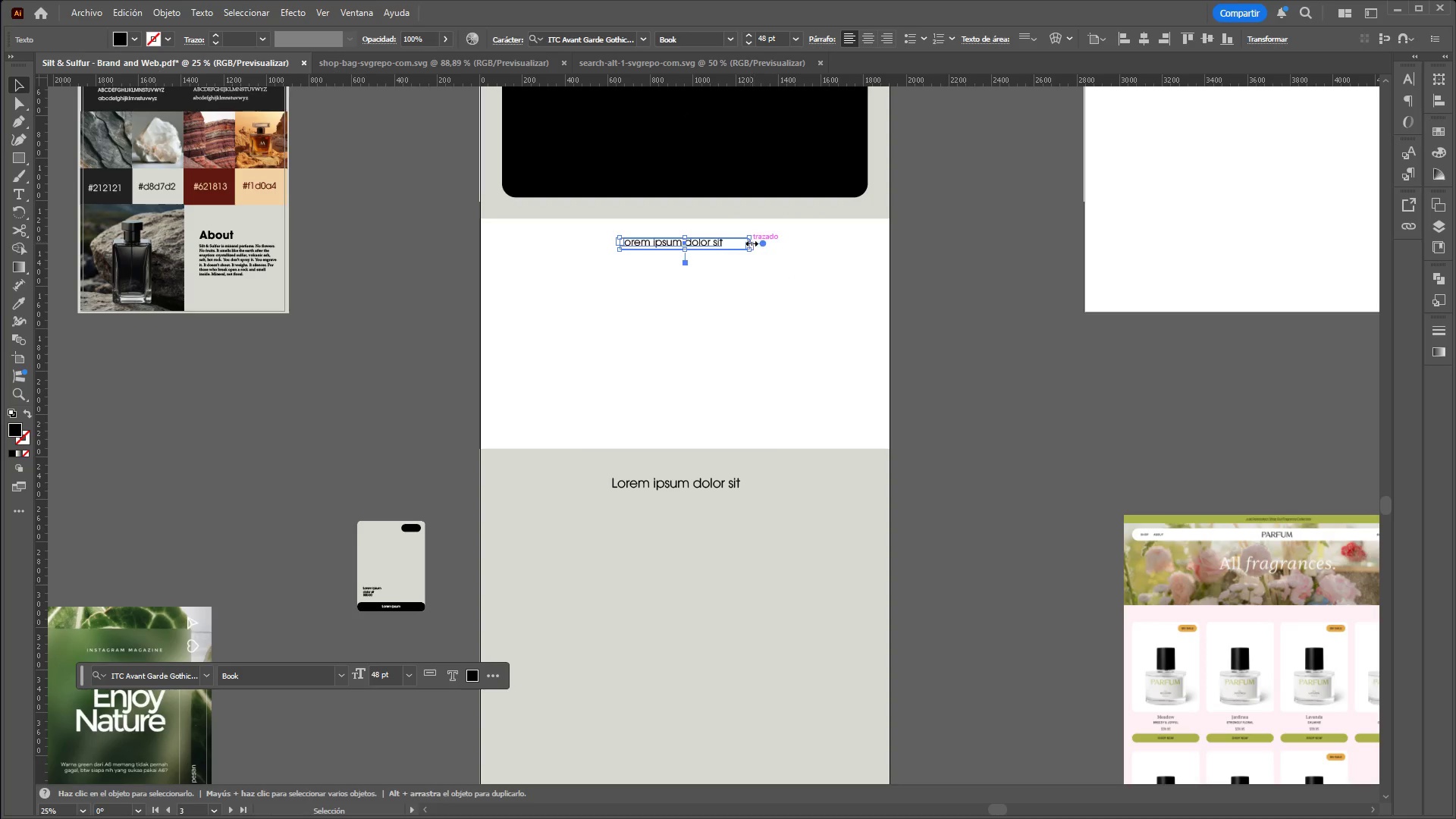 
left_click_drag(start_coordinate=[750, 242], to_coordinate=[724, 240])
 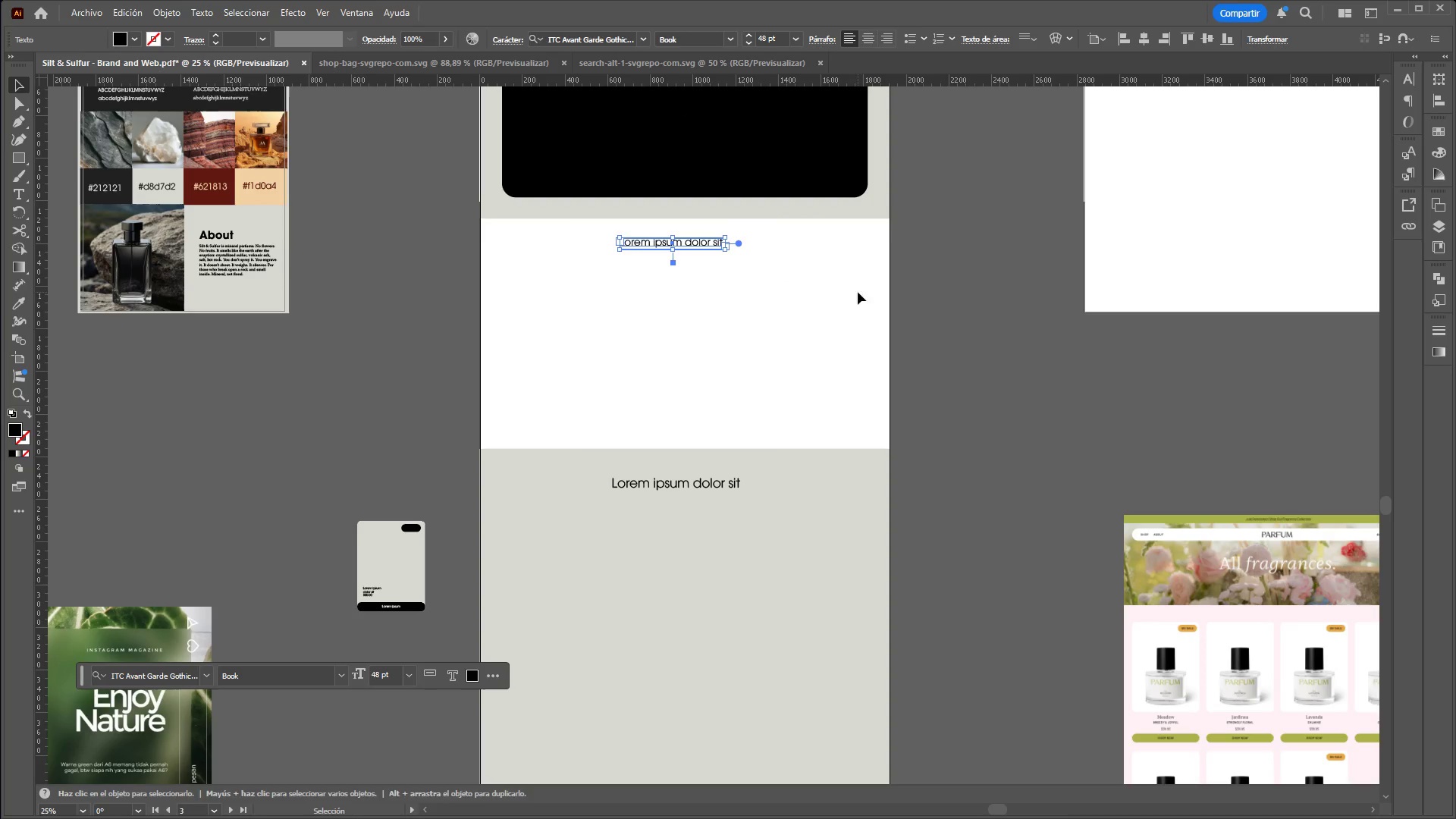 
hold_key(key=ControlLeft, duration=0.8)
hold_key(key=AltLeft, duration=0.73)
scroll: coordinate [733, 318], scroll_direction: up, amount: 1.0
 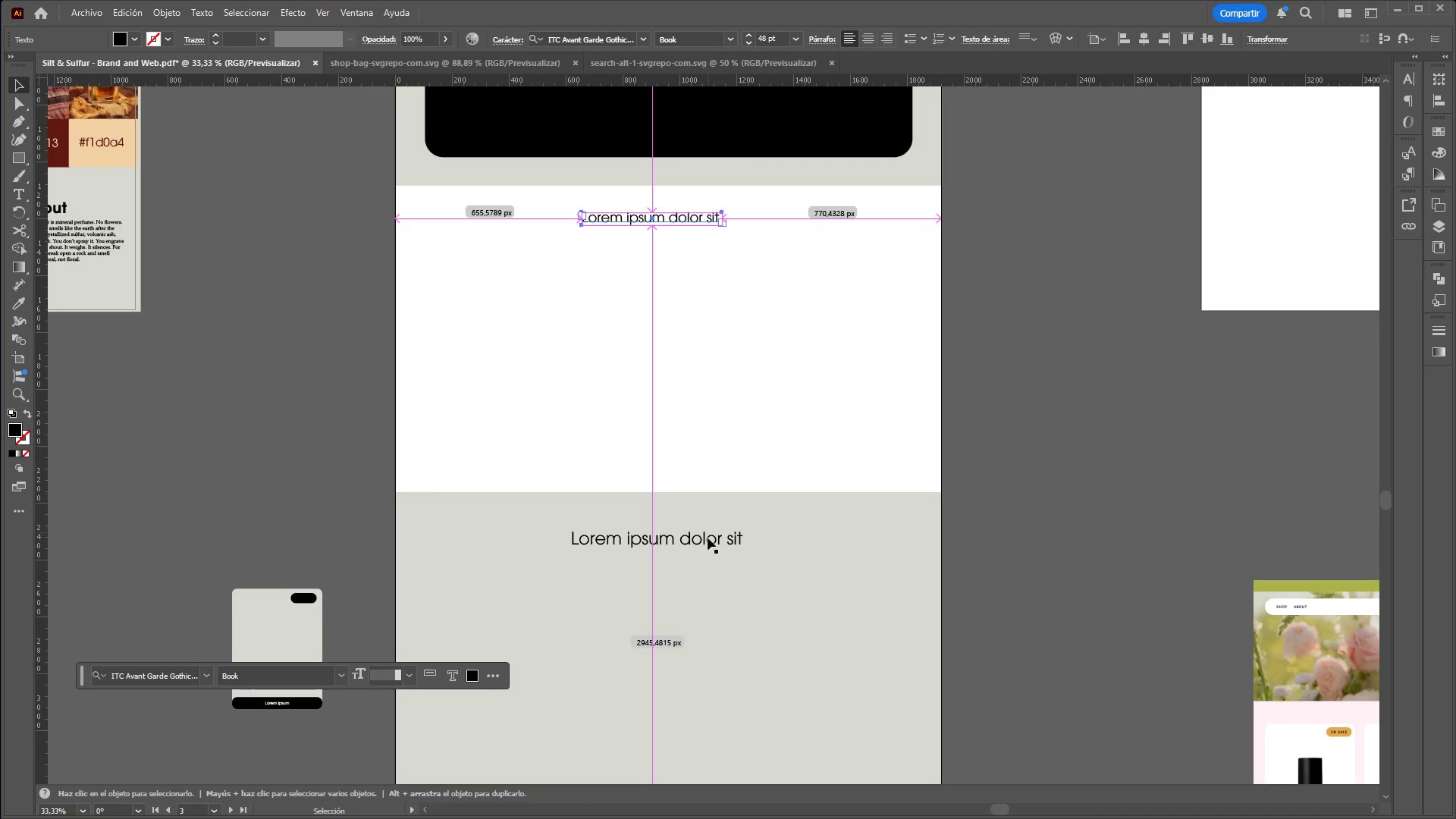 
left_click([710, 538])
 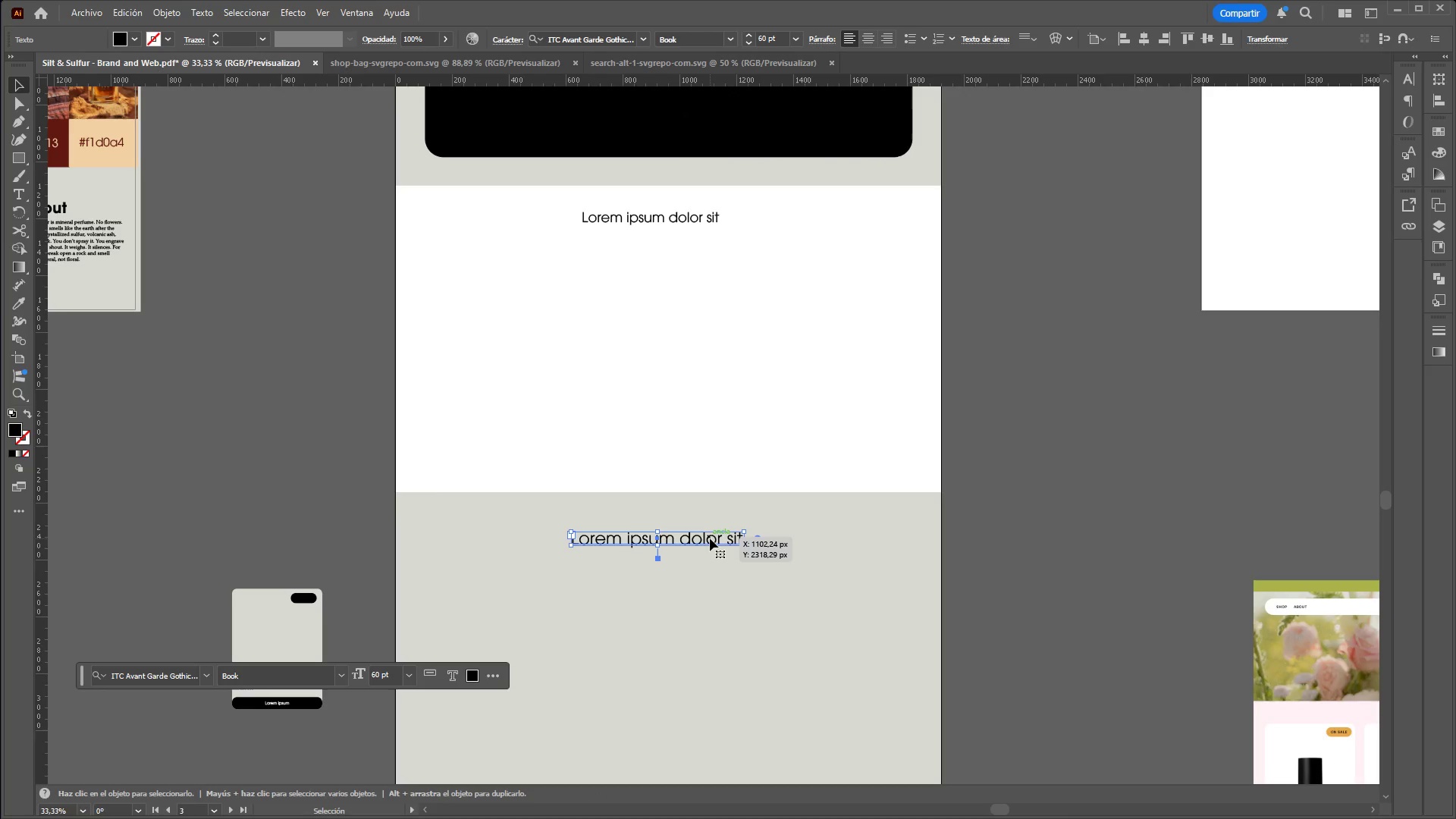 
key(Control+ControlLeft)
 